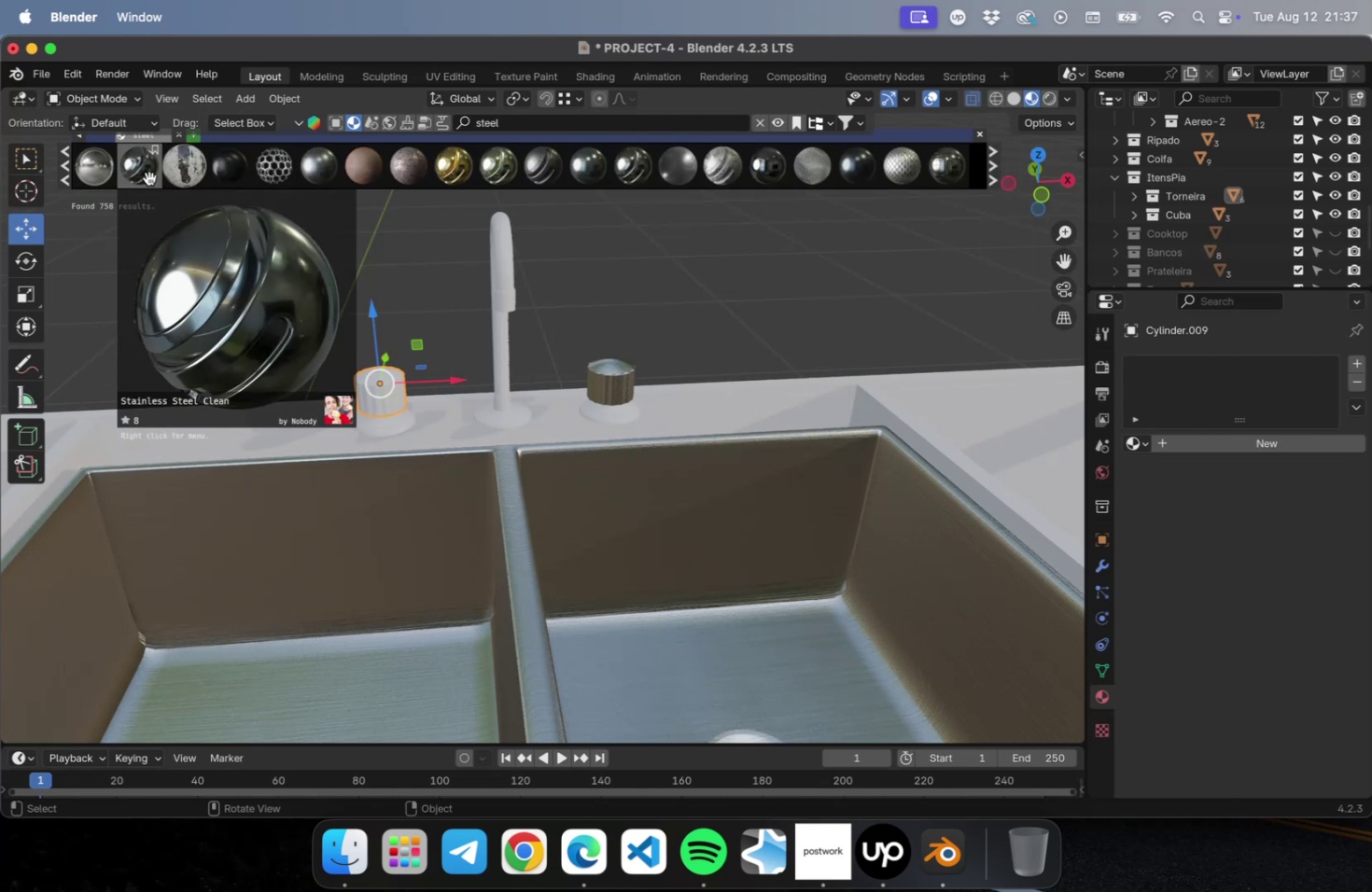 
mouse_move([144, 172])
 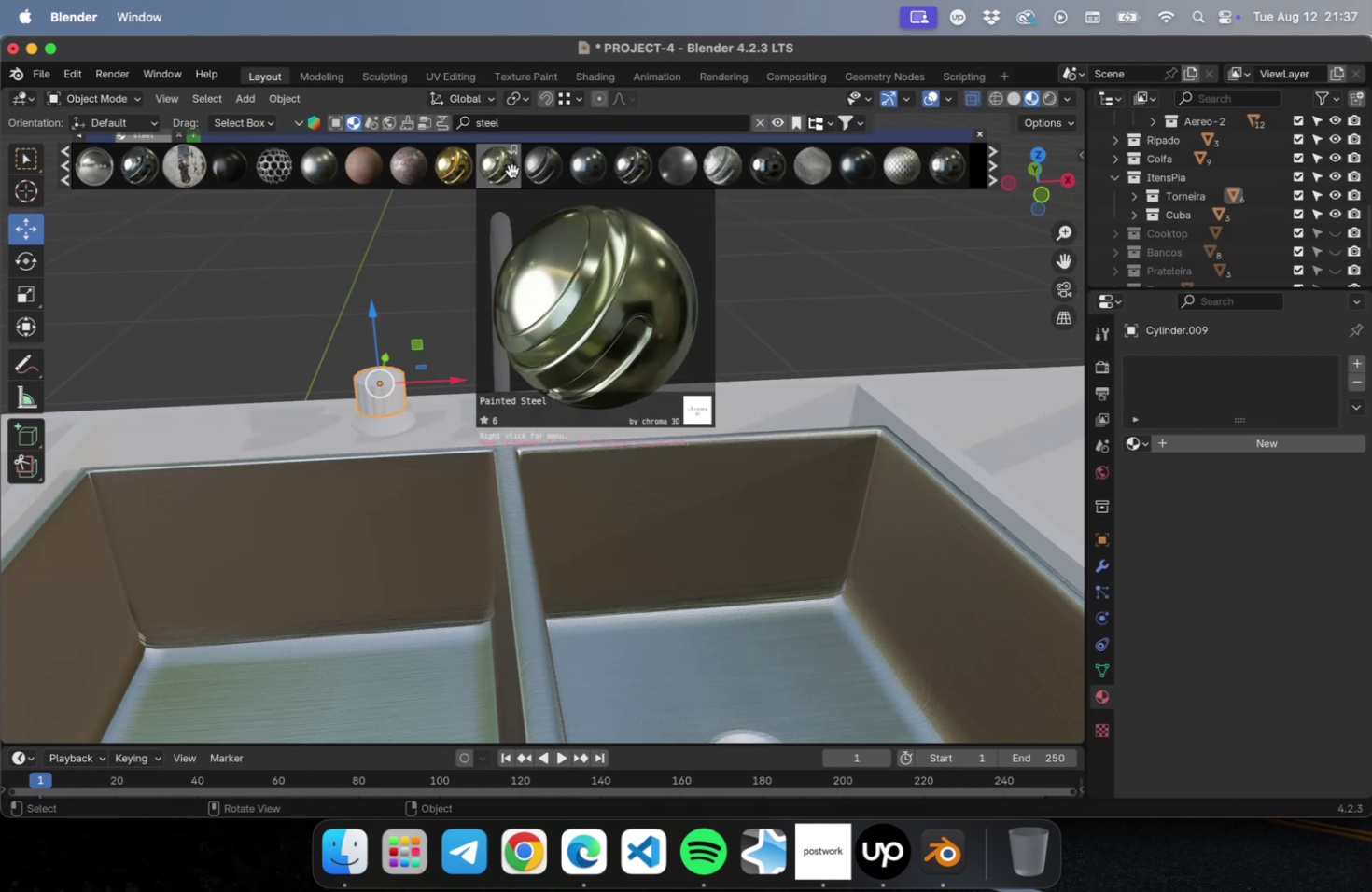 
wait(6.61)
 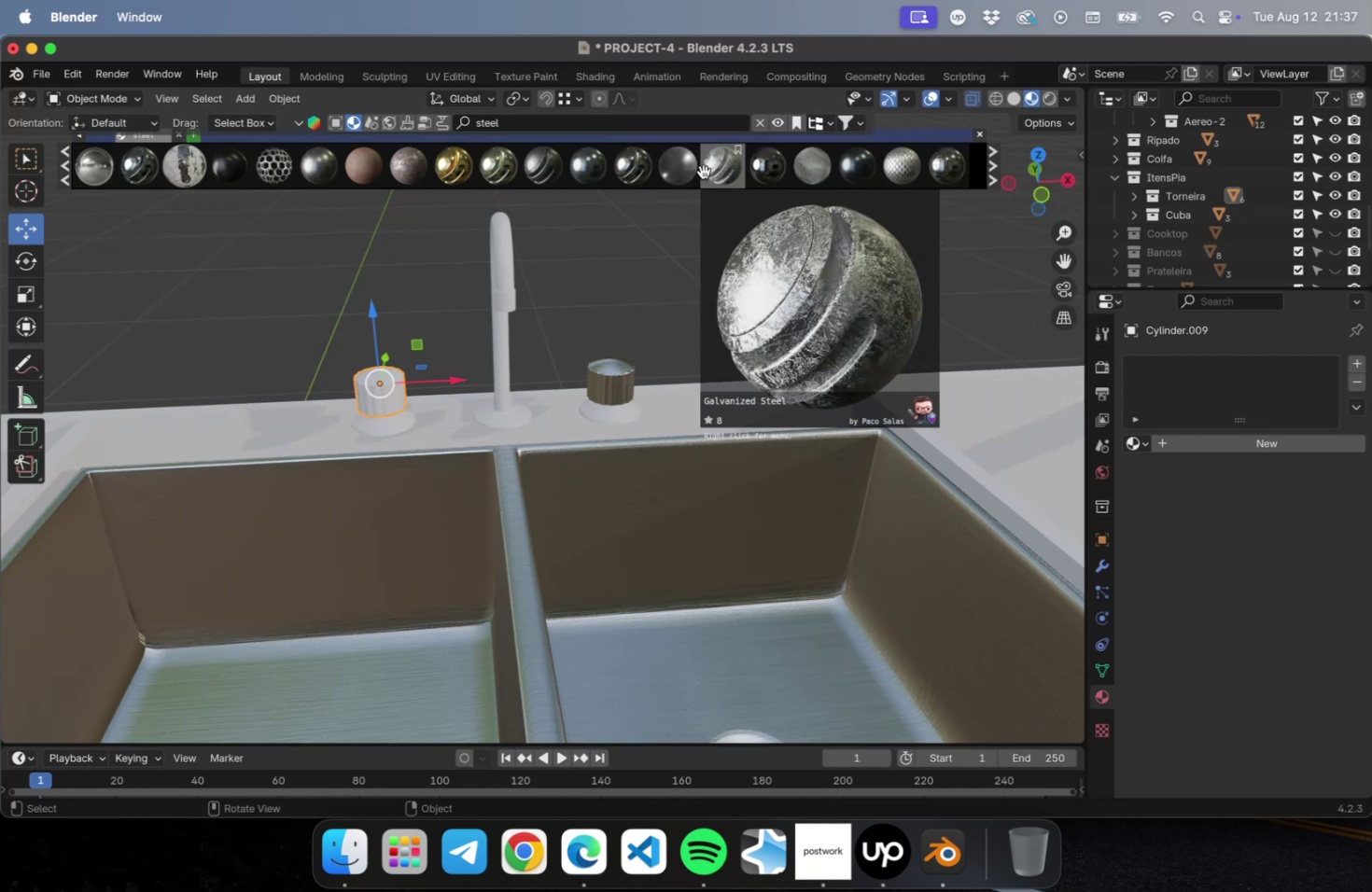 
scroll: coordinate [456, 319], scroll_direction: up, amount: 3.0
 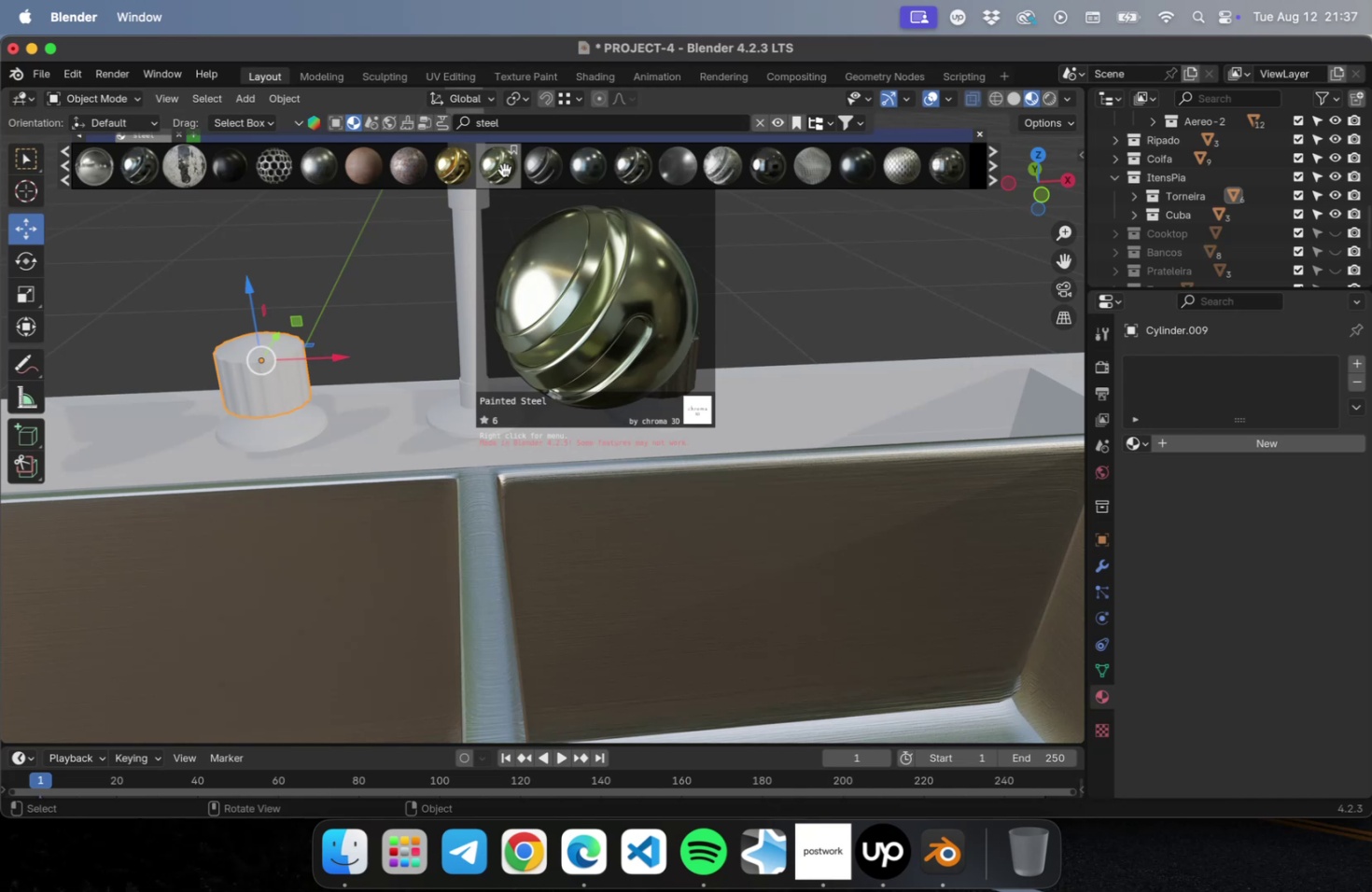 
left_click([504, 170])
 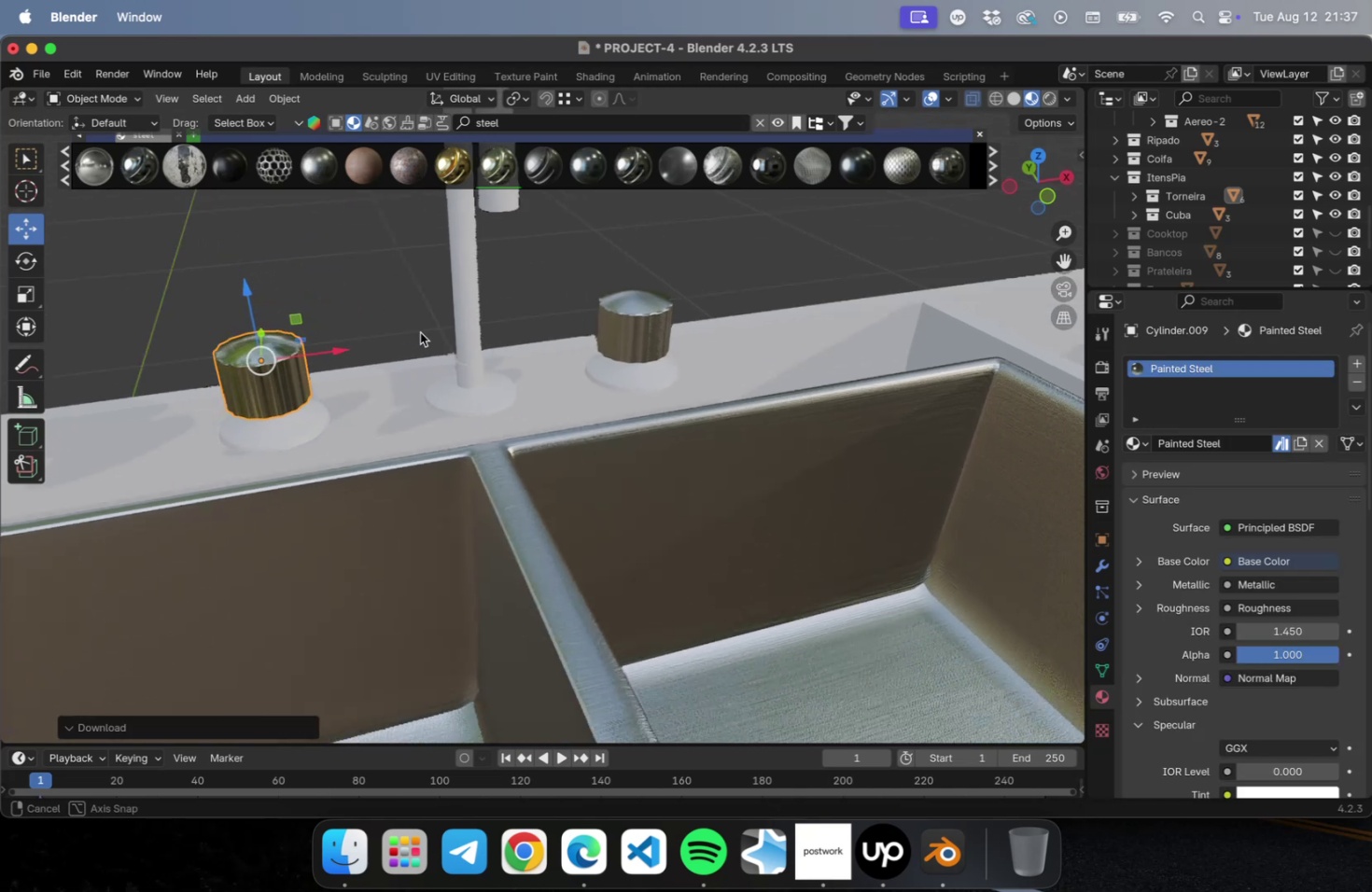 
wait(5.23)
 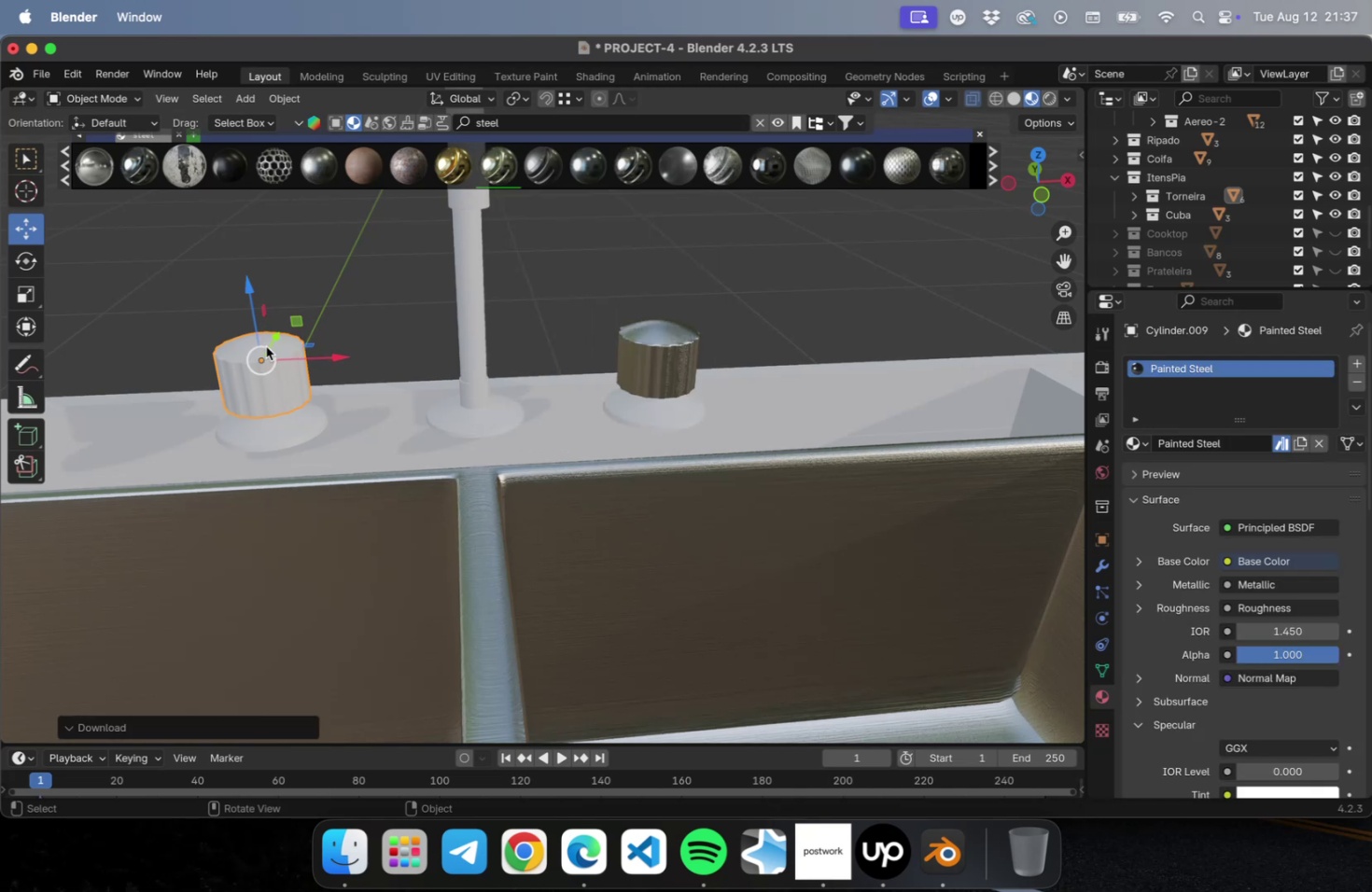 
left_click([528, 259])
 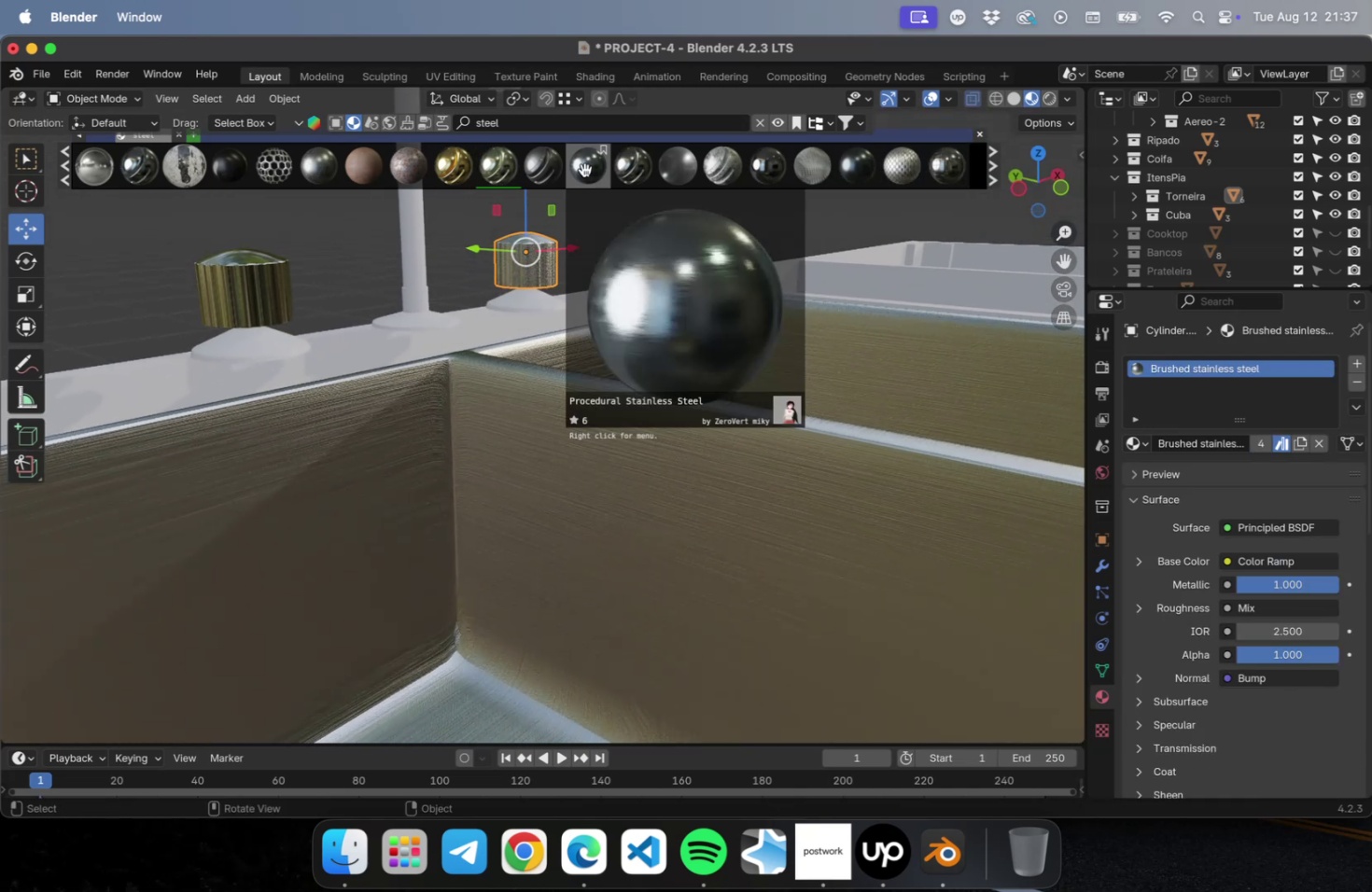 
left_click([515, 177])
 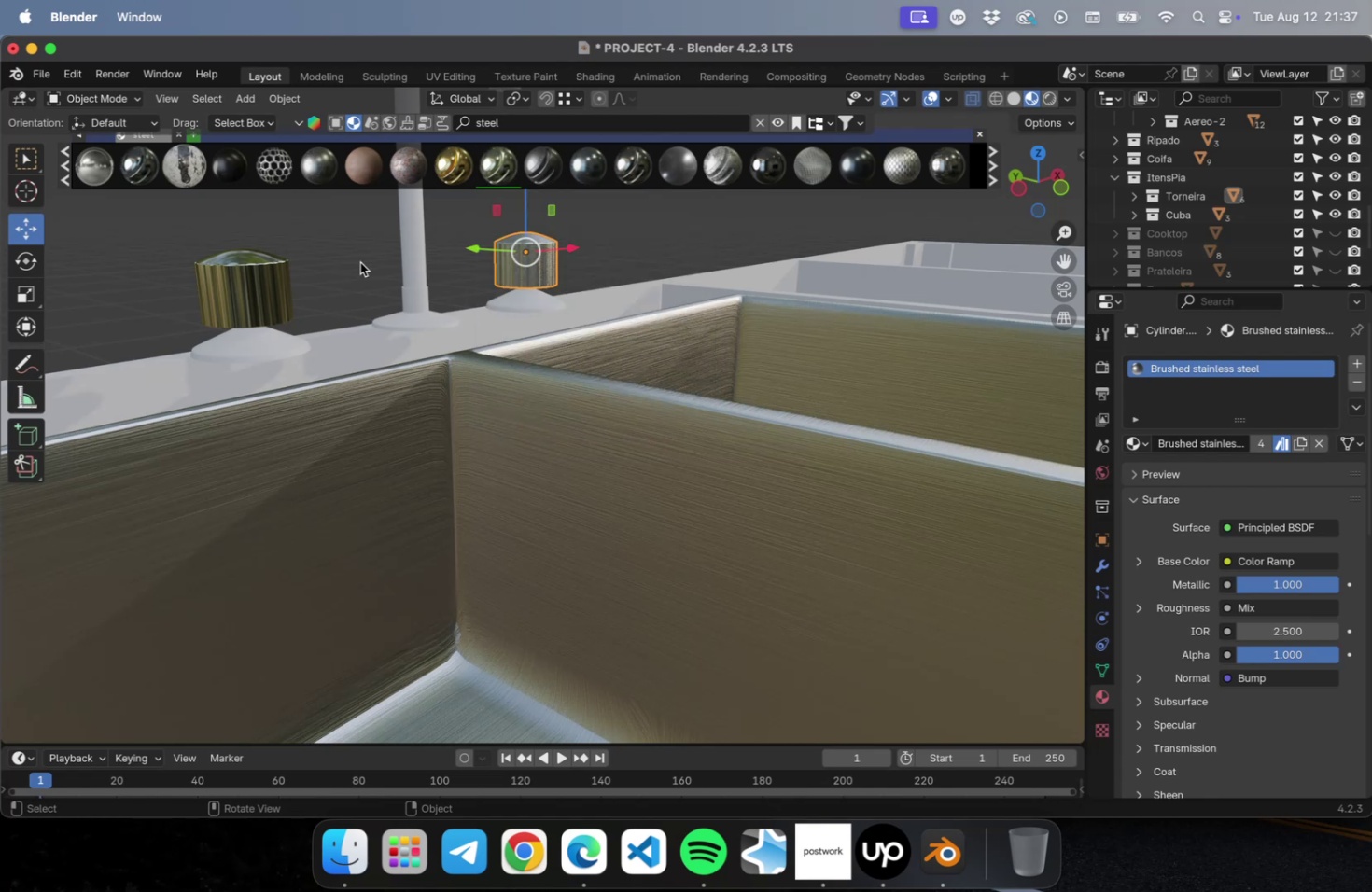 
hold_key(key=ShiftLeft, duration=0.62)
 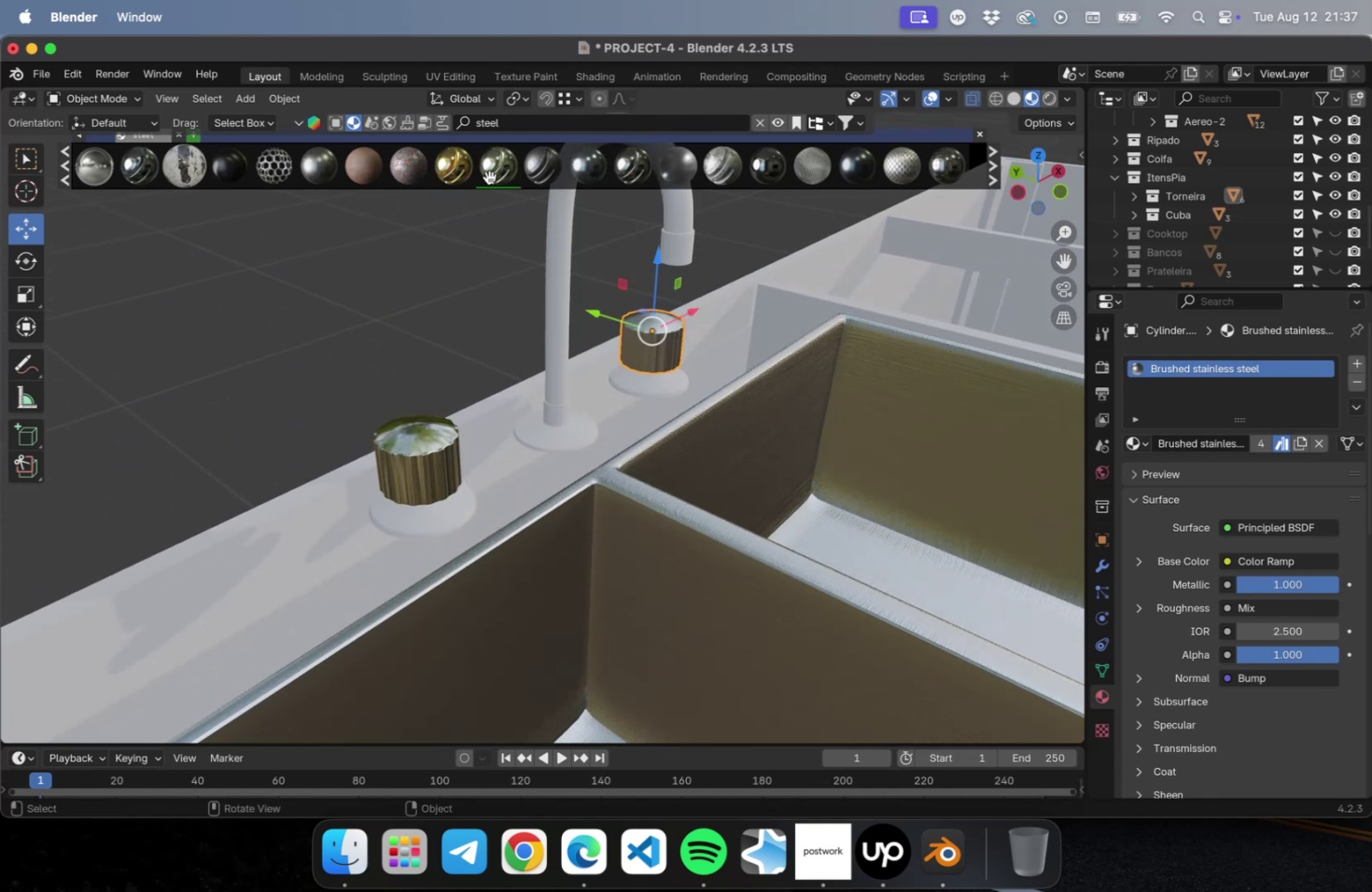 
left_click([489, 177])
 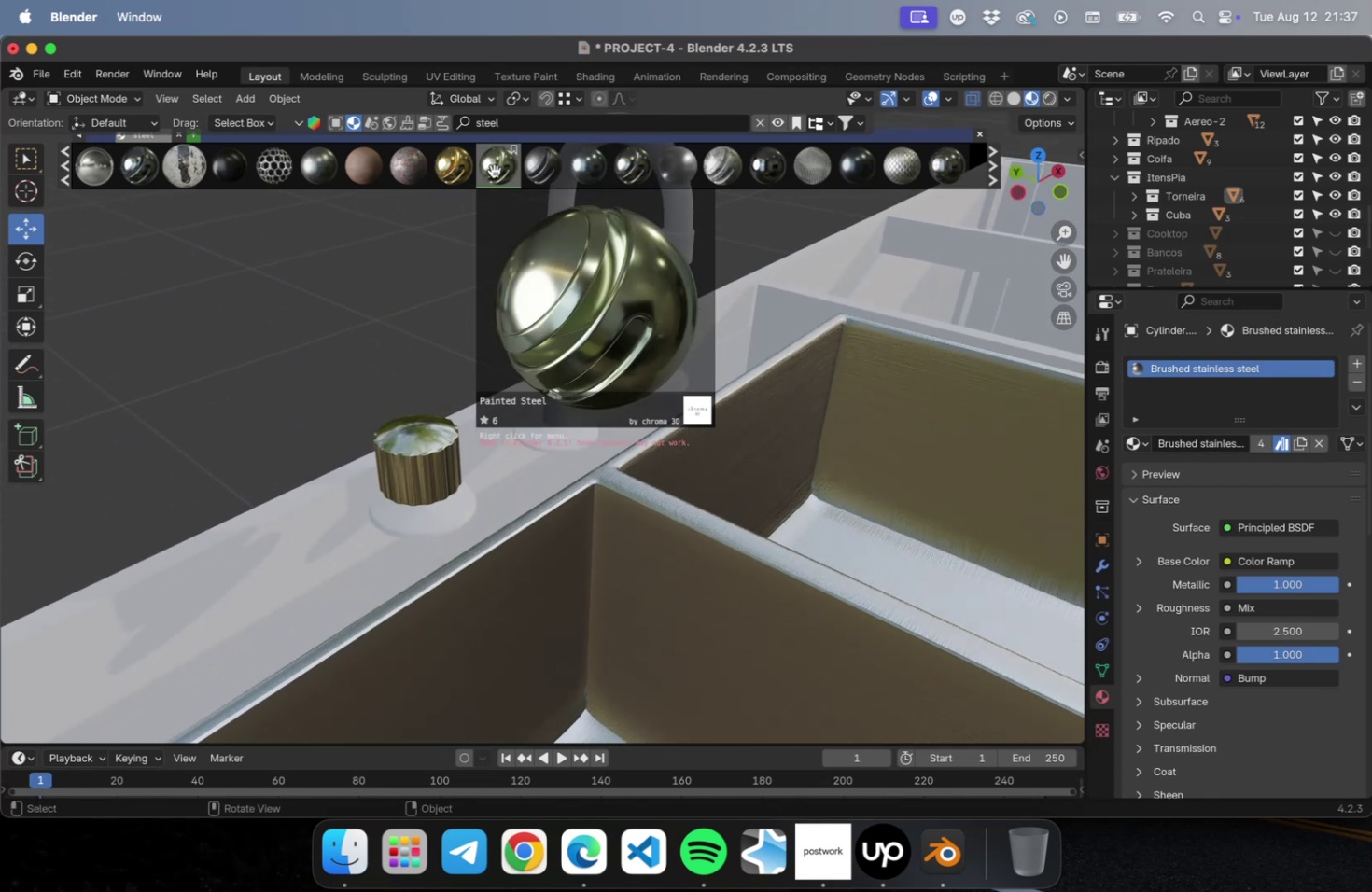 
double_click([494, 171])
 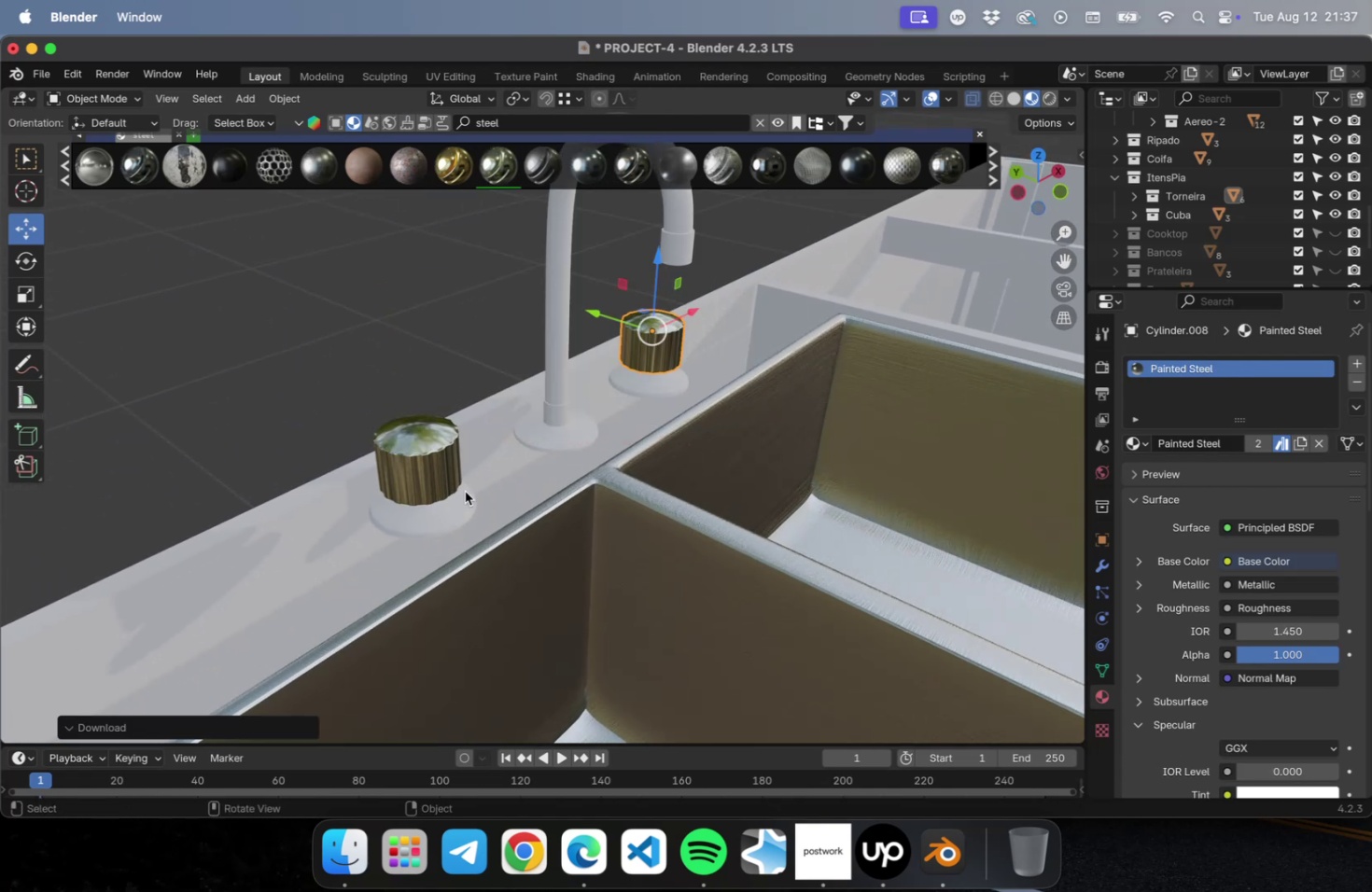 
left_click([466, 509])
 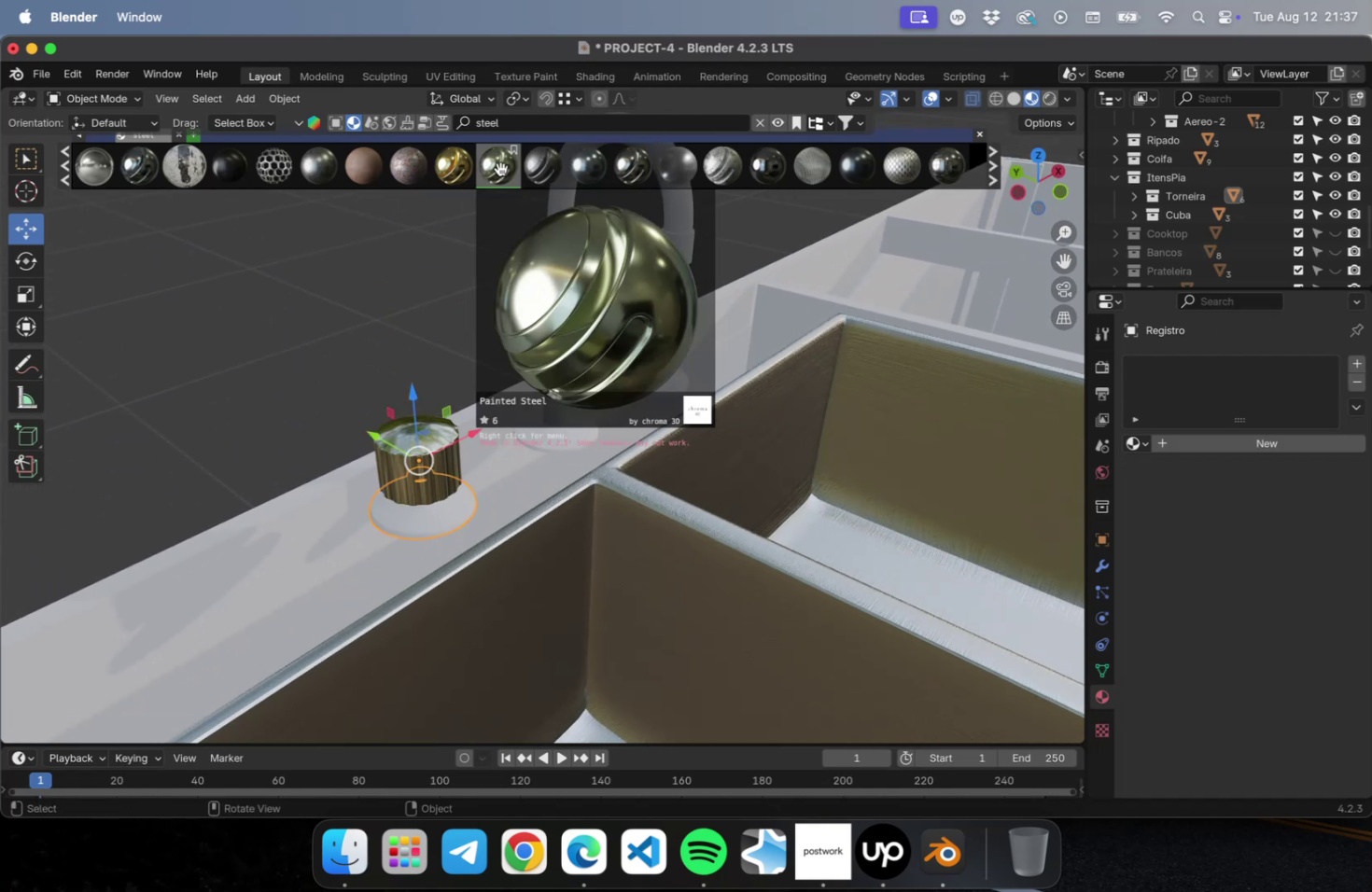 
left_click([500, 166])
 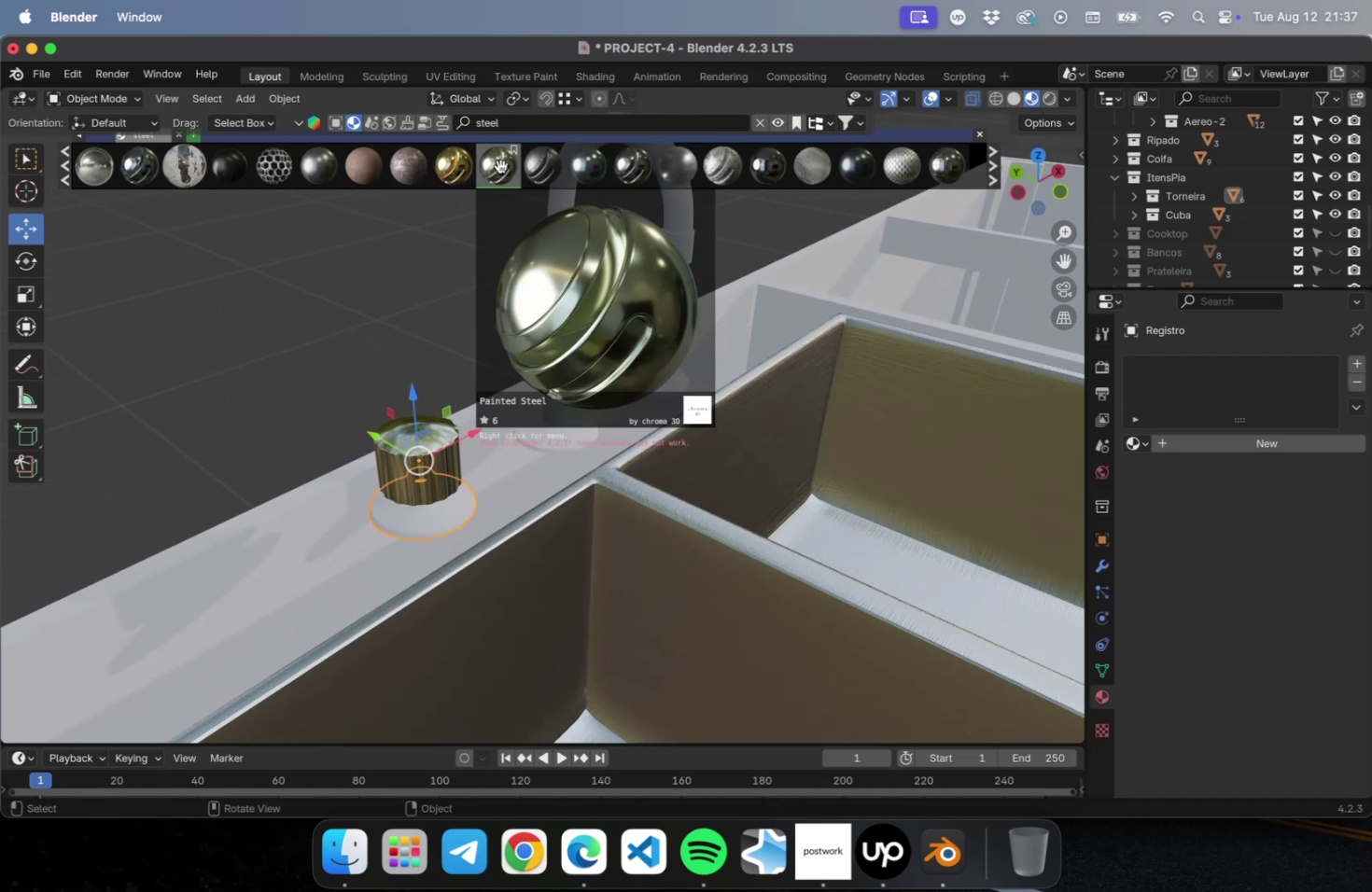 
double_click([500, 166])
 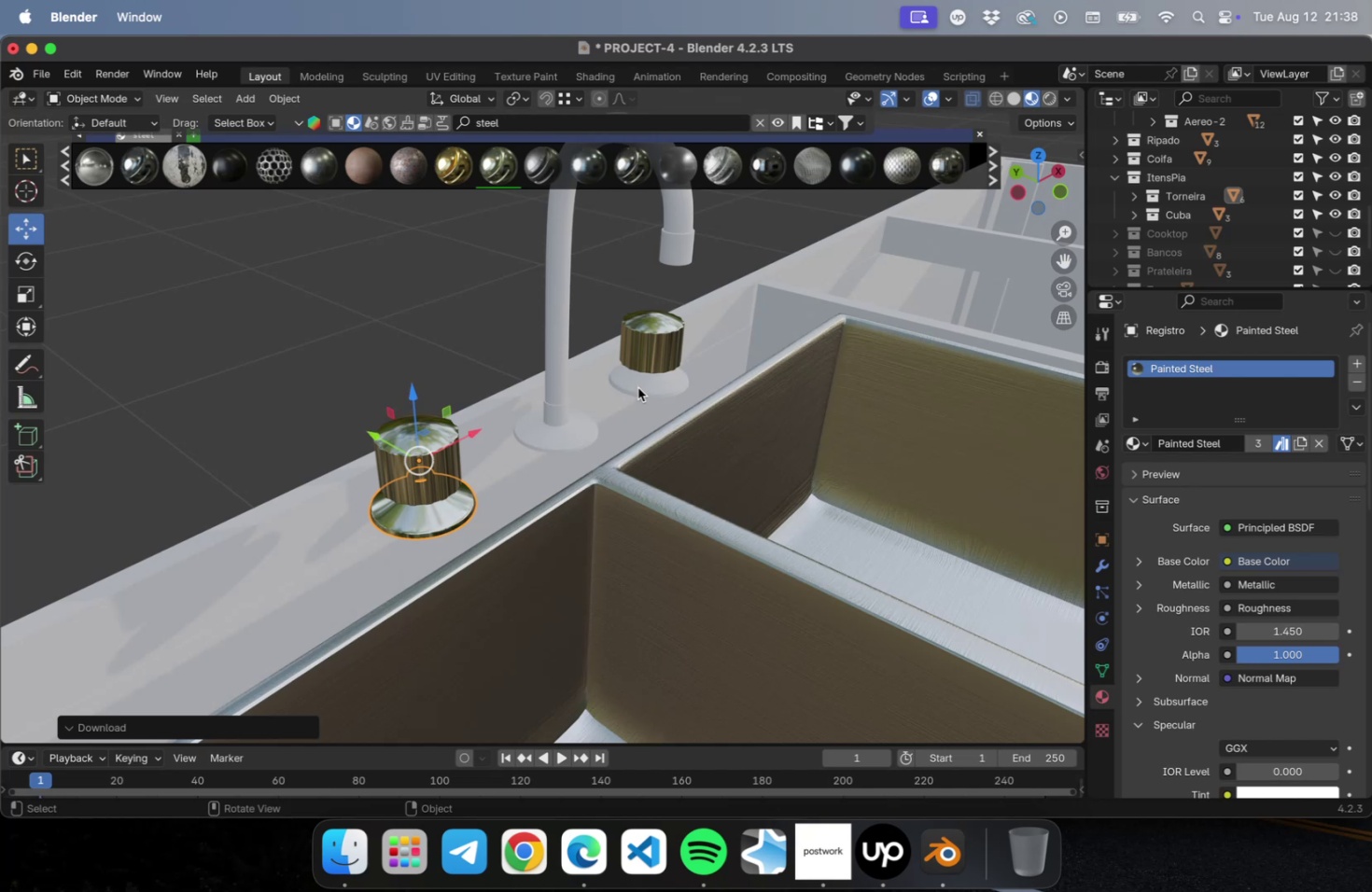 
left_click([640, 374])
 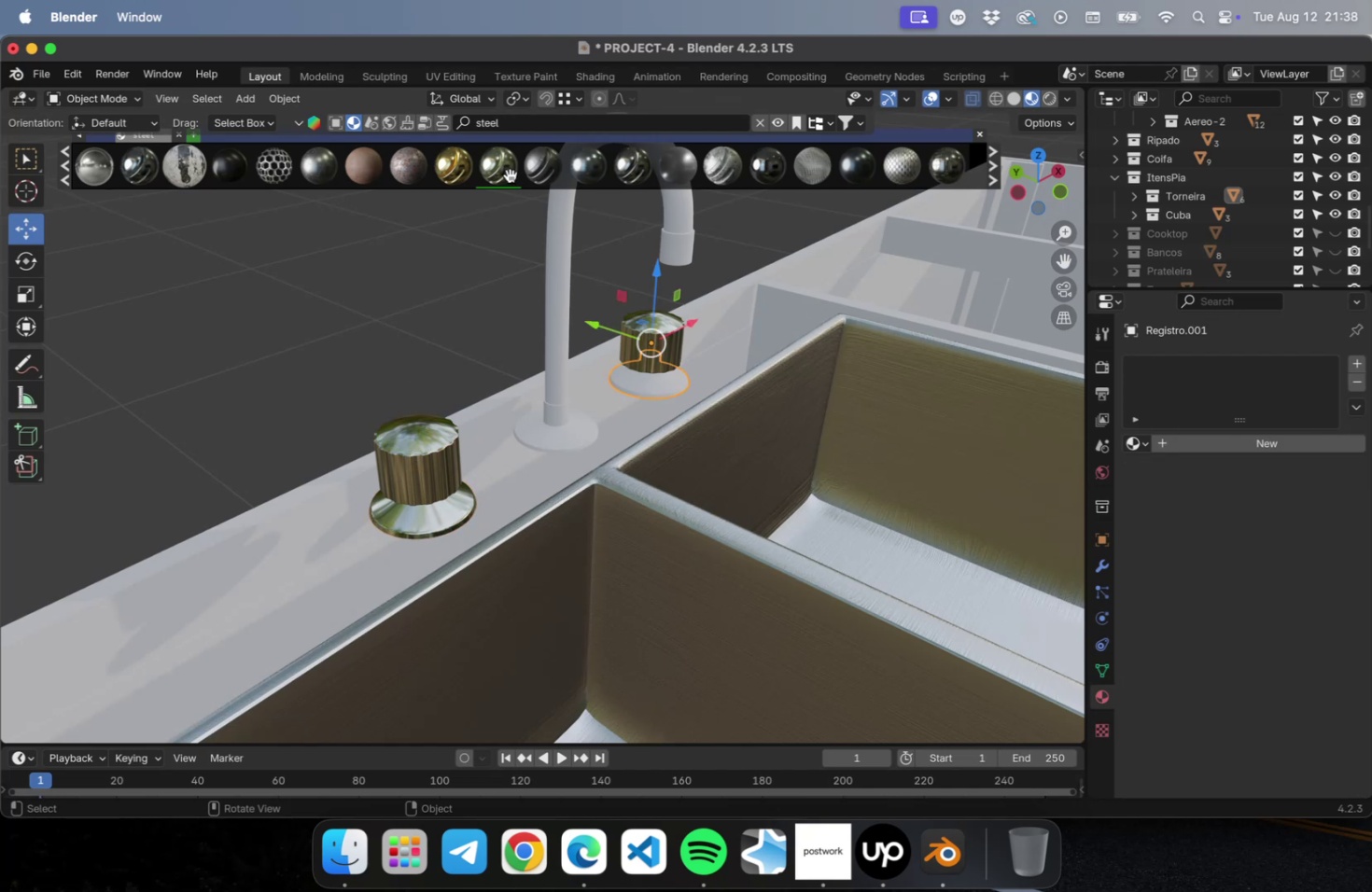 
double_click([505, 171])
 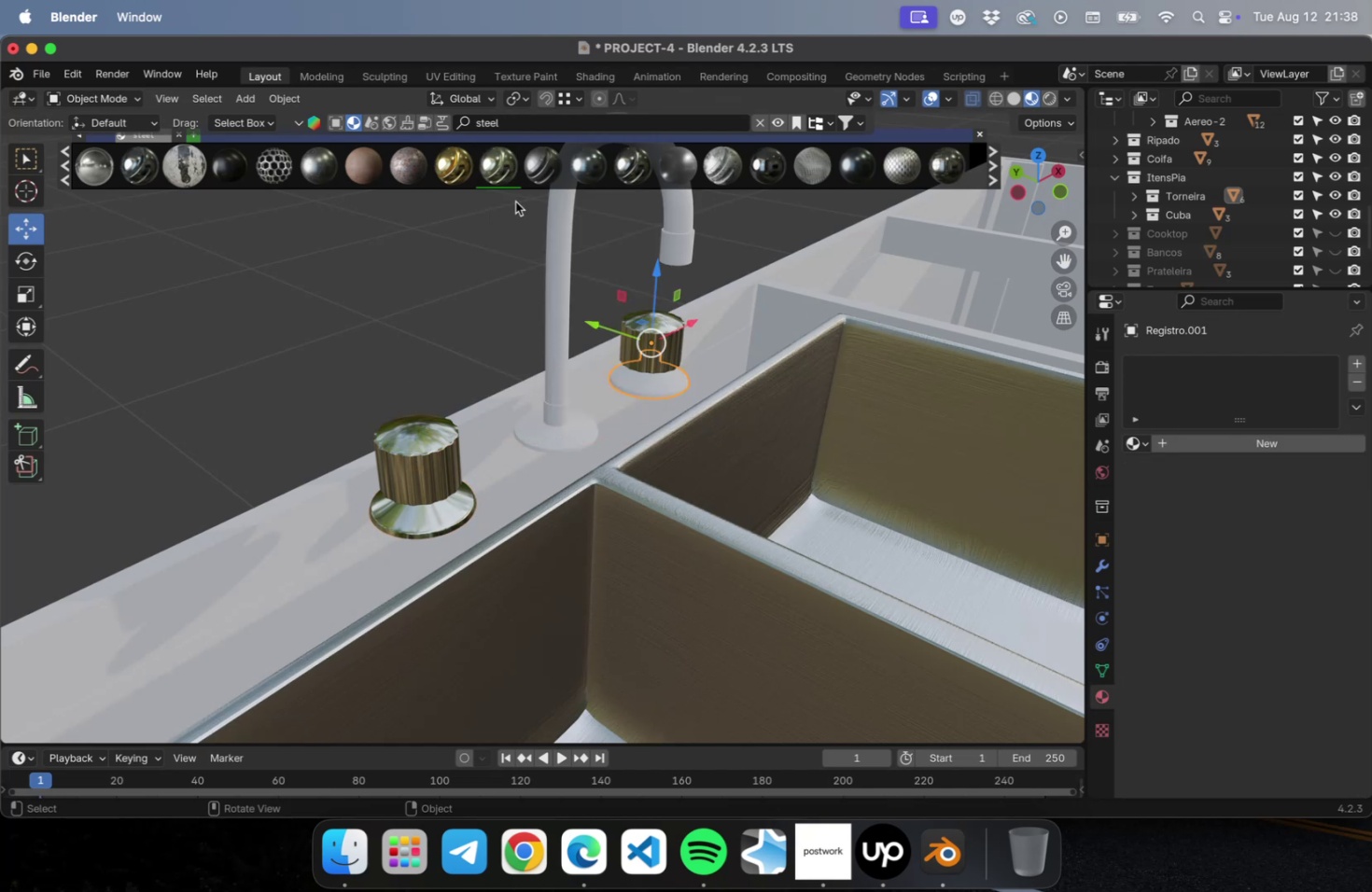 
left_click([495, 164])
 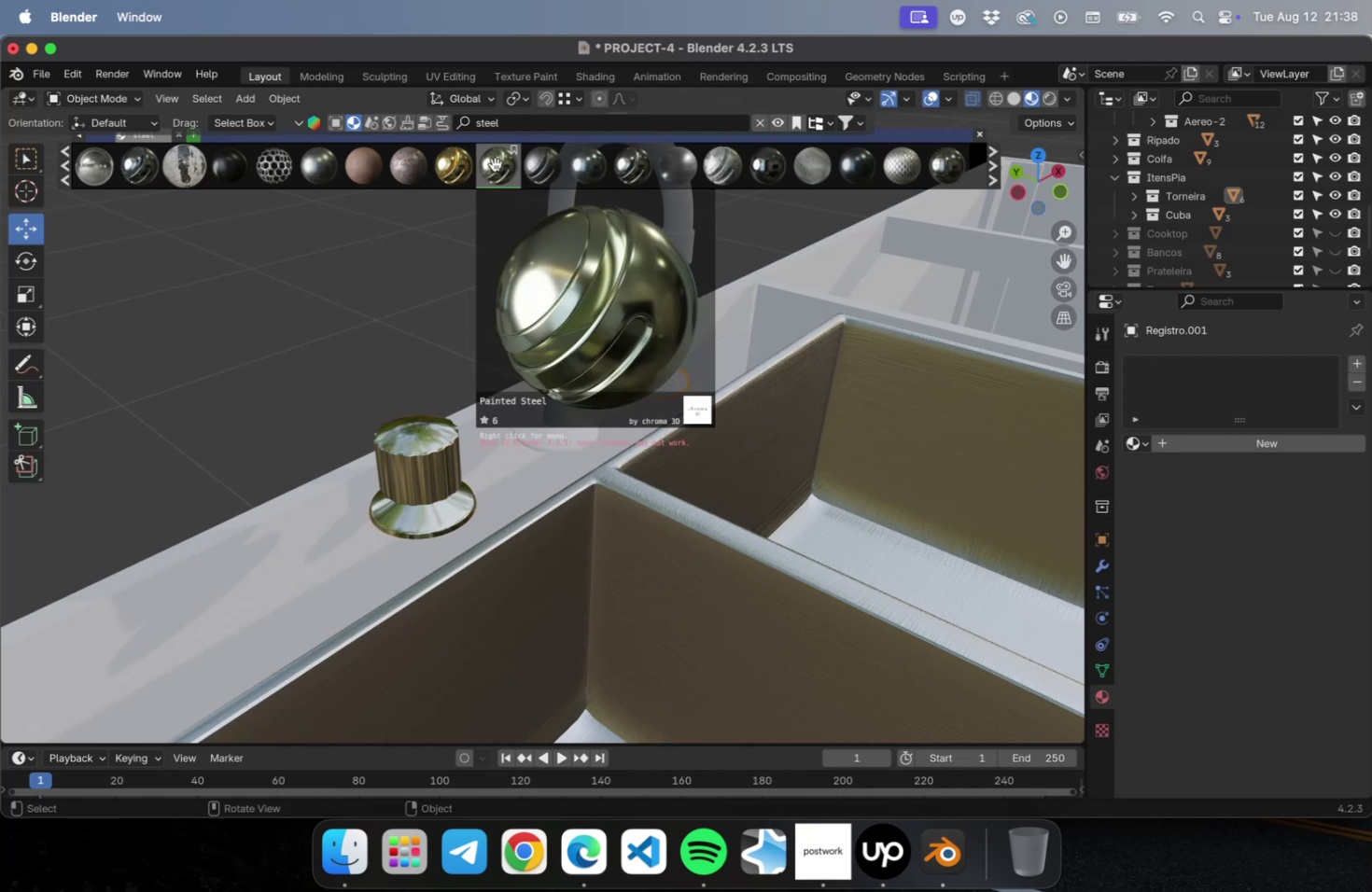 
left_click([495, 164])
 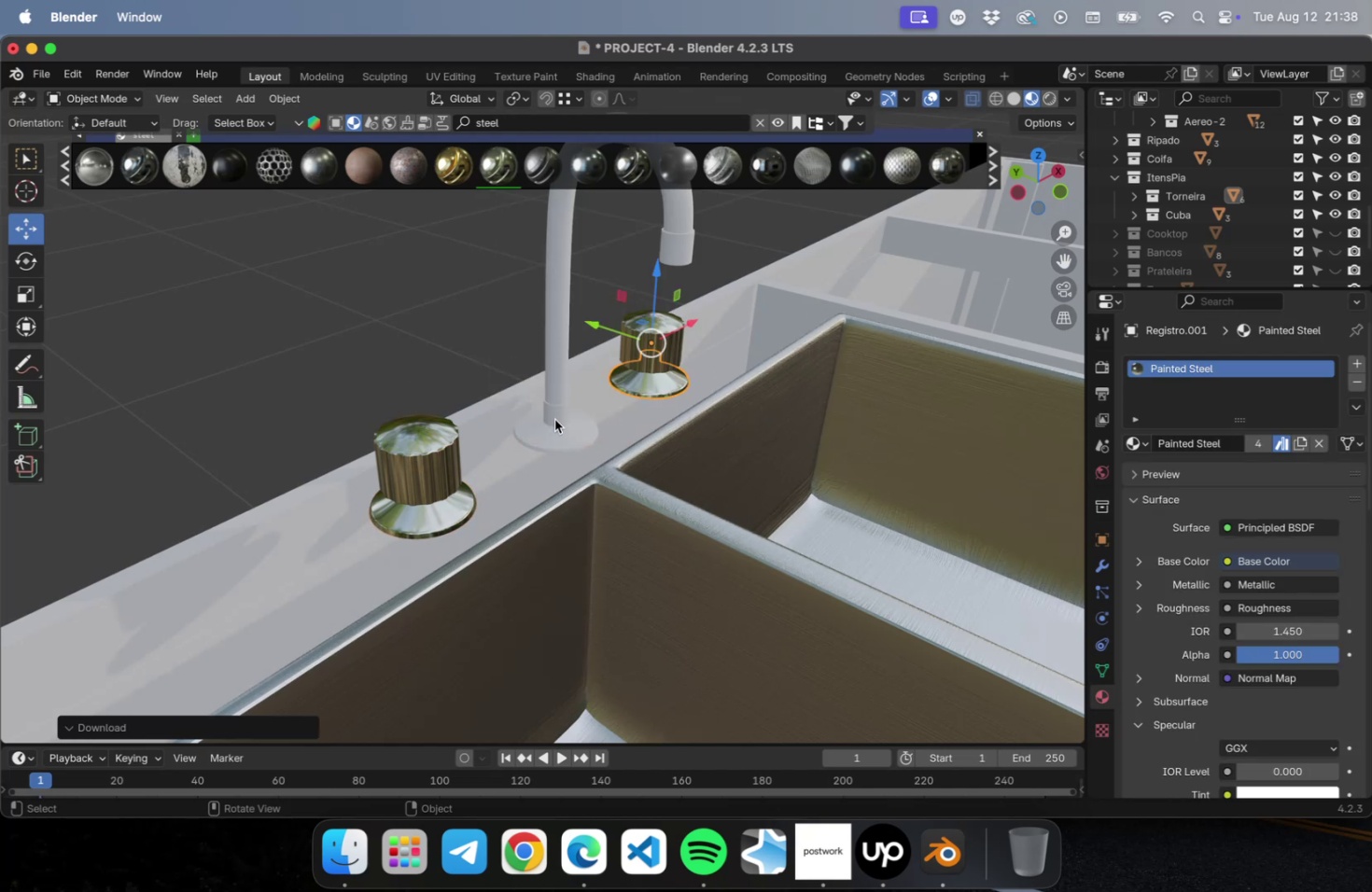 
left_click([554, 423])
 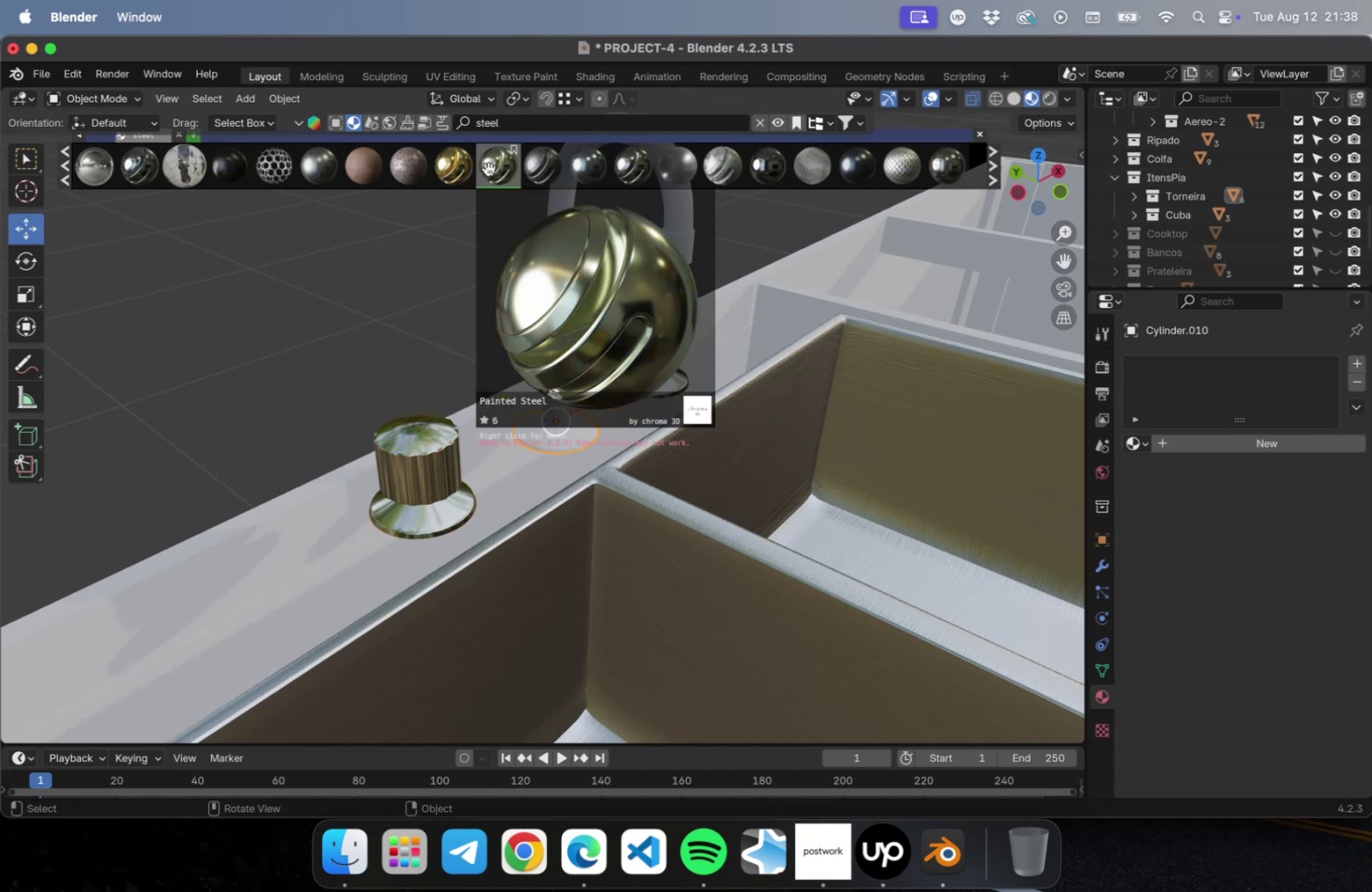 
left_click([488, 169])
 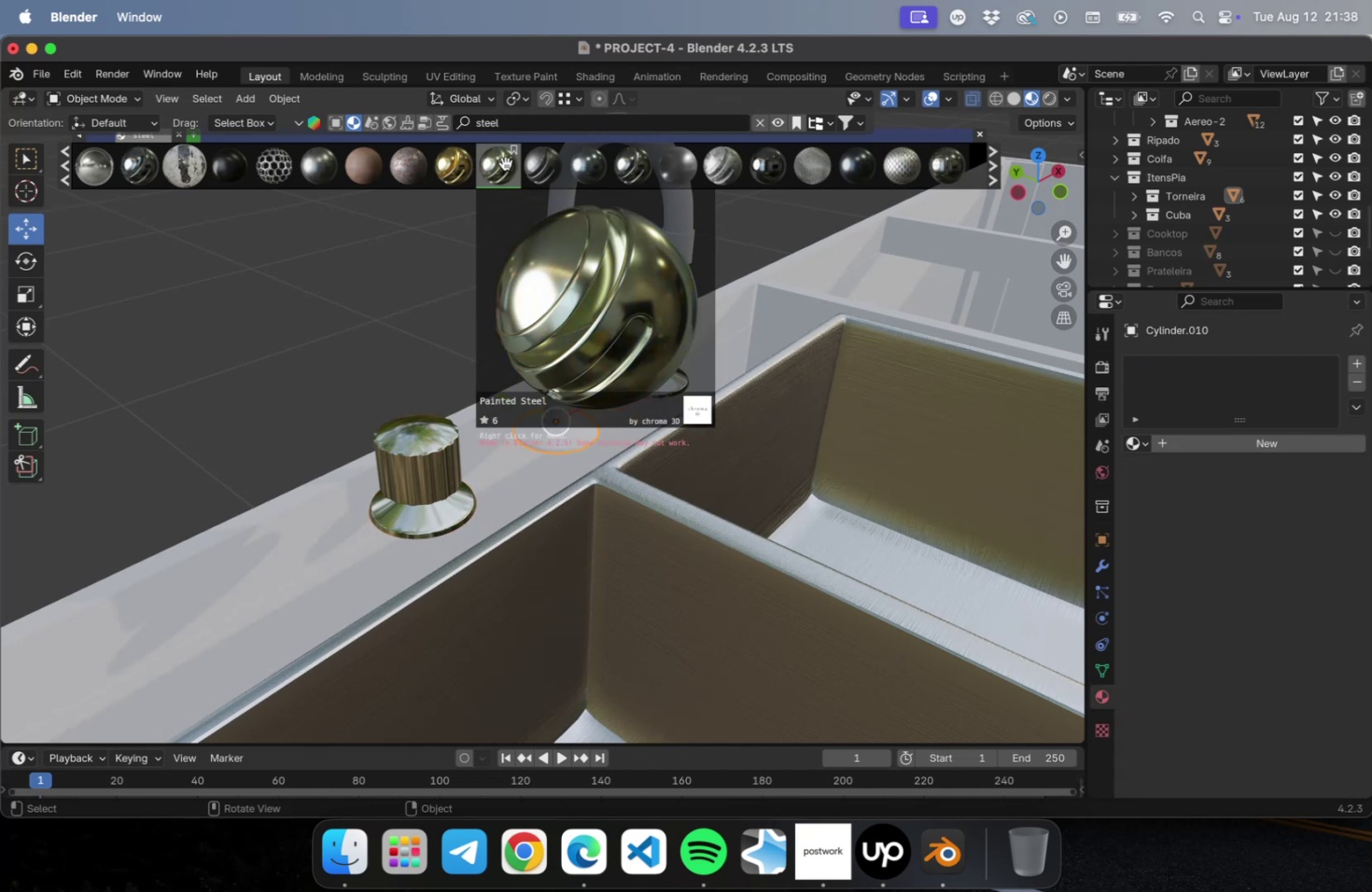 
left_click([505, 163])
 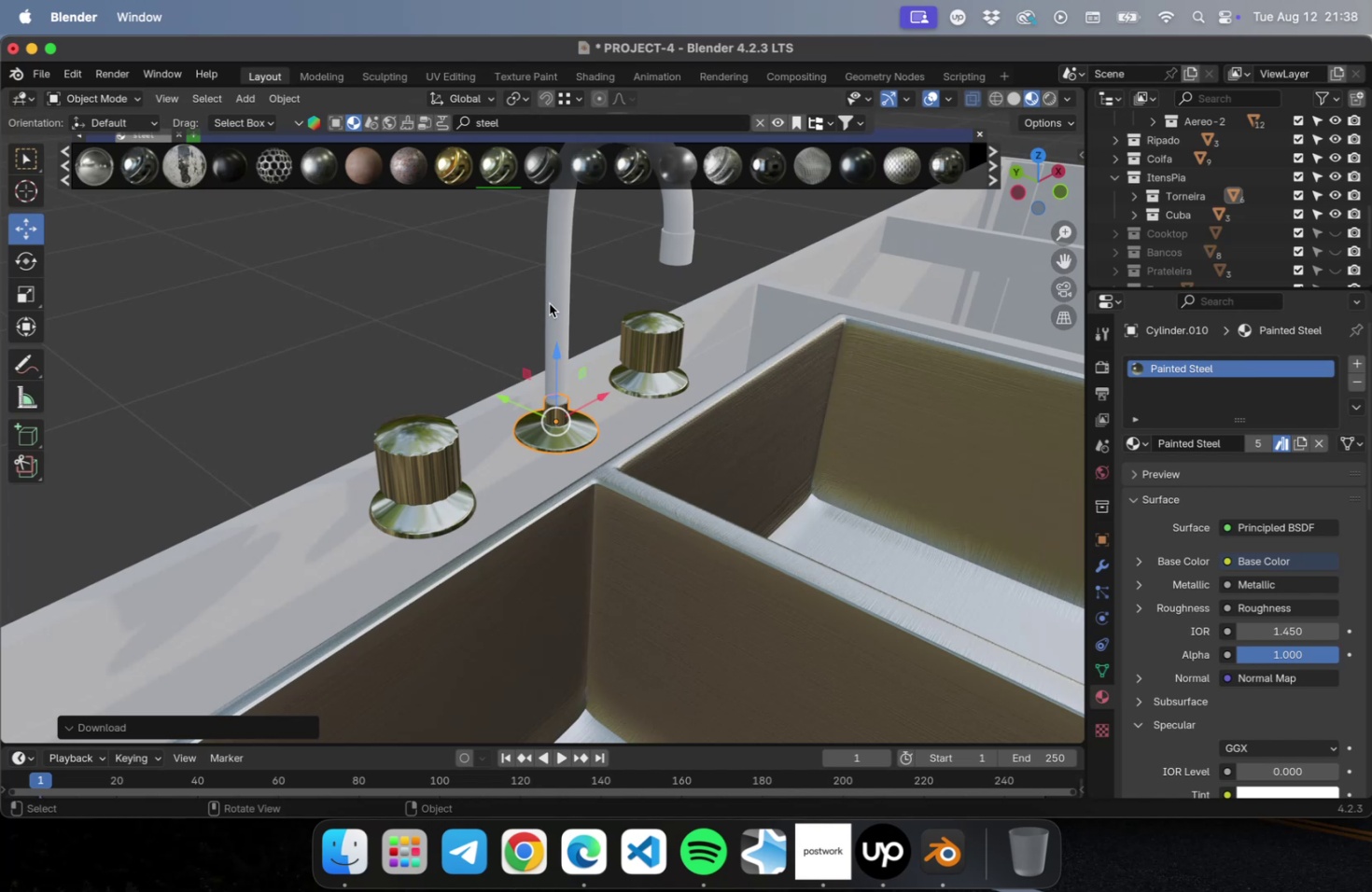 
left_click([554, 304])
 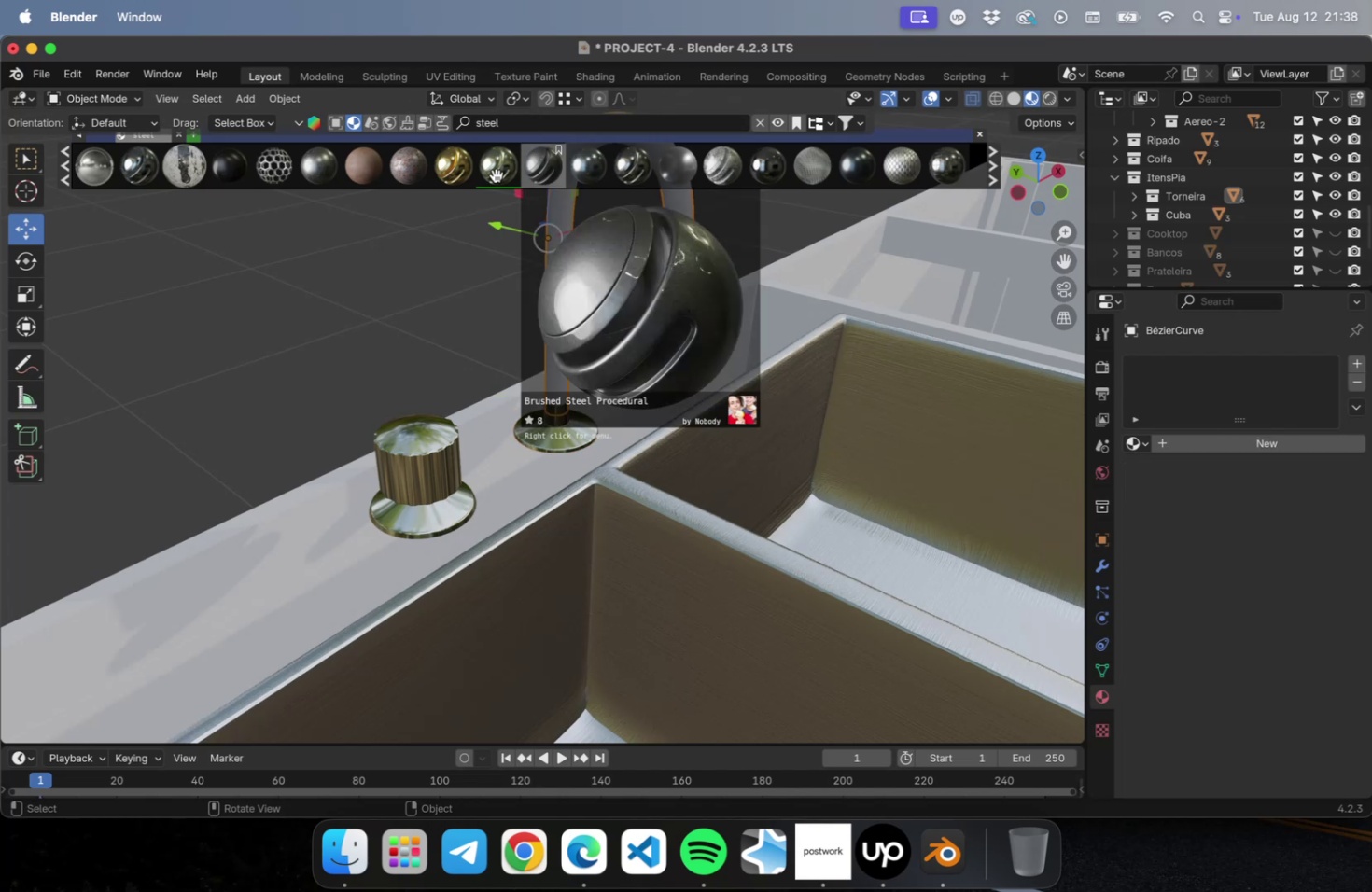 
left_click([495, 173])
 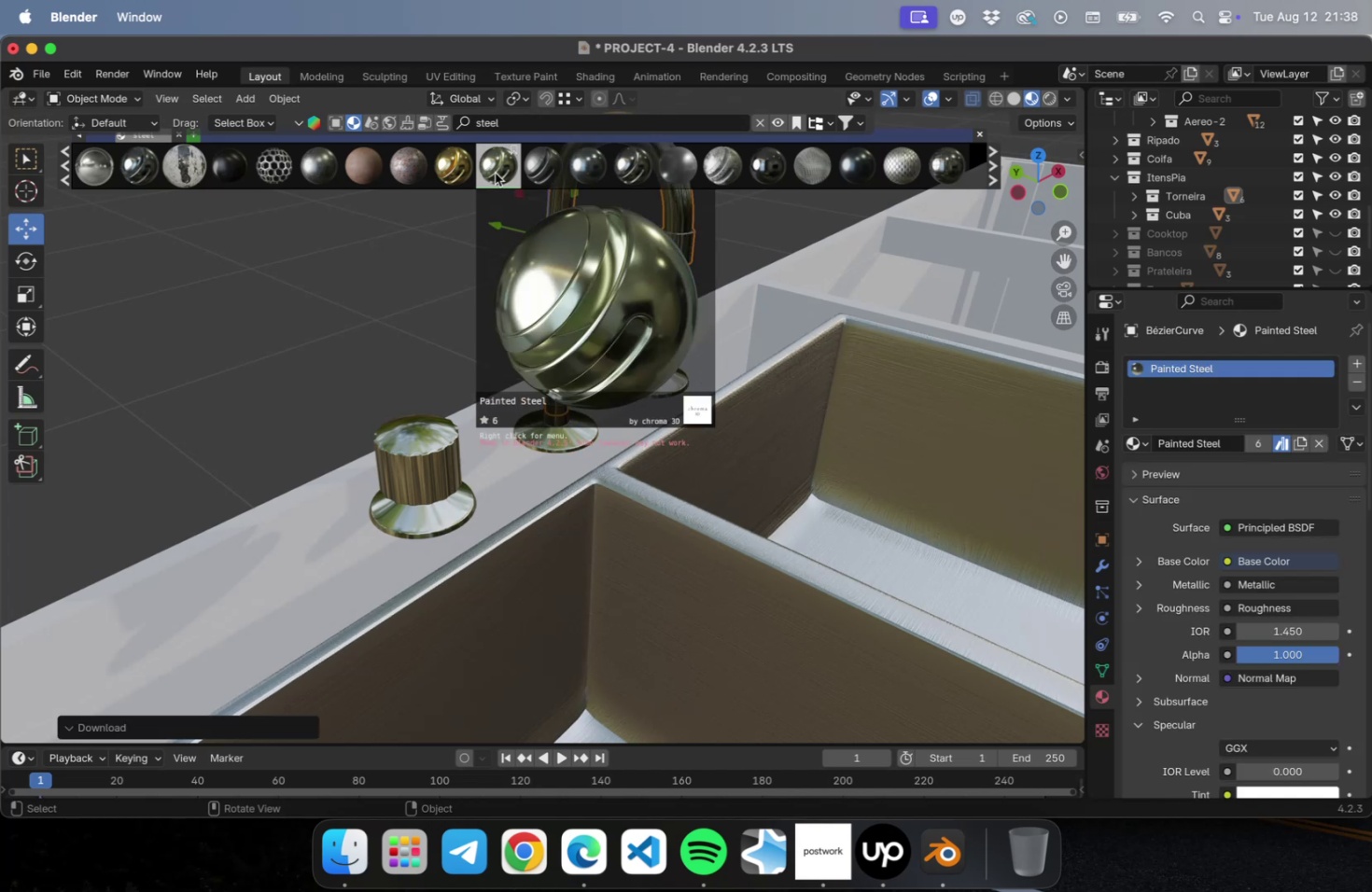 
hold_key(key=ShiftLeft, duration=0.75)
 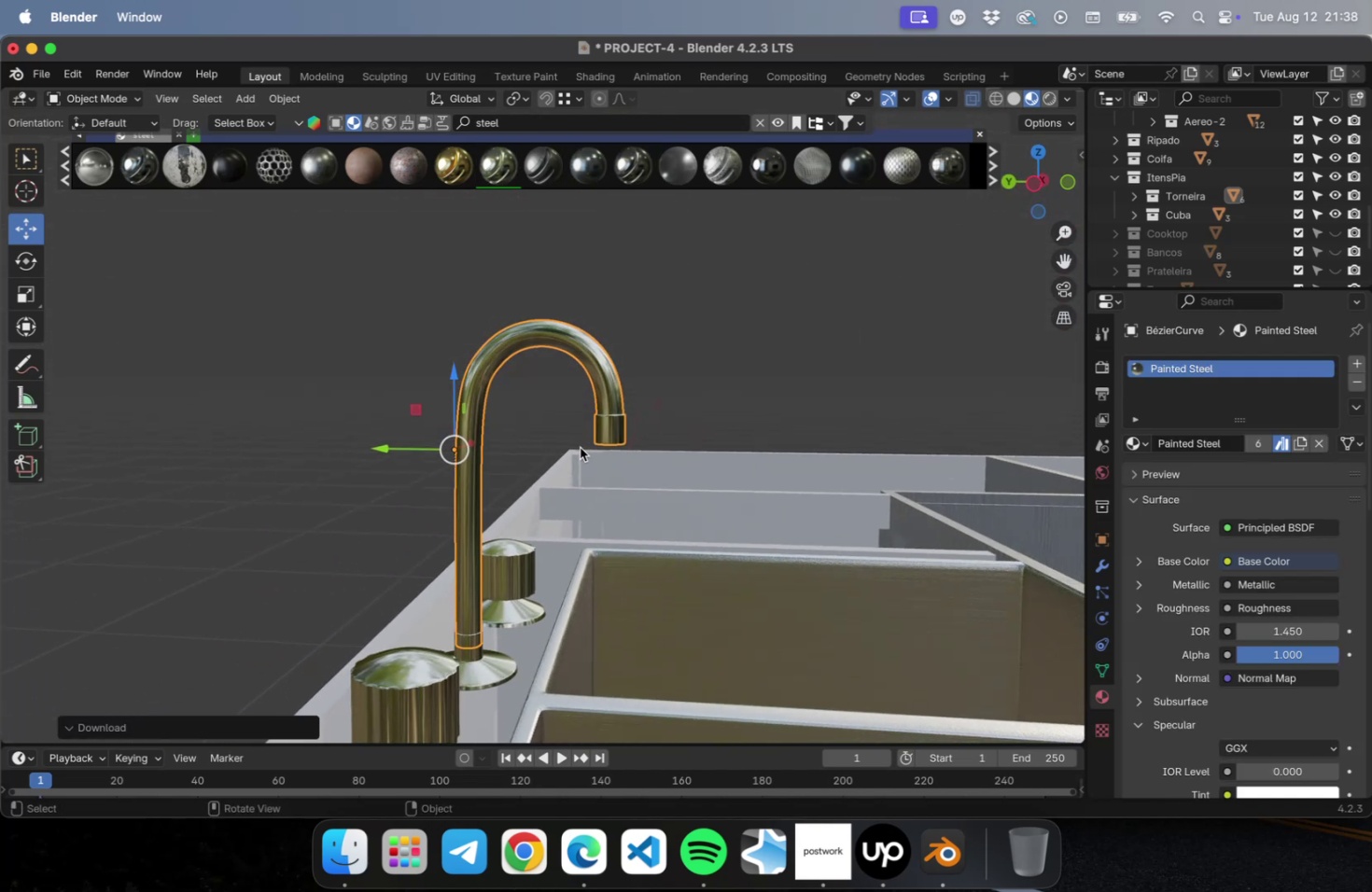 
left_click([260, 499])
 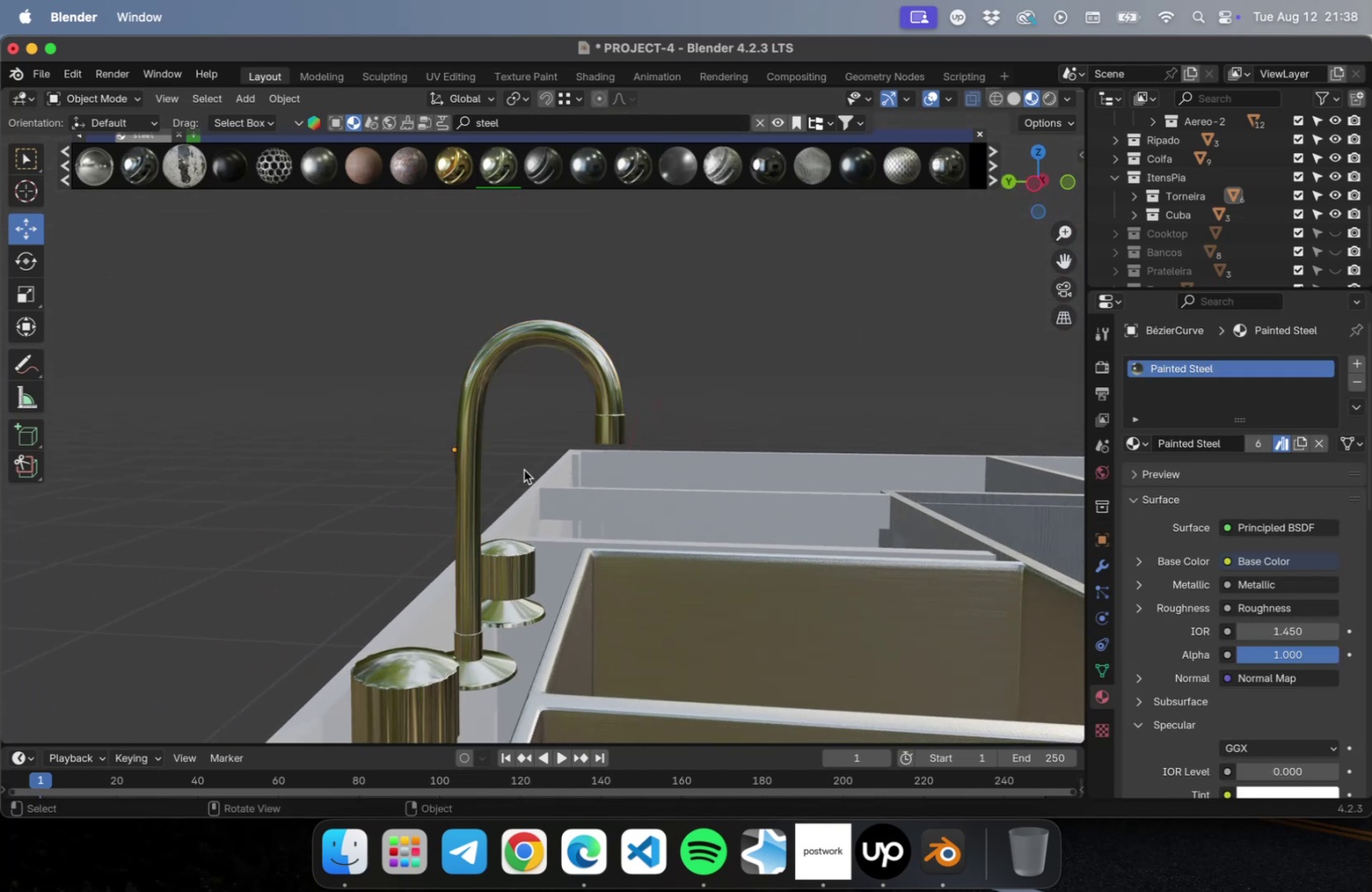 
scroll: coordinate [642, 479], scroll_direction: down, amount: 7.0
 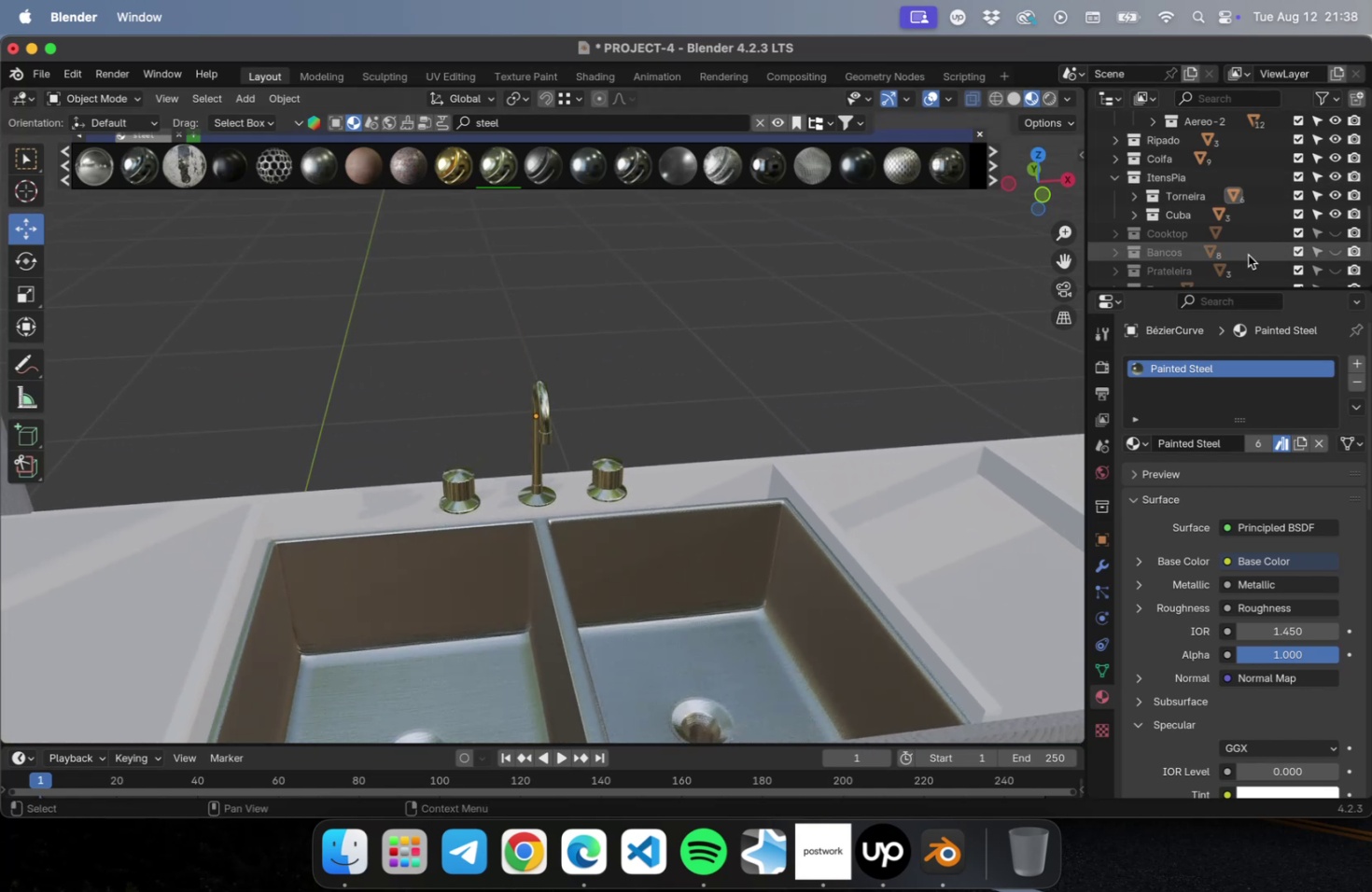 
left_click([1336, 232])
 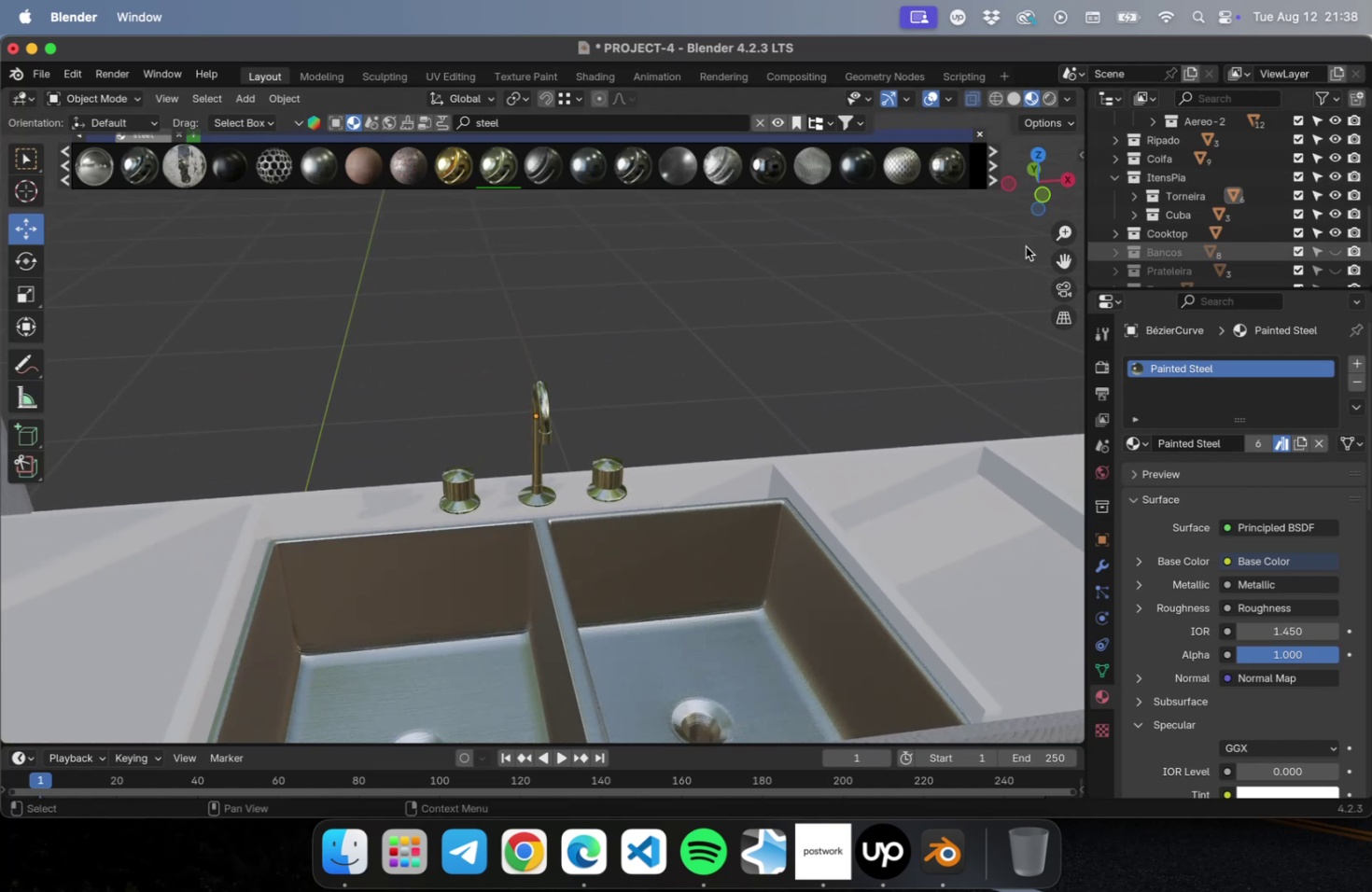 
scroll: coordinate [770, 383], scroll_direction: down, amount: 14.0
 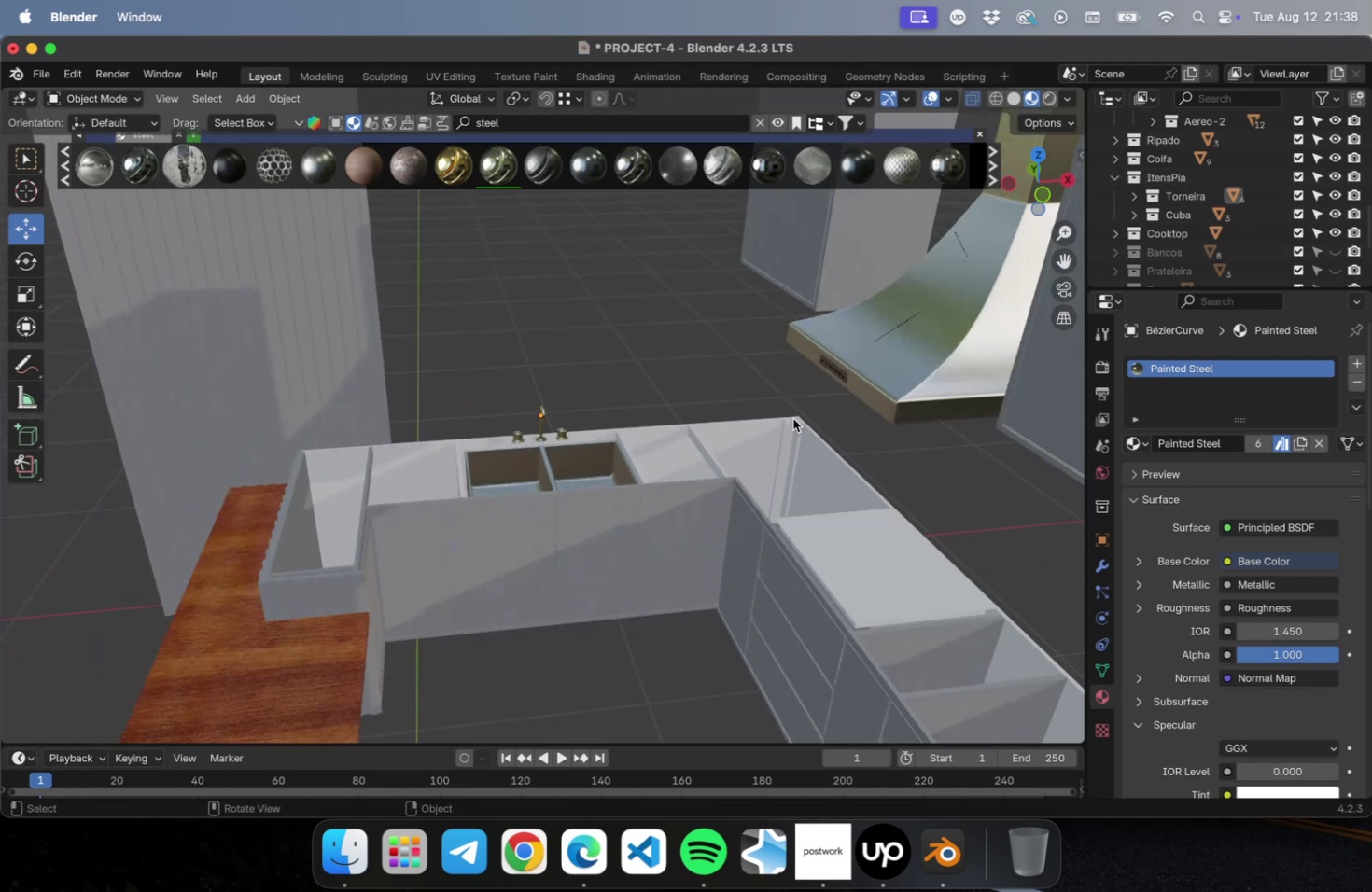 
hold_key(key=ShiftLeft, duration=0.45)
 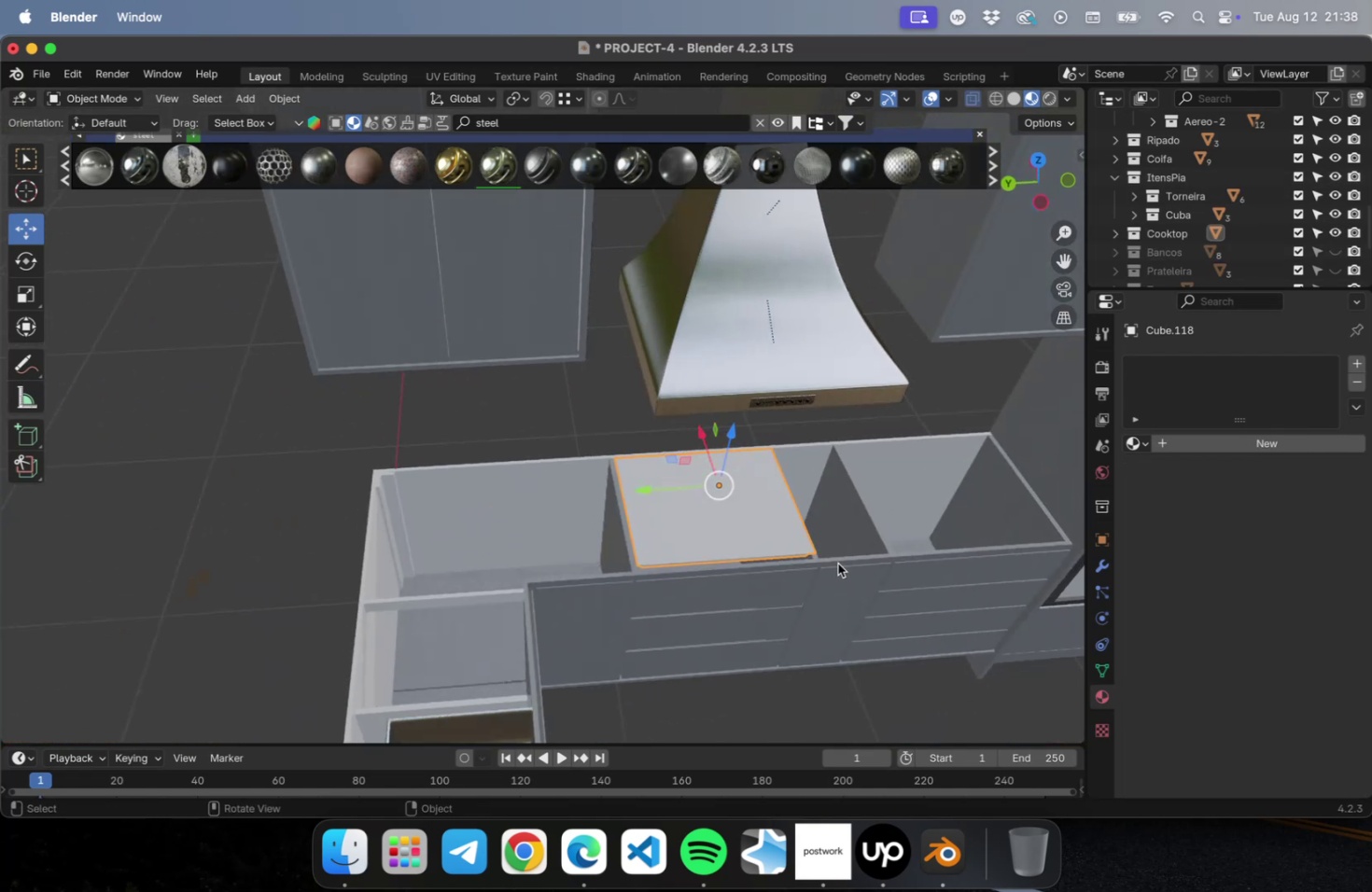 
hold_key(key=ShiftLeft, duration=0.42)
 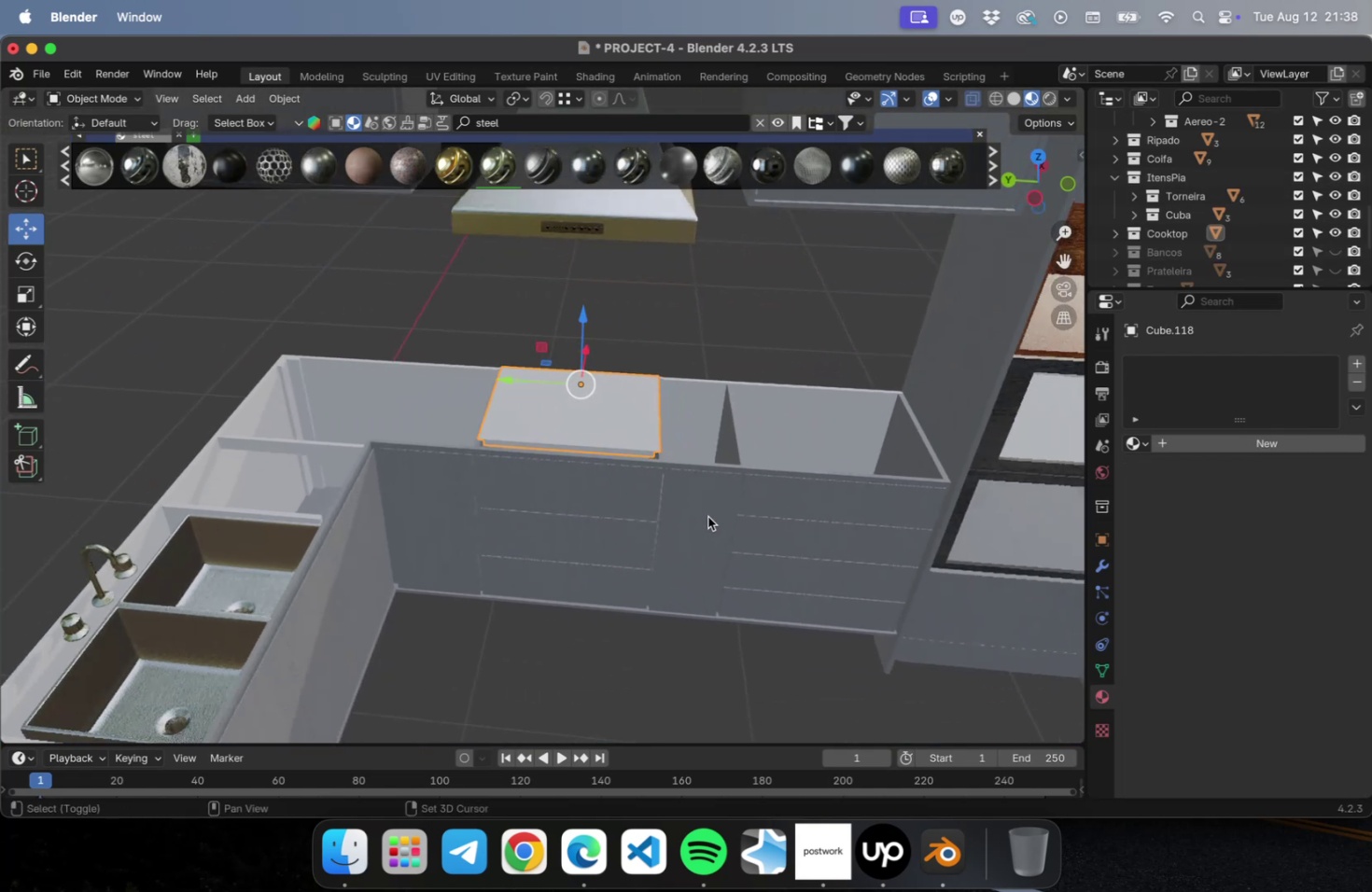 
scroll: coordinate [707, 514], scroll_direction: up, amount: 5.0
 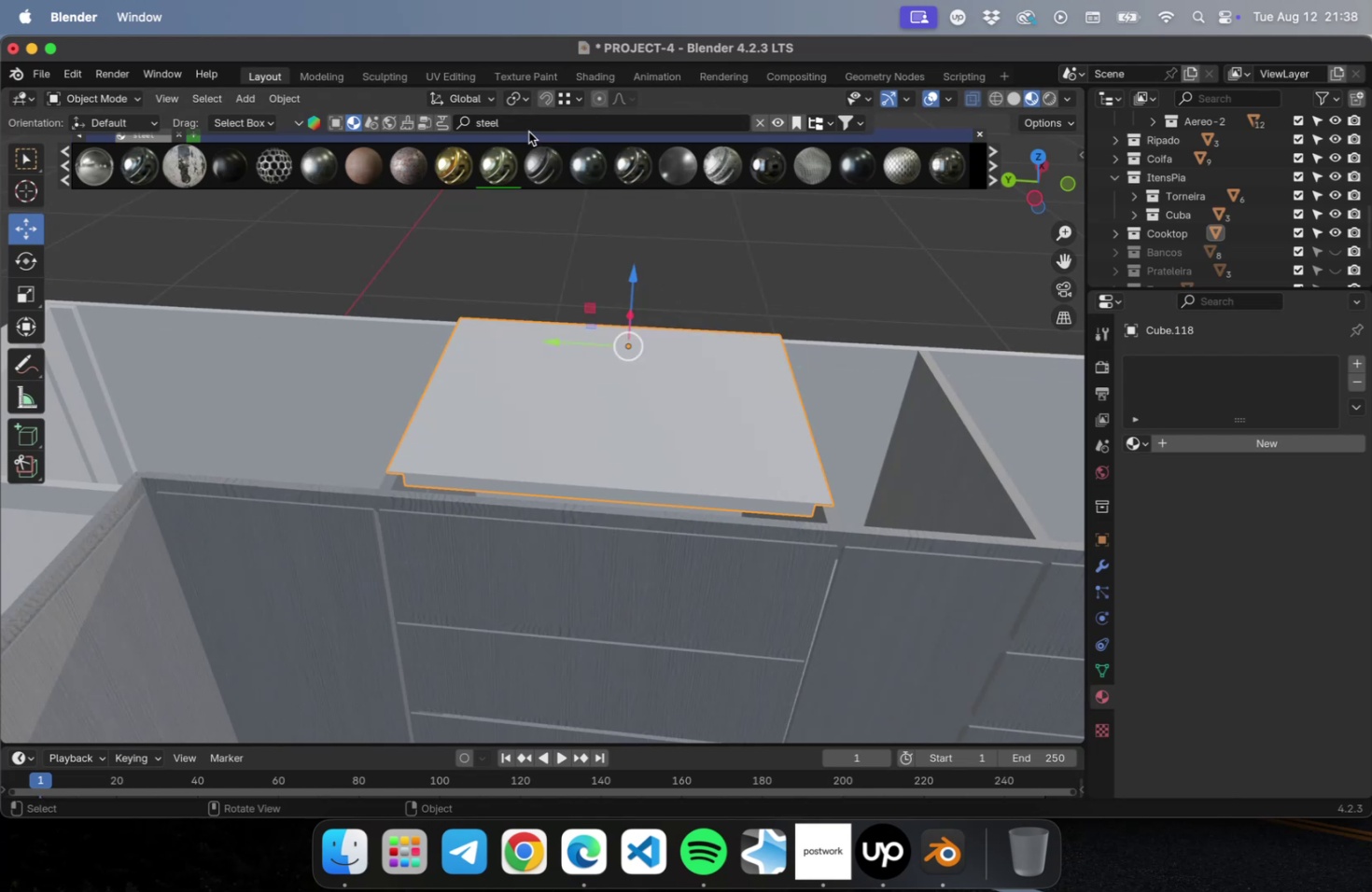 
double_click([524, 123])
 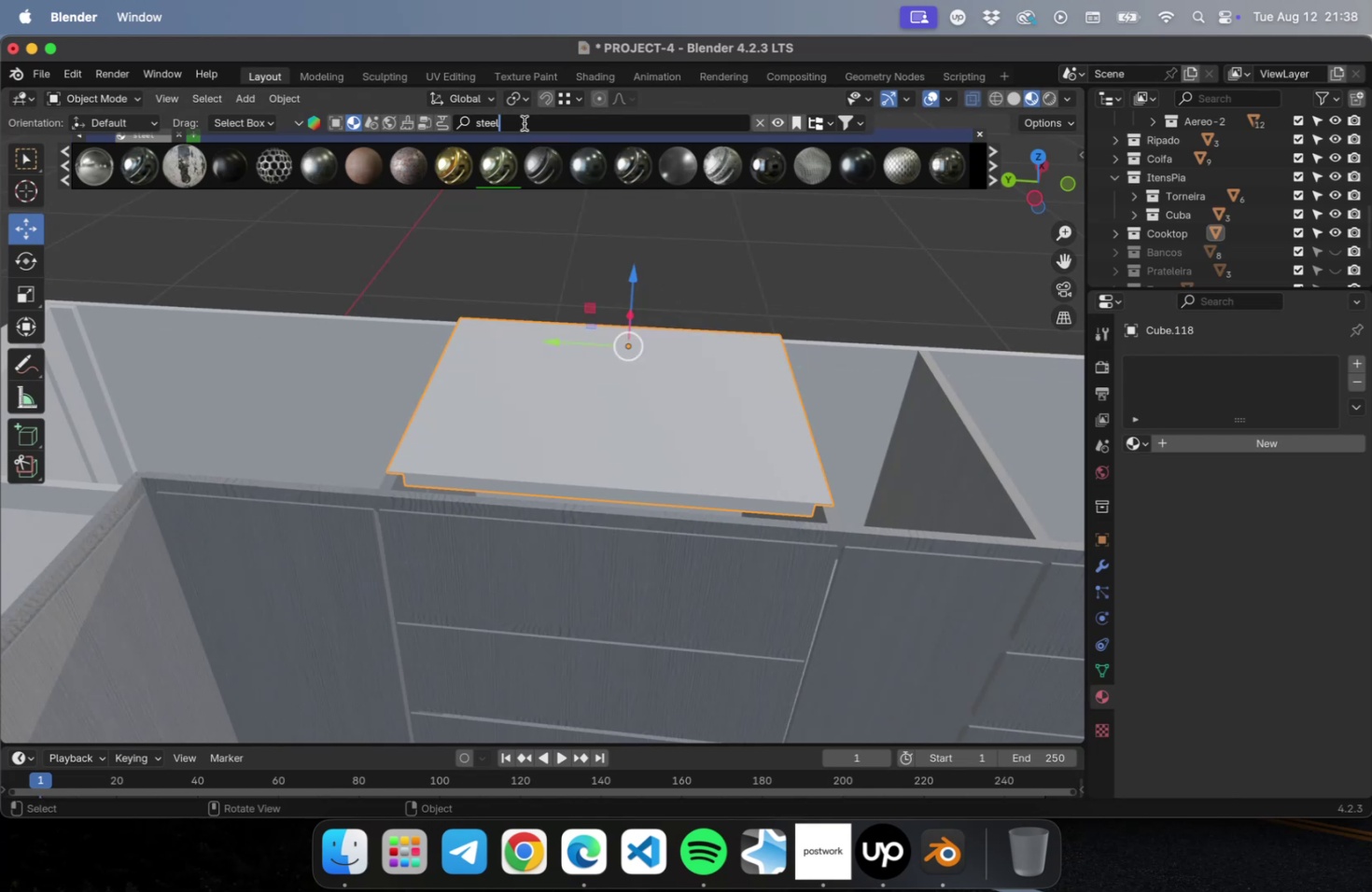 
key(Meta+CommandLeft)
 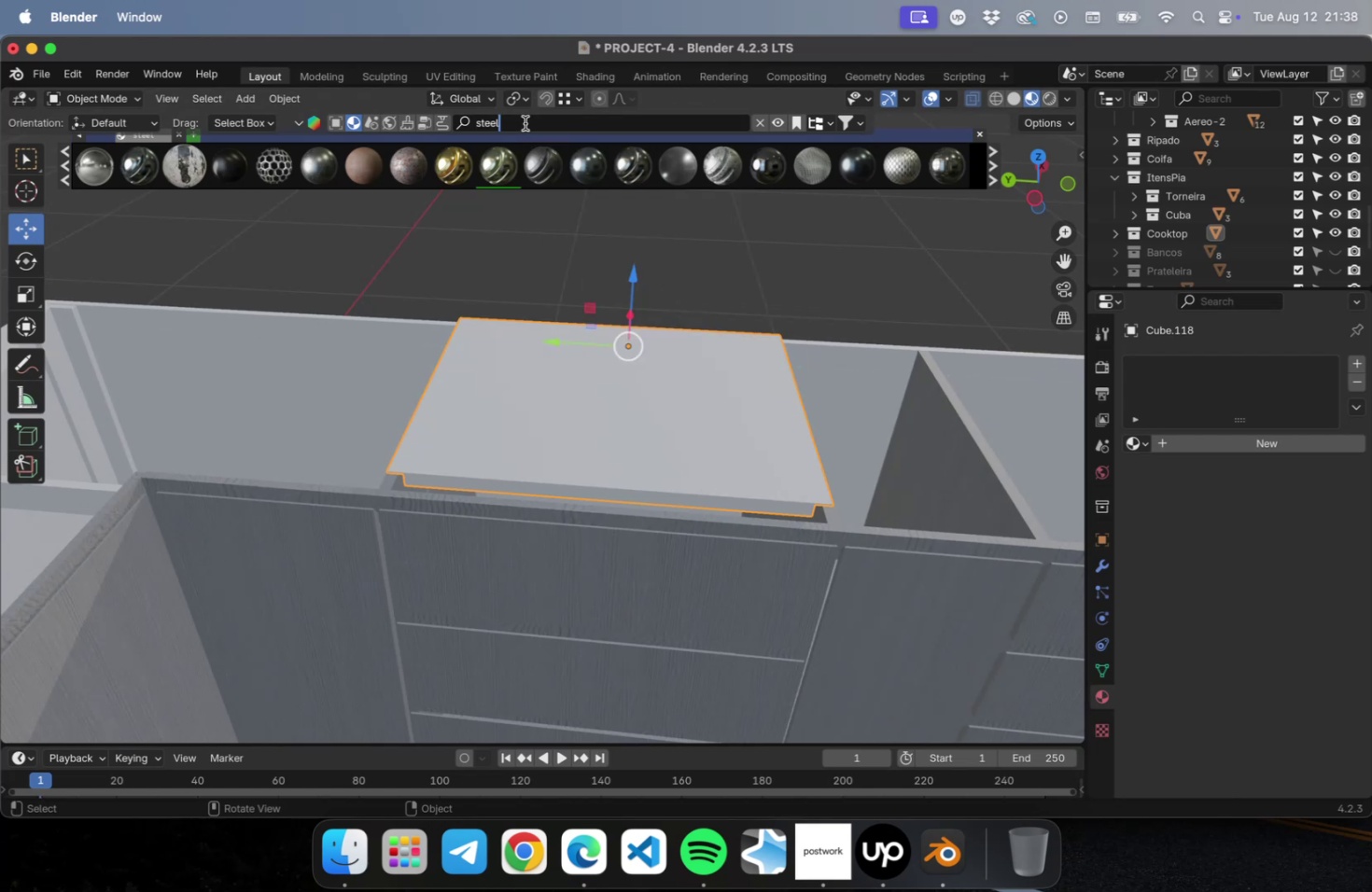 
key(Meta+A)
 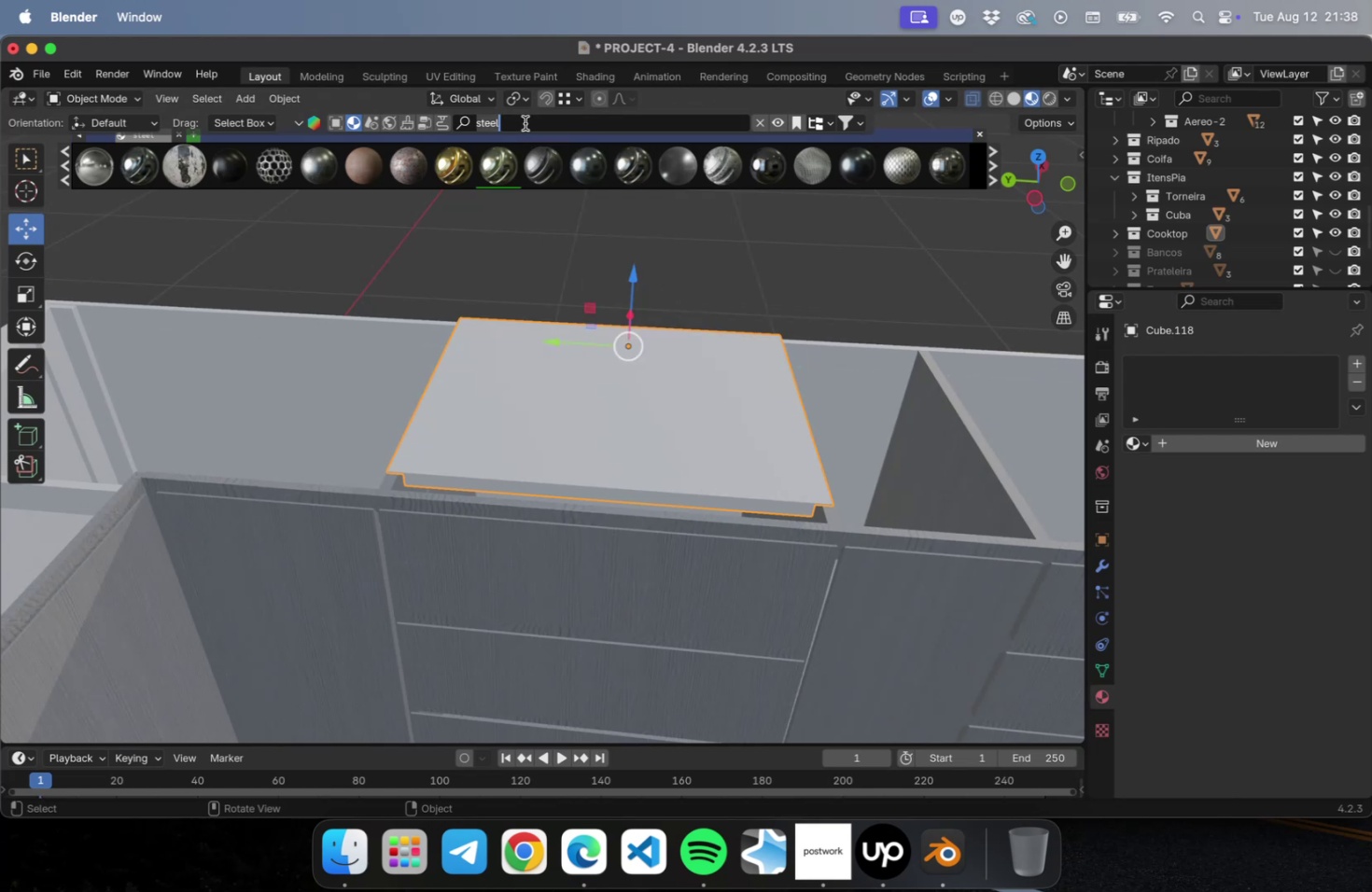 
type(black)
 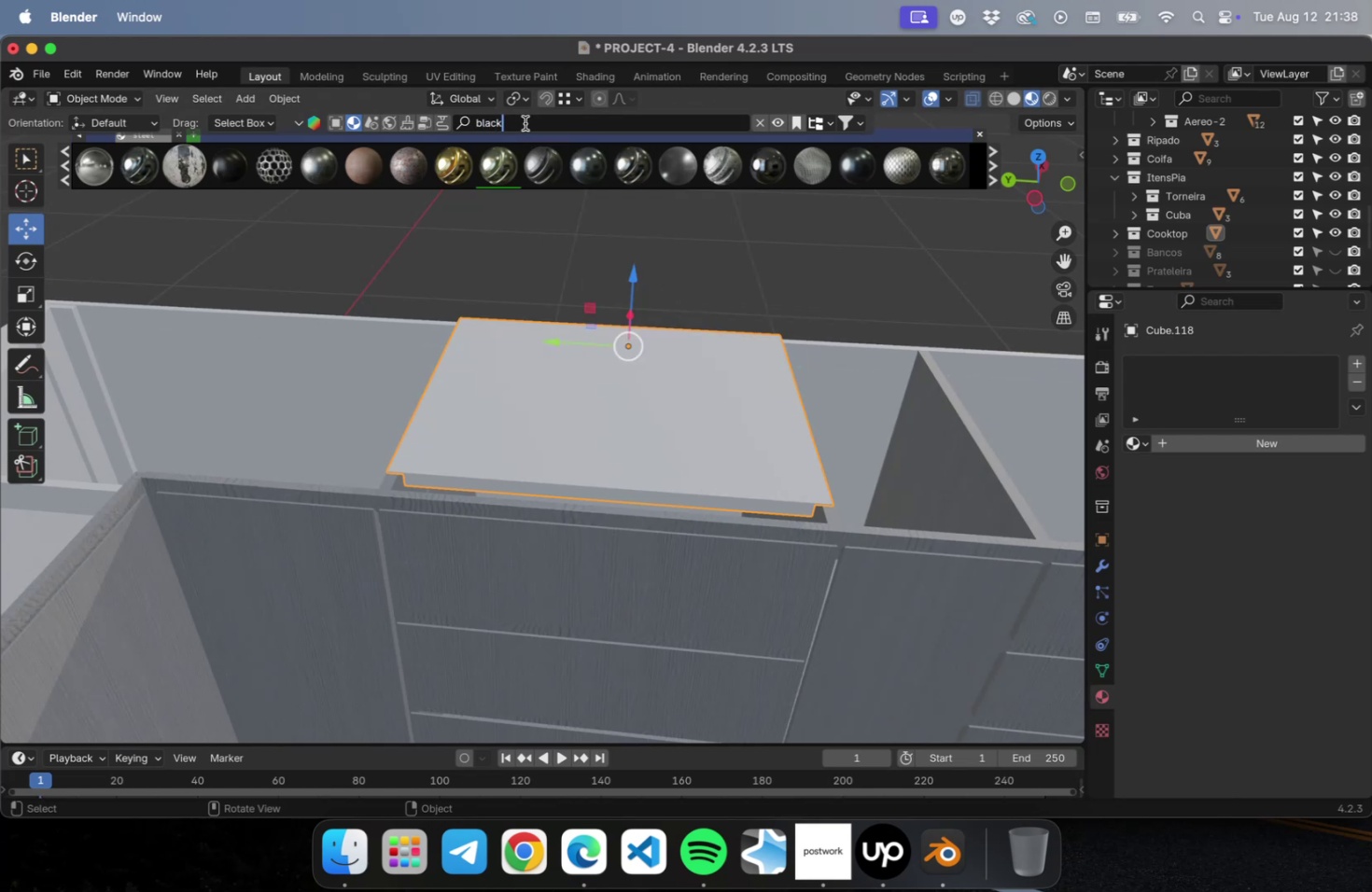 
key(Enter)
 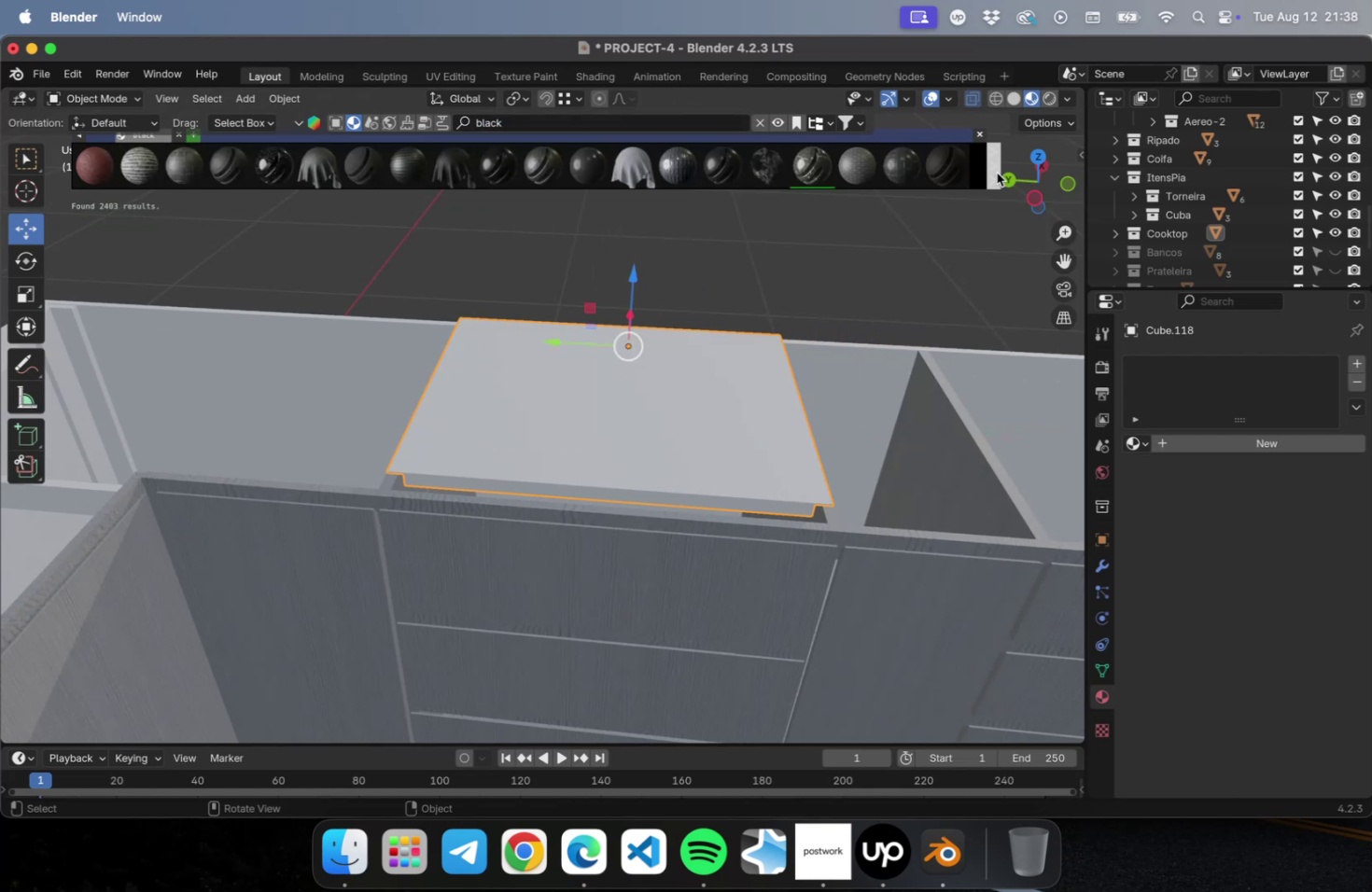 
wait(5.31)
 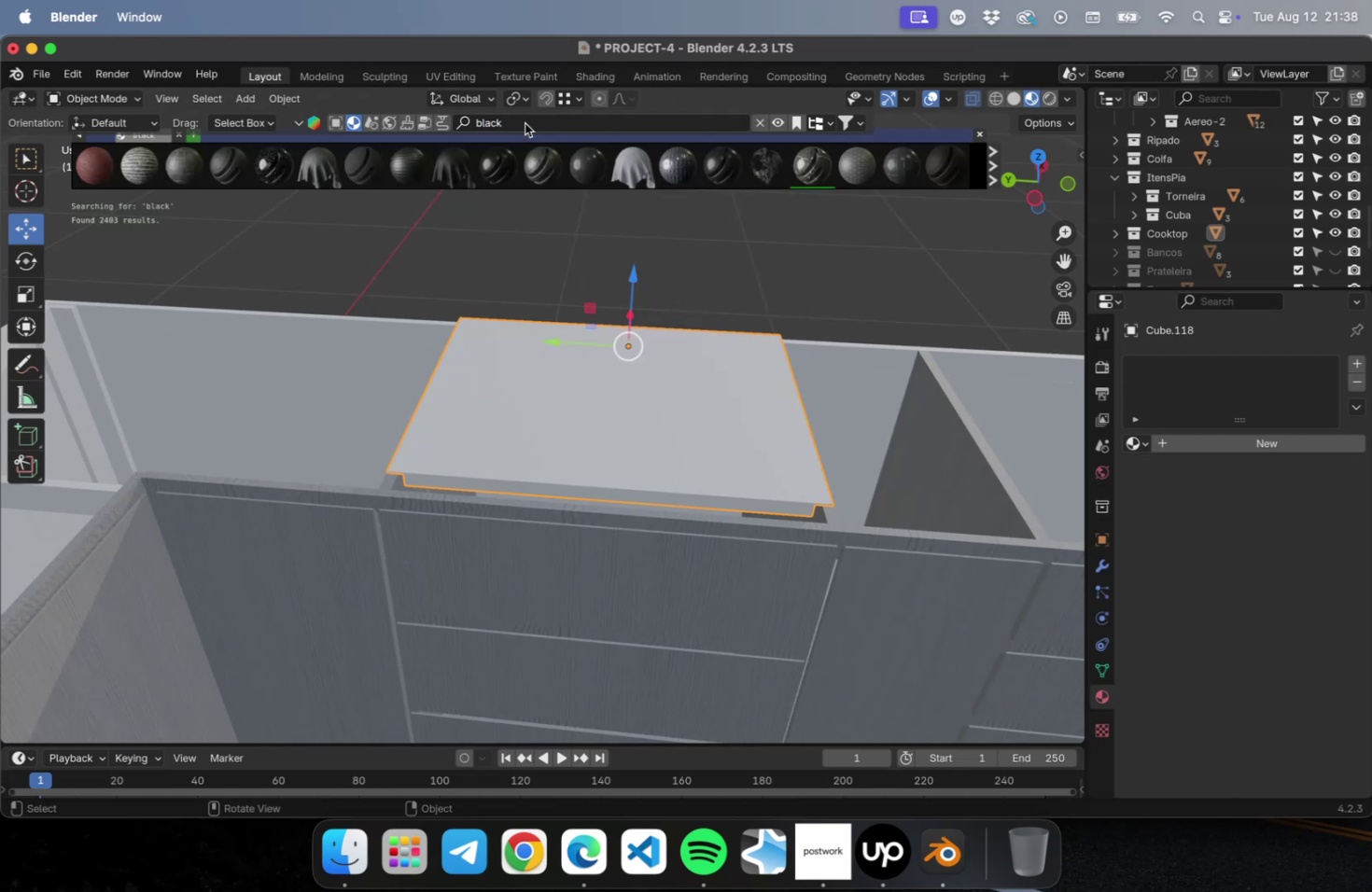 
left_click([987, 168])
 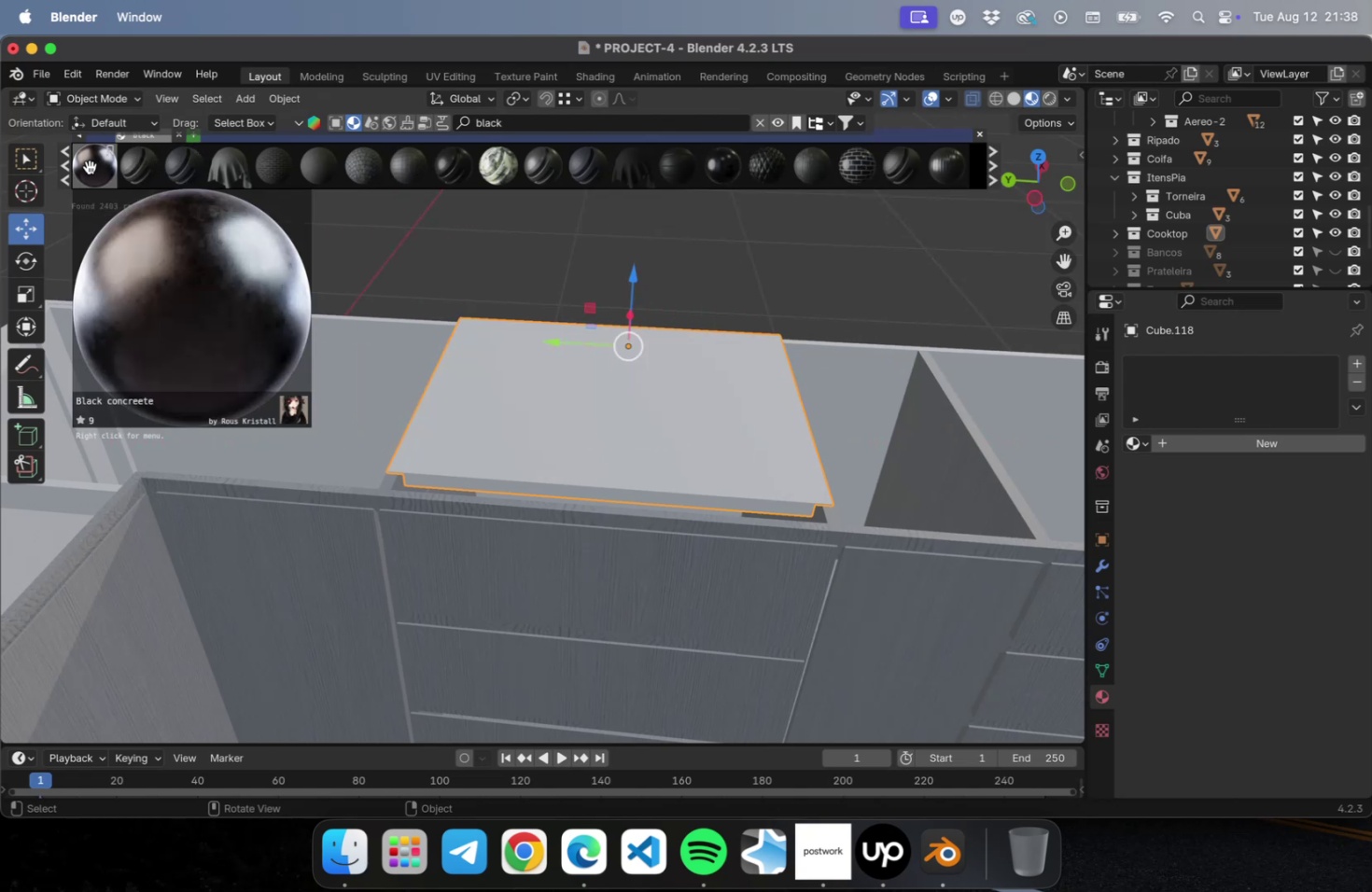 
wait(6.57)
 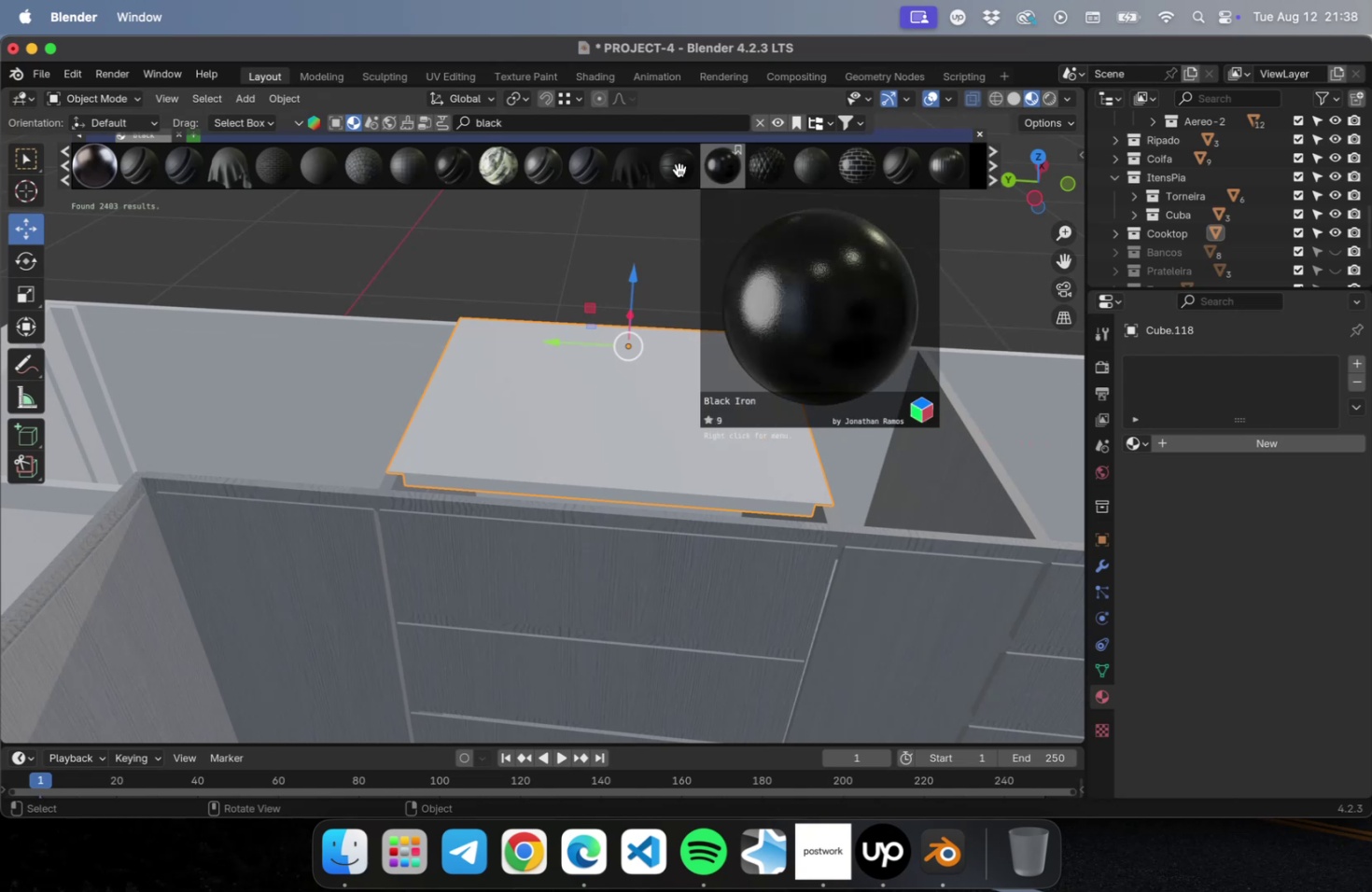 
left_click([987, 163])
 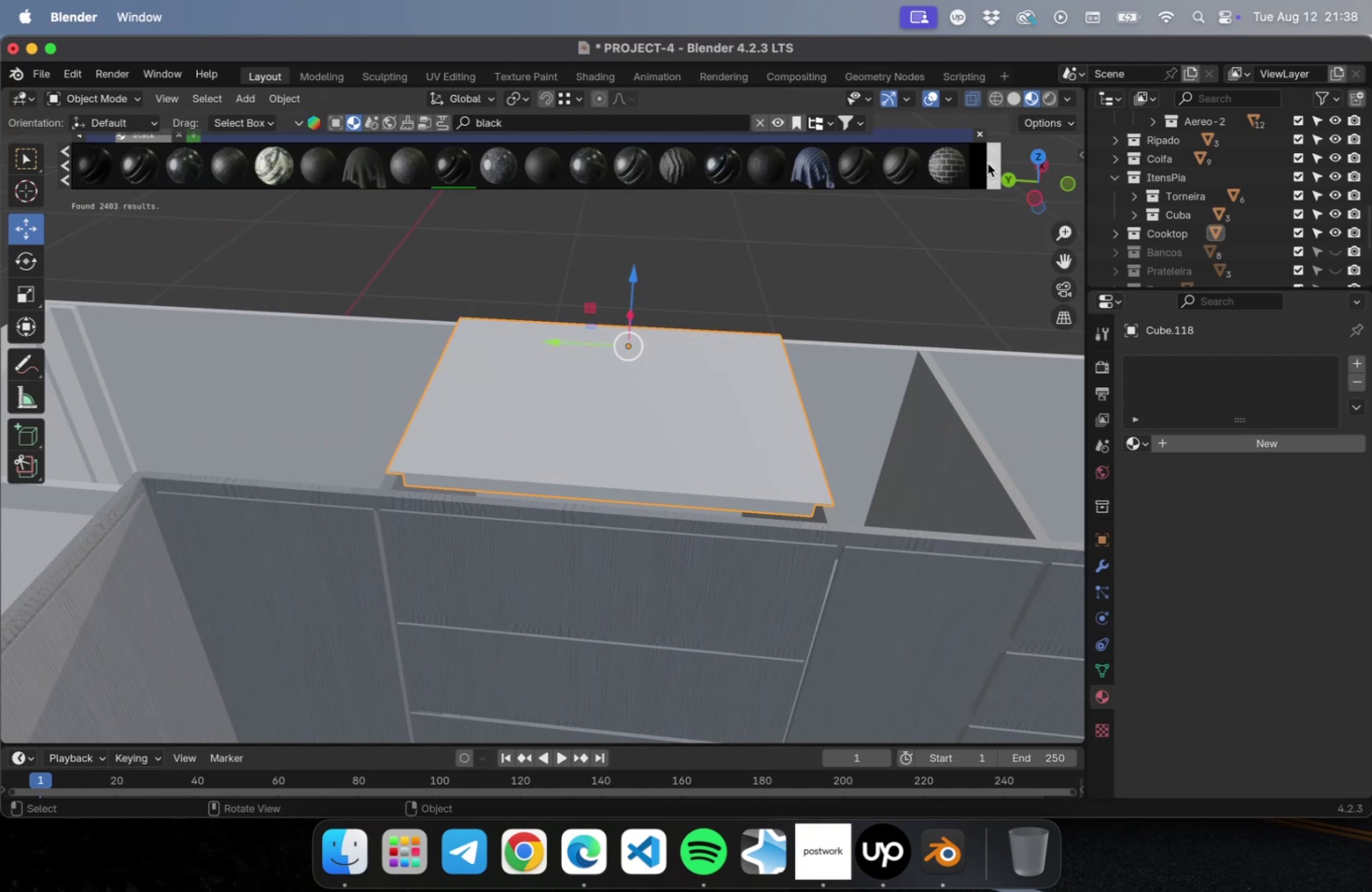 
mouse_move([209, 159])
 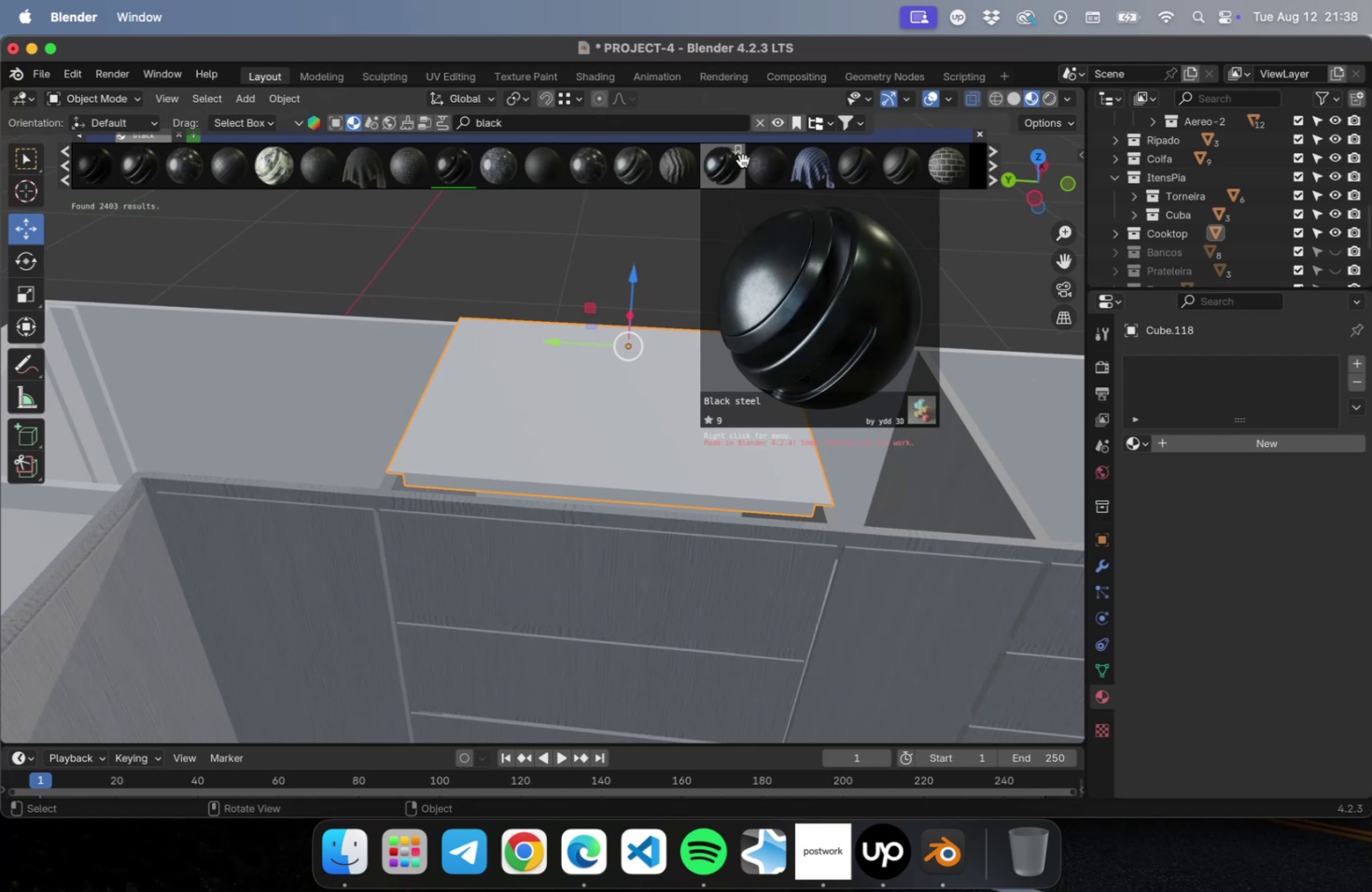 
mouse_move([953, 172])
 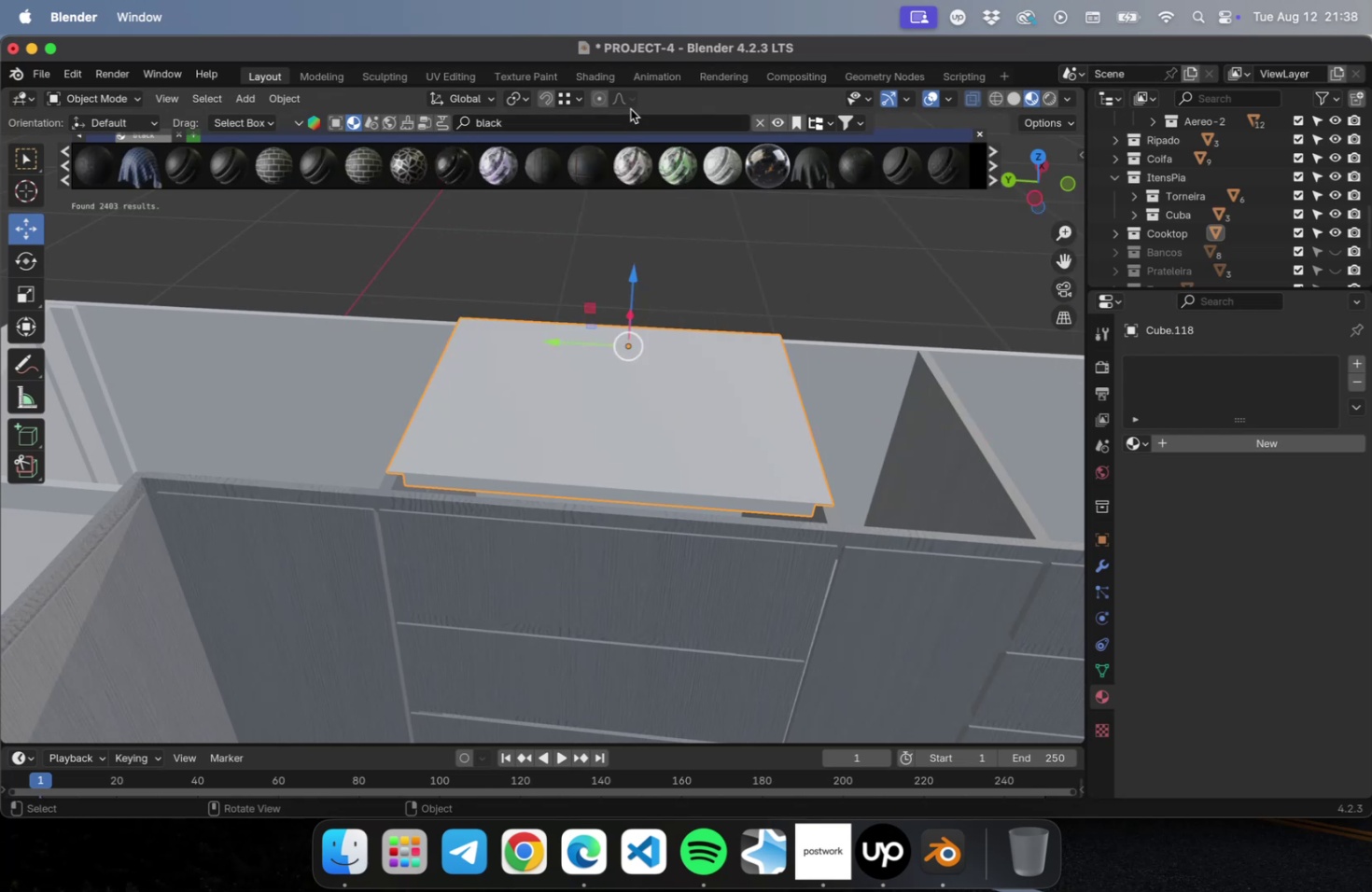 
double_click([630, 119])
 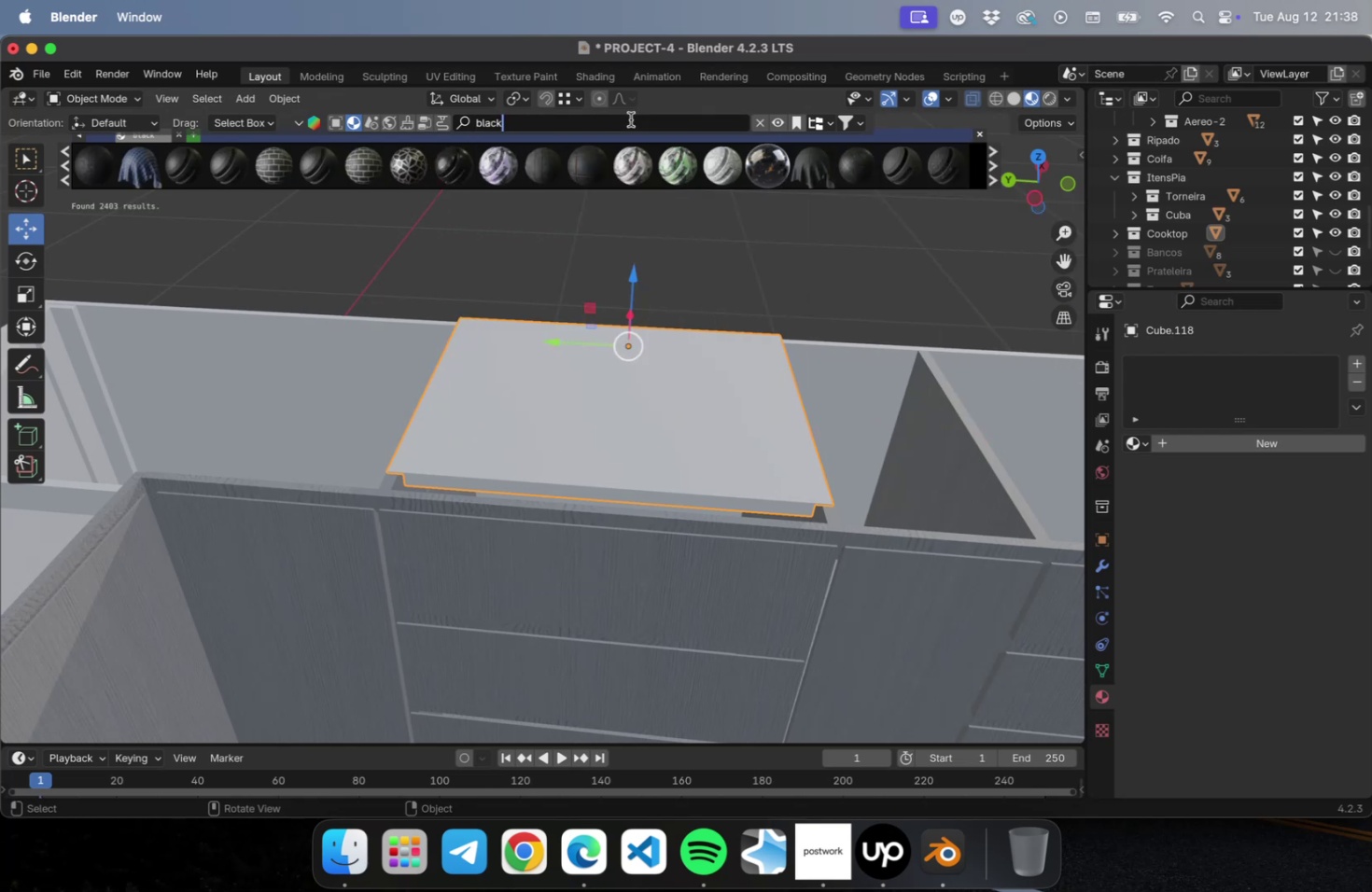 
type( glass)
 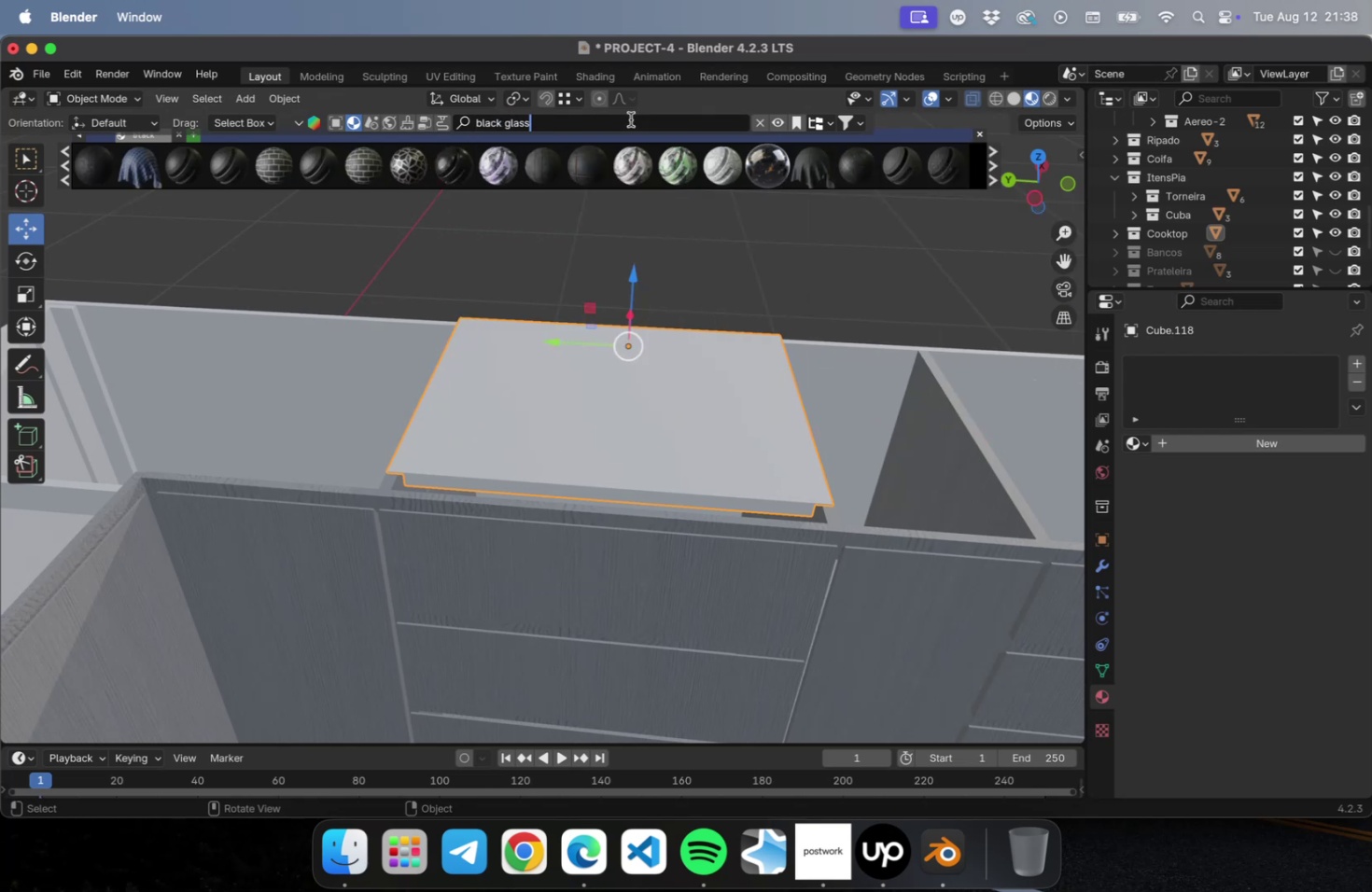 
key(Enter)
 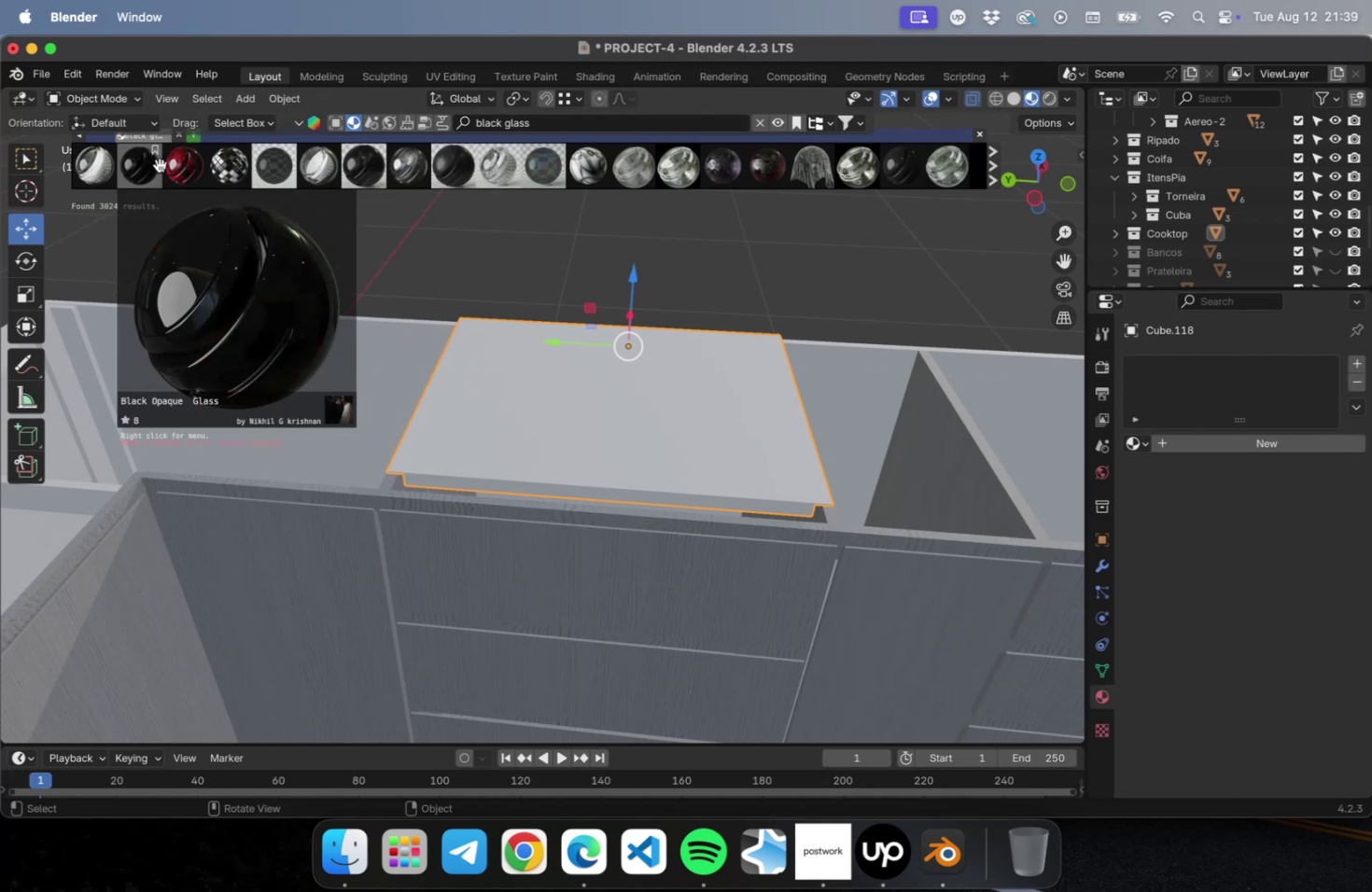 
left_click([154, 167])
 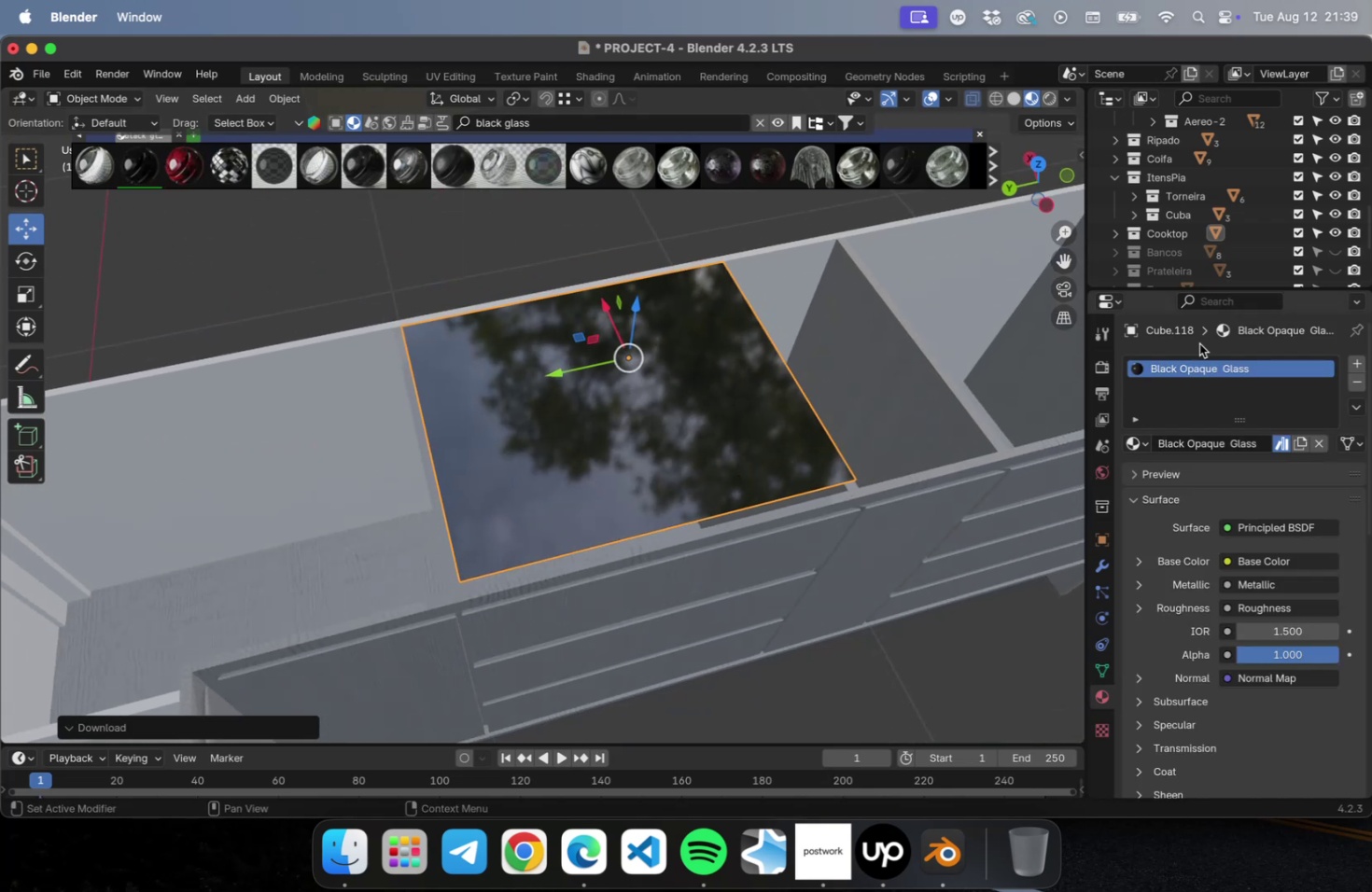 
wait(5.62)
 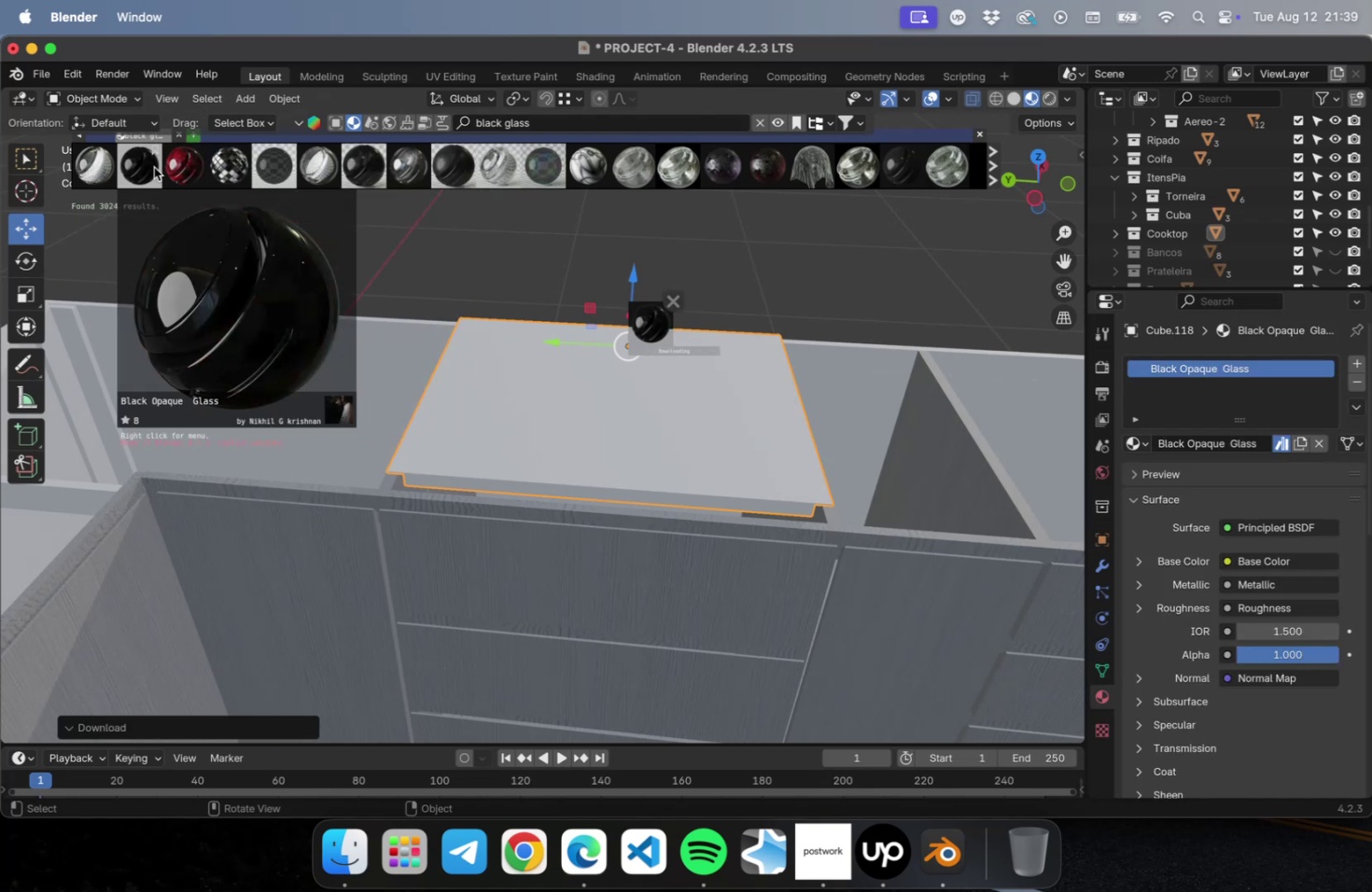 
left_click([1337, 254])
 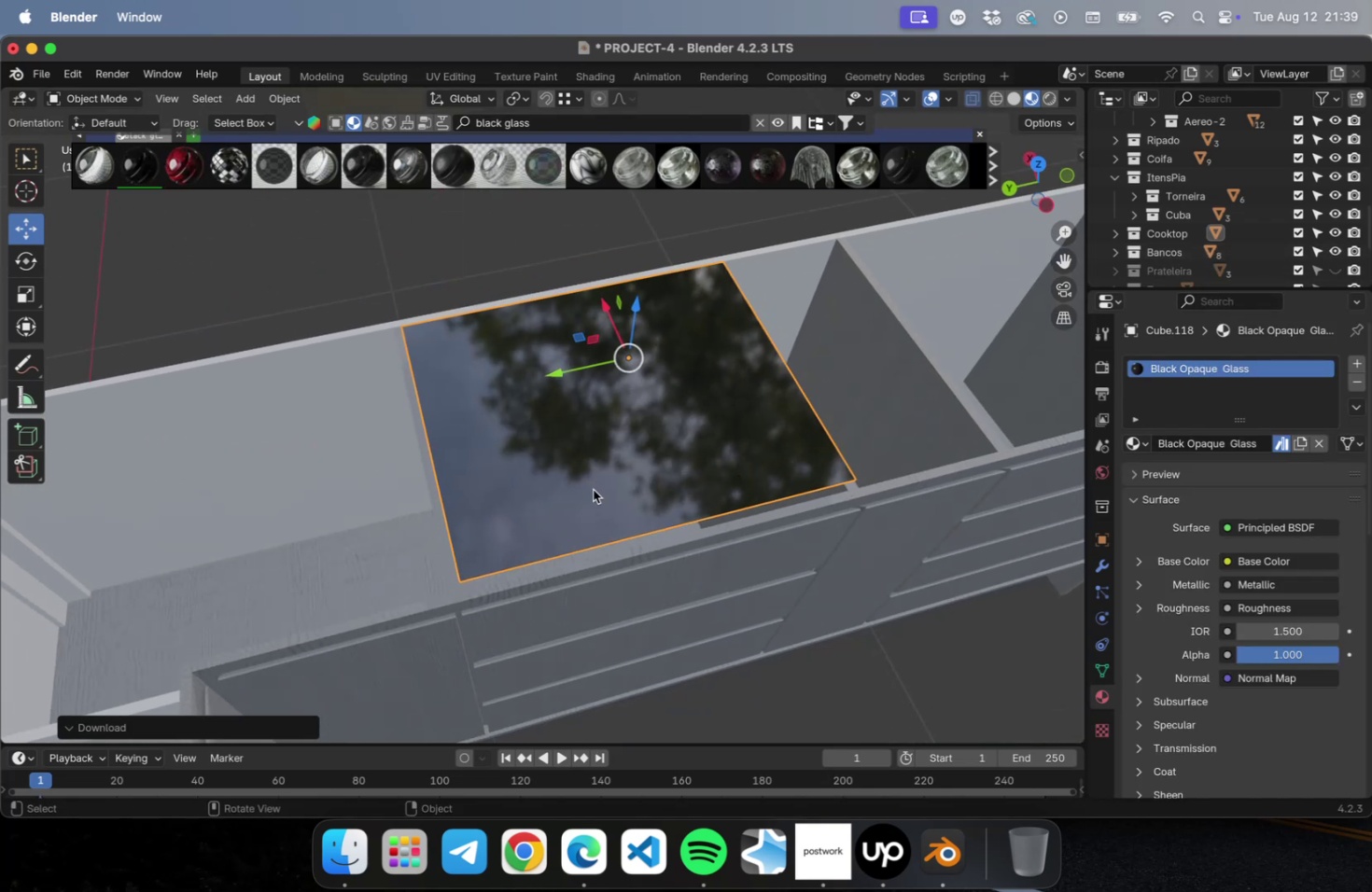 
scroll: coordinate [517, 517], scroll_direction: down, amount: 36.0
 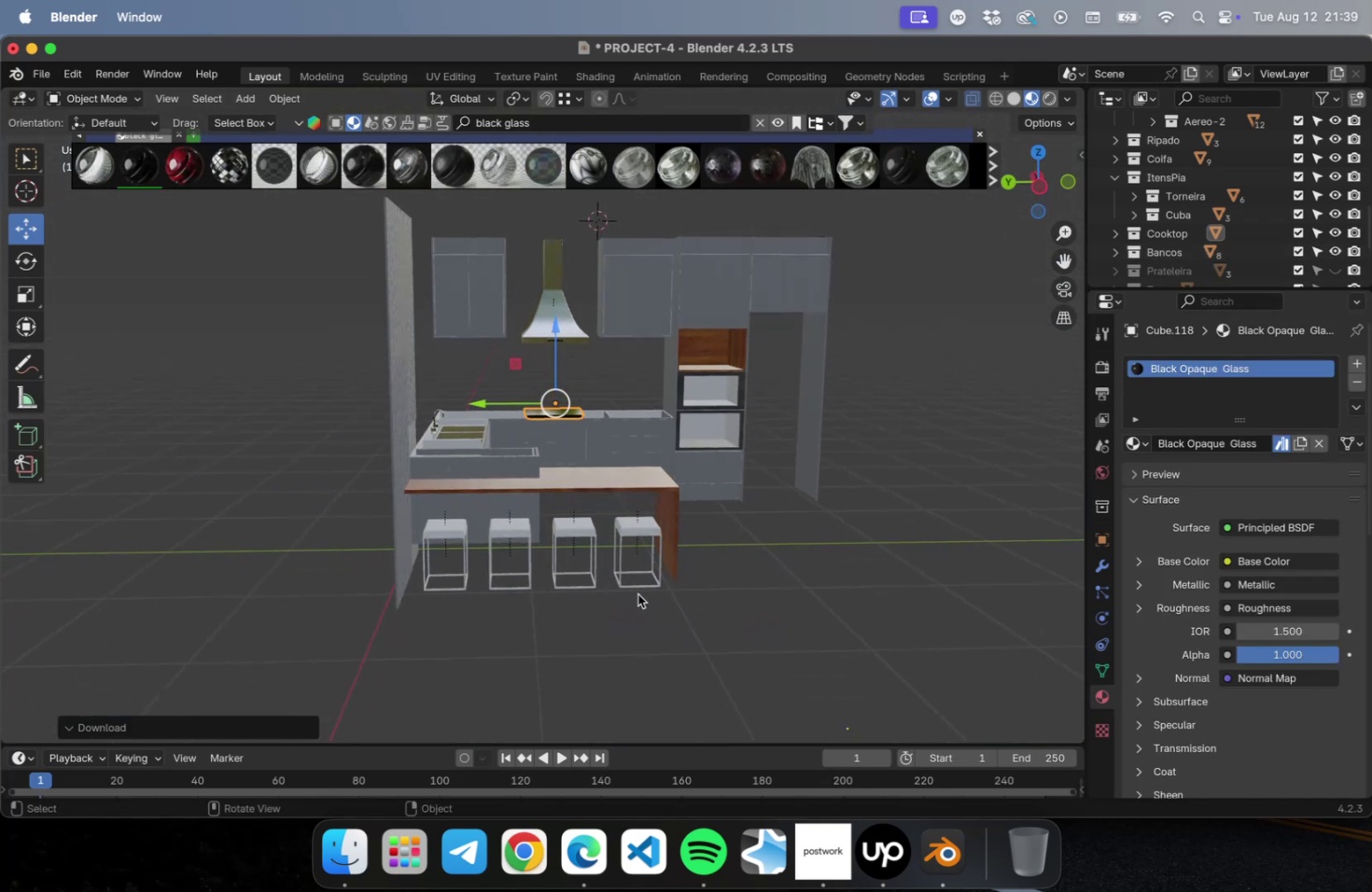 
left_click([623, 585])
 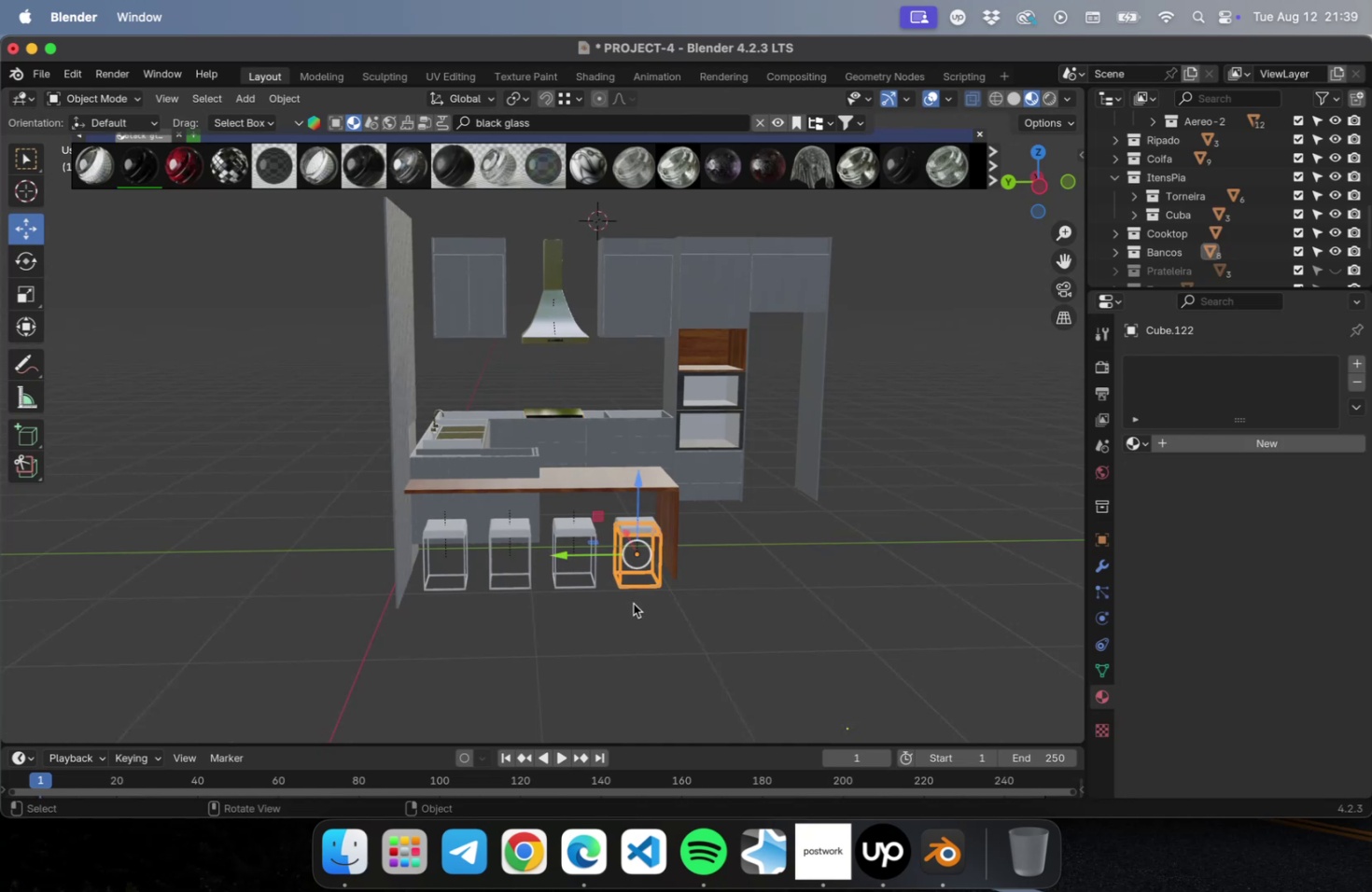 
scroll: coordinate [637, 621], scroll_direction: up, amount: 10.0
 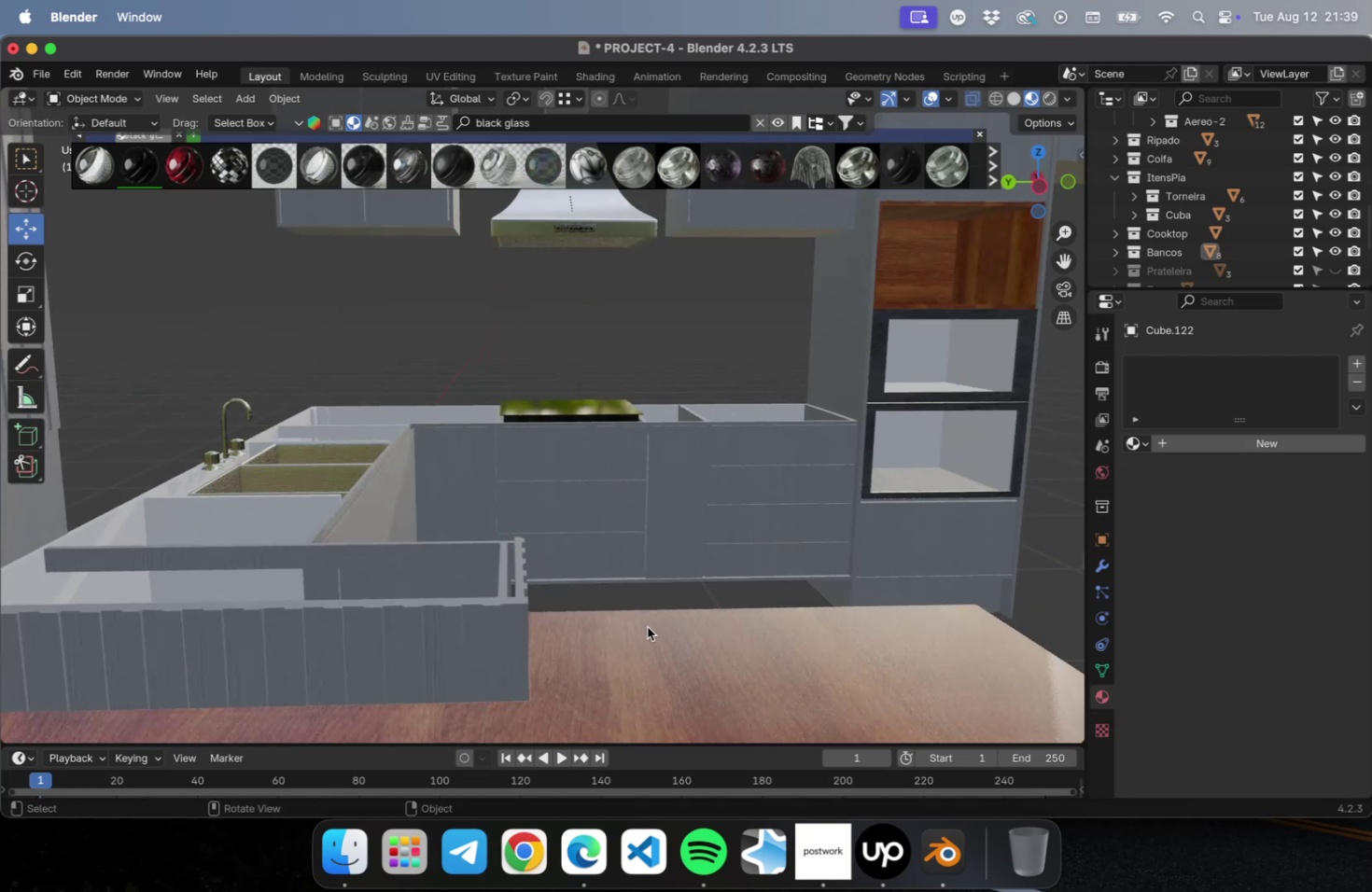 
scroll: coordinate [647, 600], scroll_direction: down, amount: 2.0
 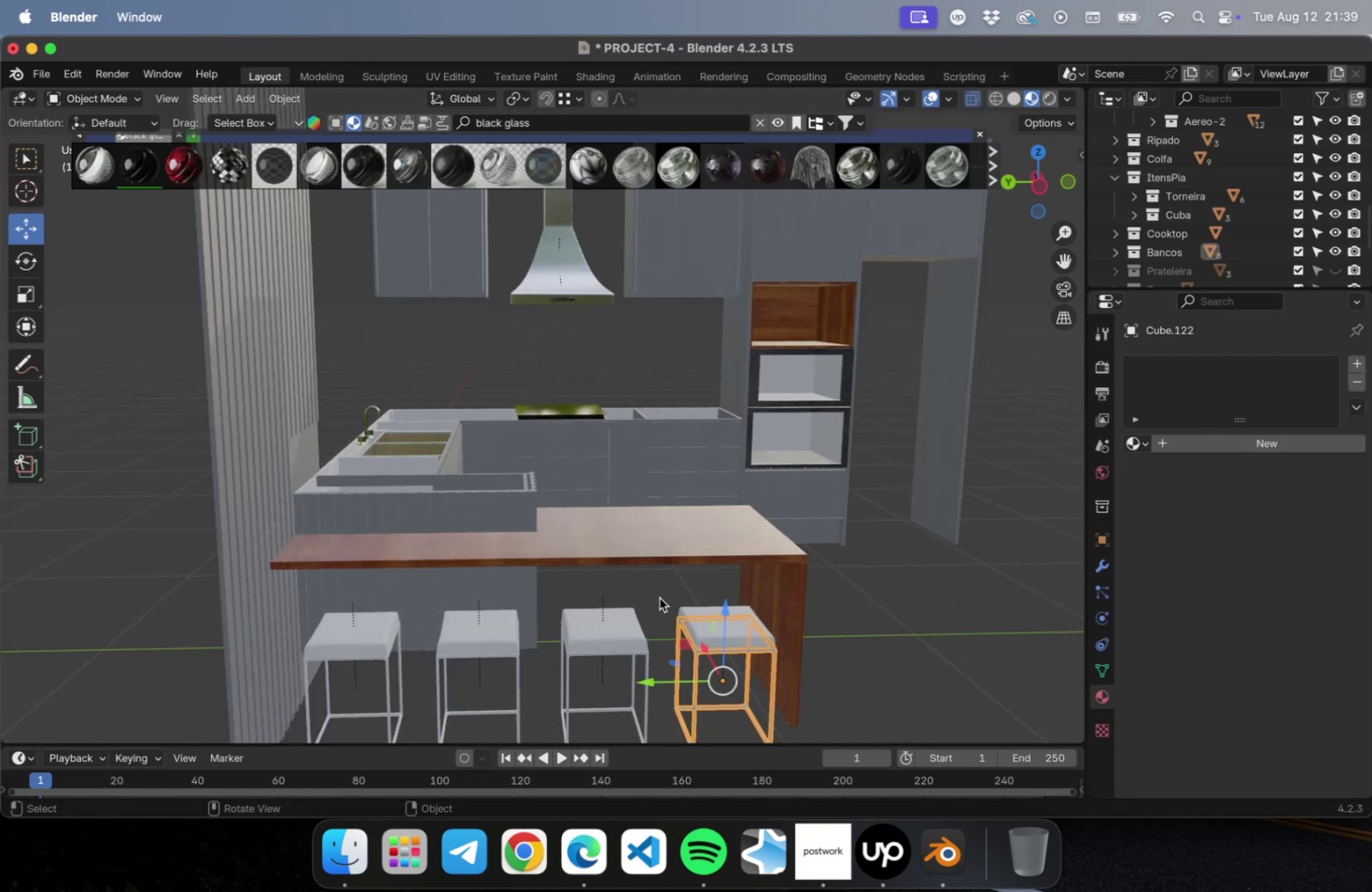 
hold_key(key=ShiftLeft, duration=0.63)
 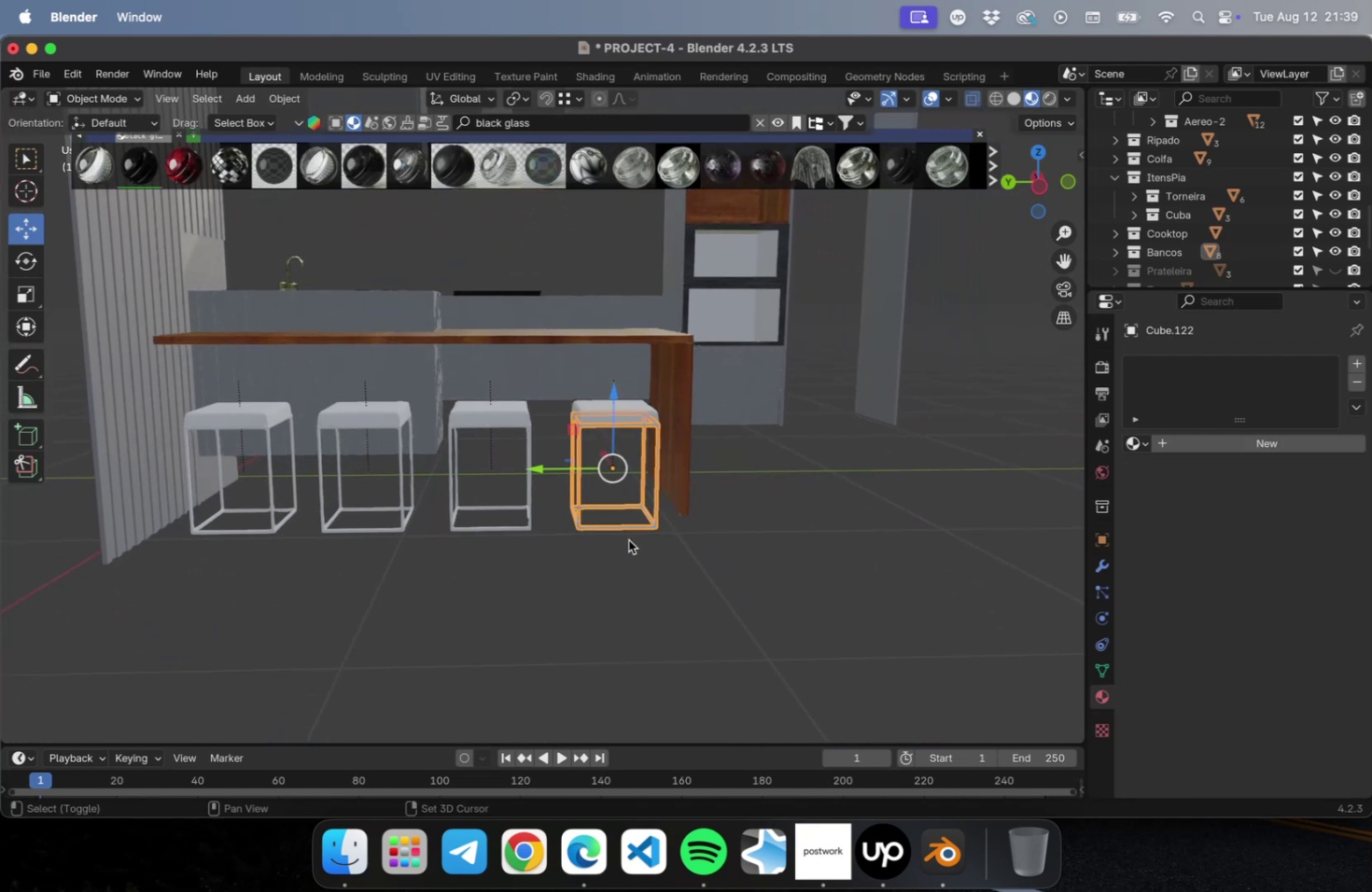 
scroll: coordinate [628, 537], scroll_direction: up, amount: 2.0
 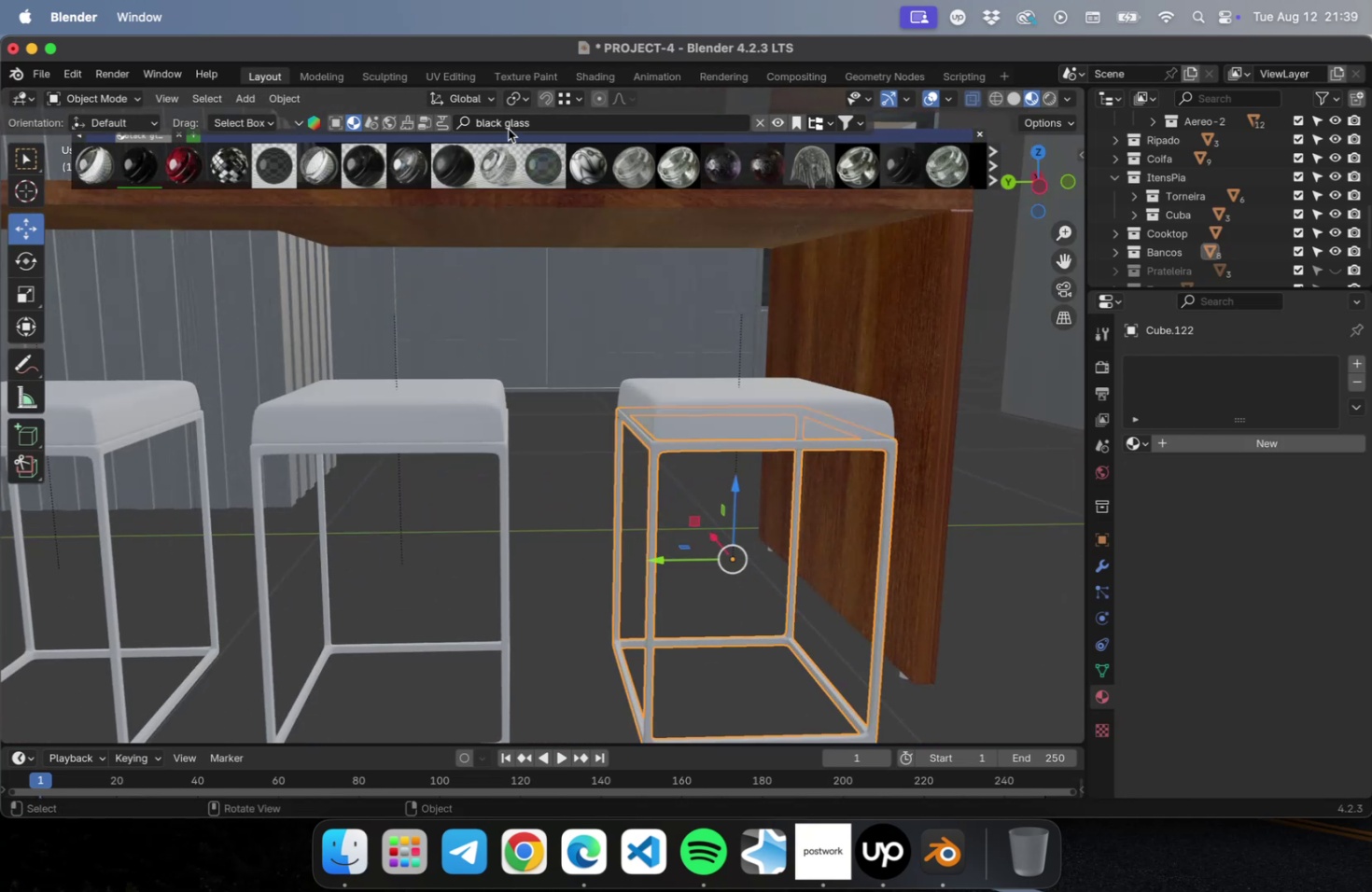 
left_click_drag(start_coordinate=[502, 119], to_coordinate=[584, 129])
 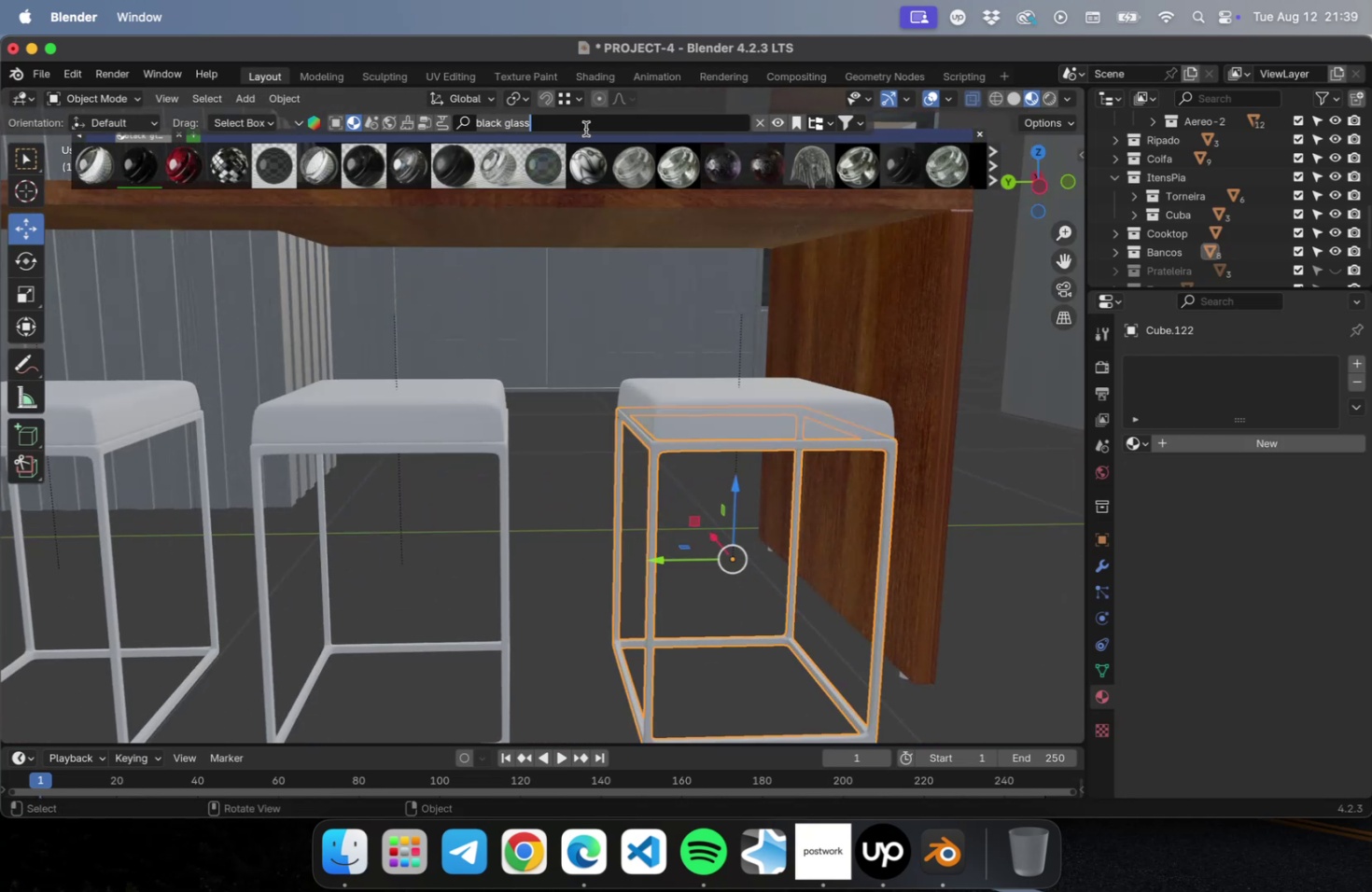 
type(me)
key(Backspace)
key(Backspace)
type(black metal)
 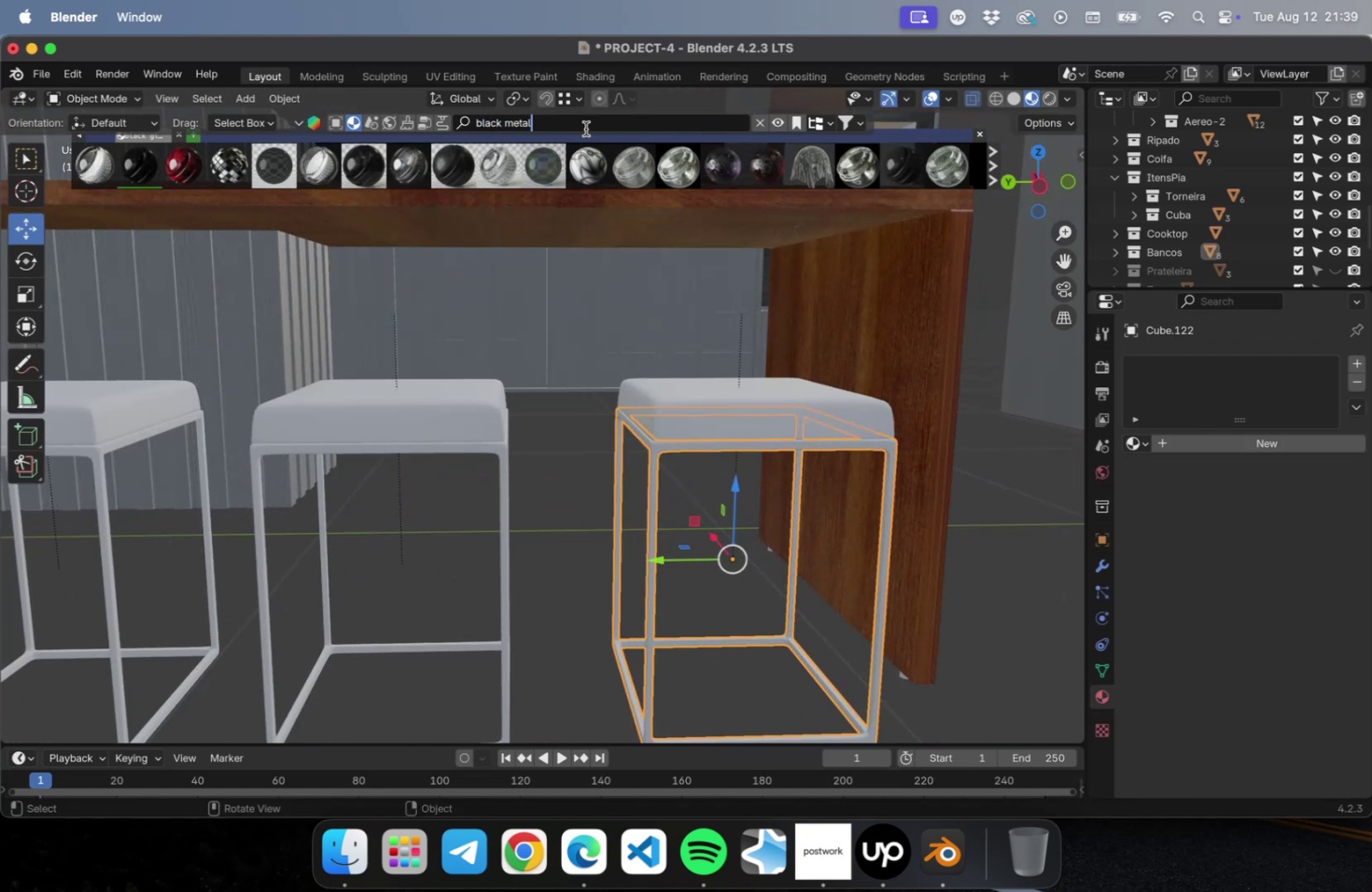 
key(Enter)
 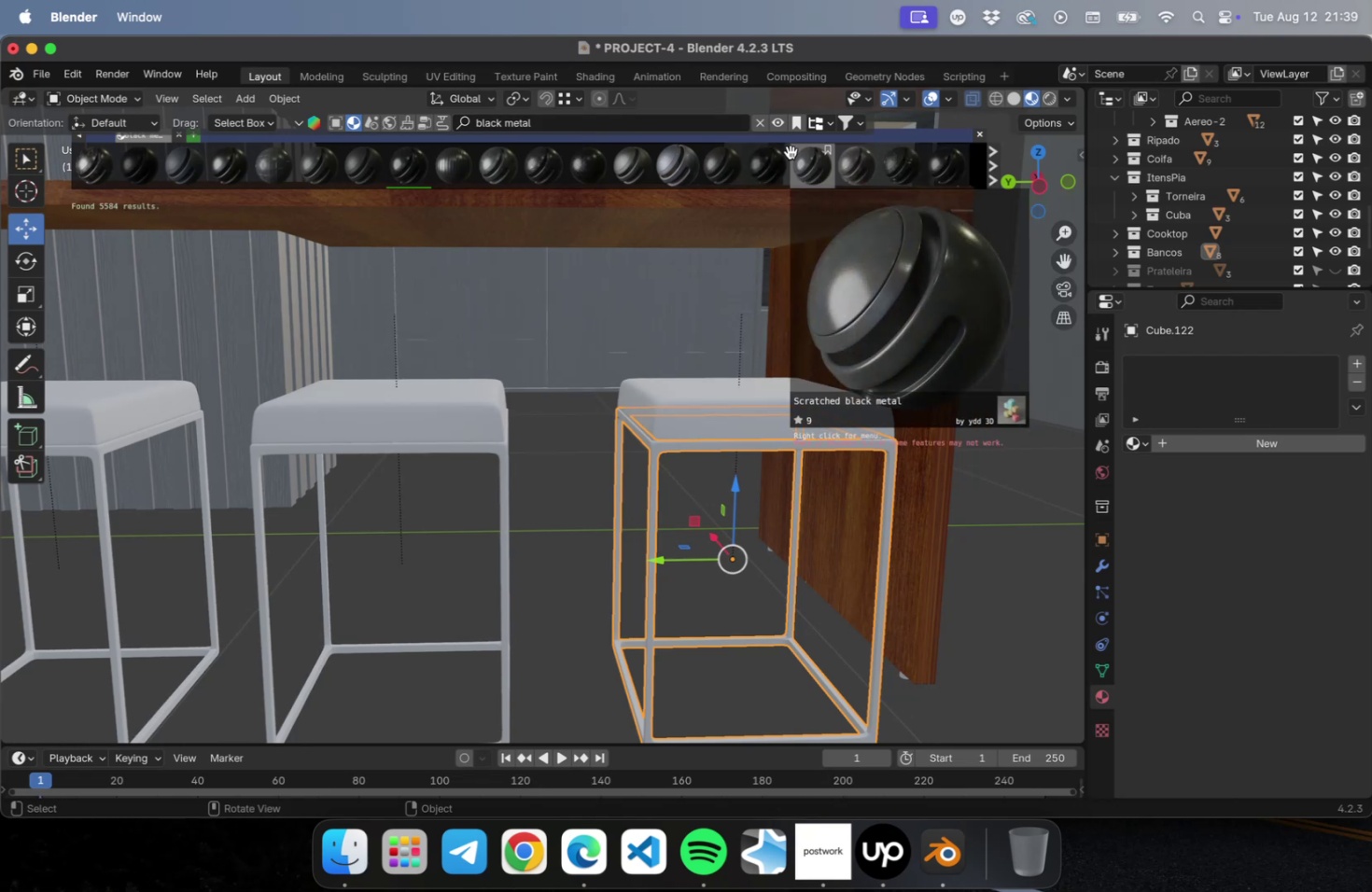 
left_click([405, 174])
 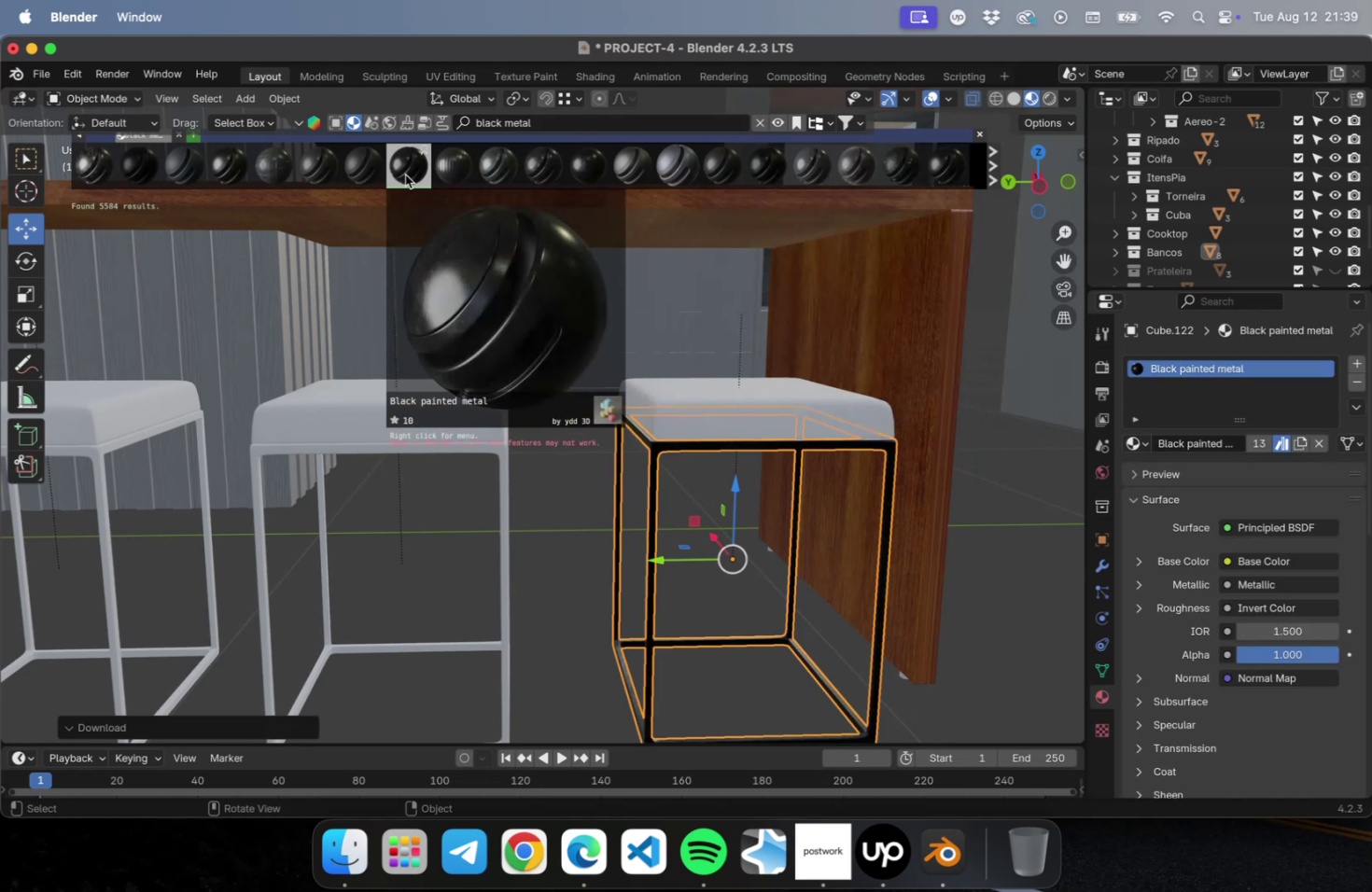 
scroll: coordinate [478, 415], scroll_direction: down, amount: 2.0
 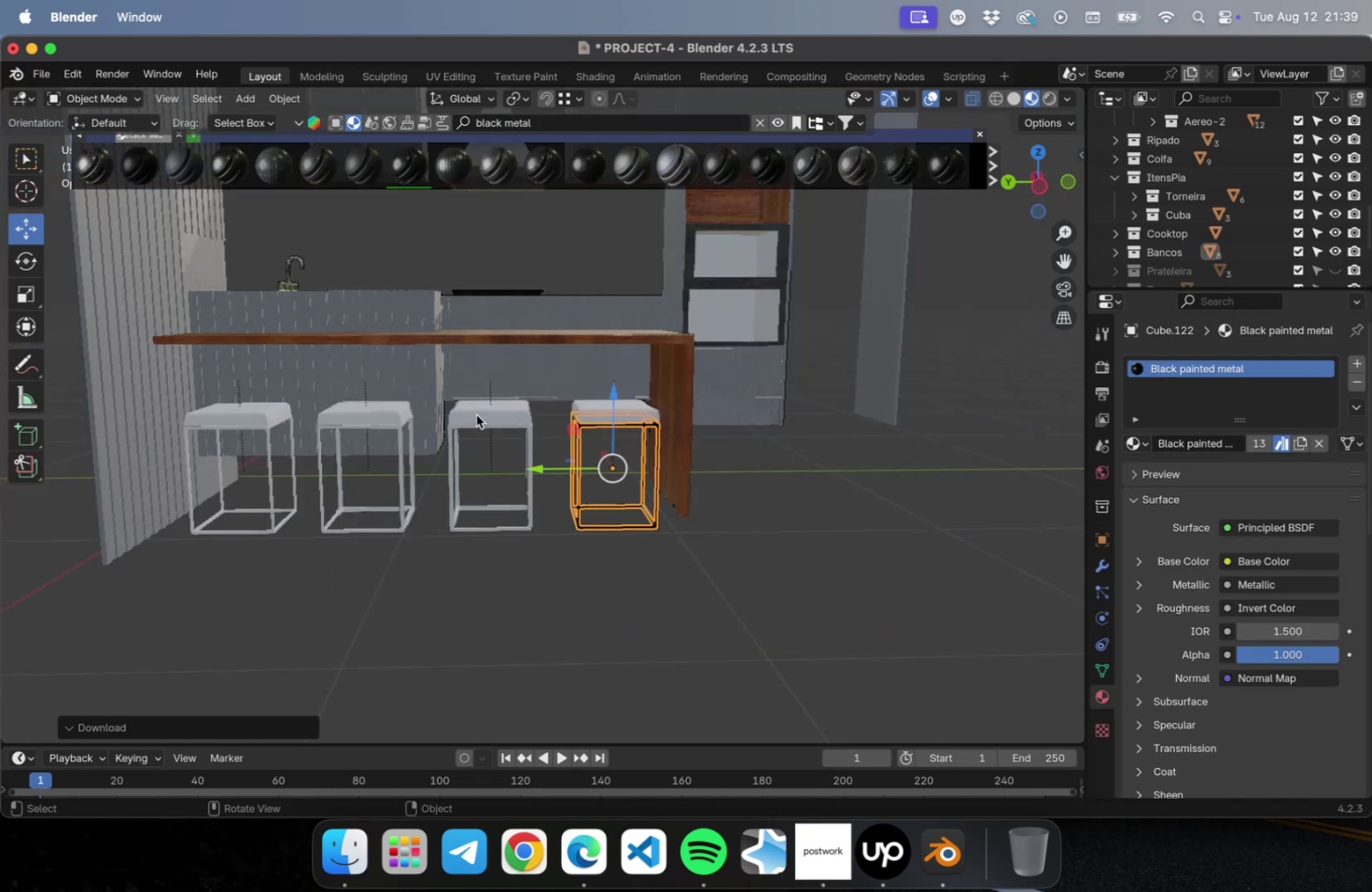 
hold_key(key=ShiftLeft, duration=0.54)
 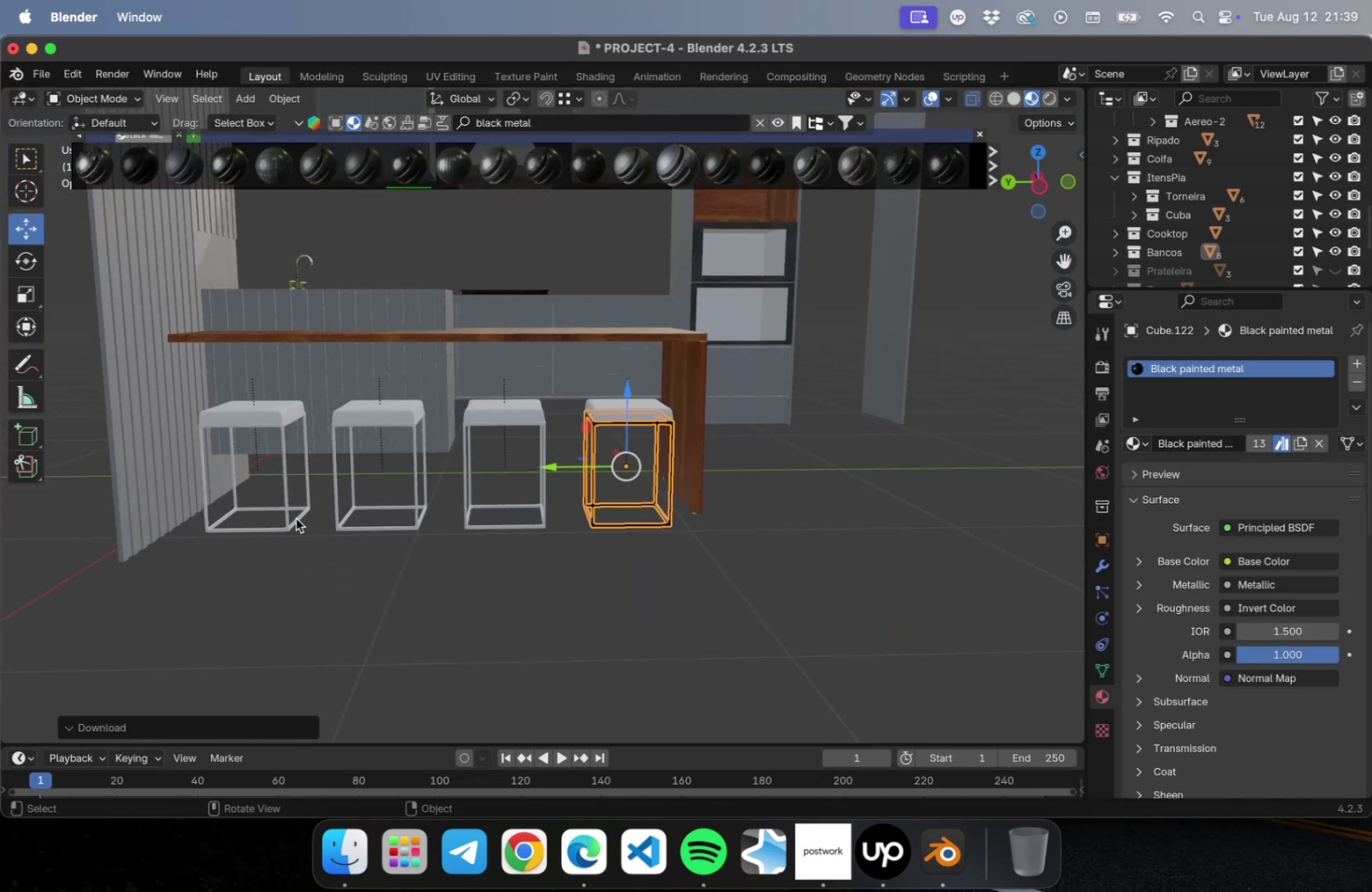 
left_click([296, 518])
 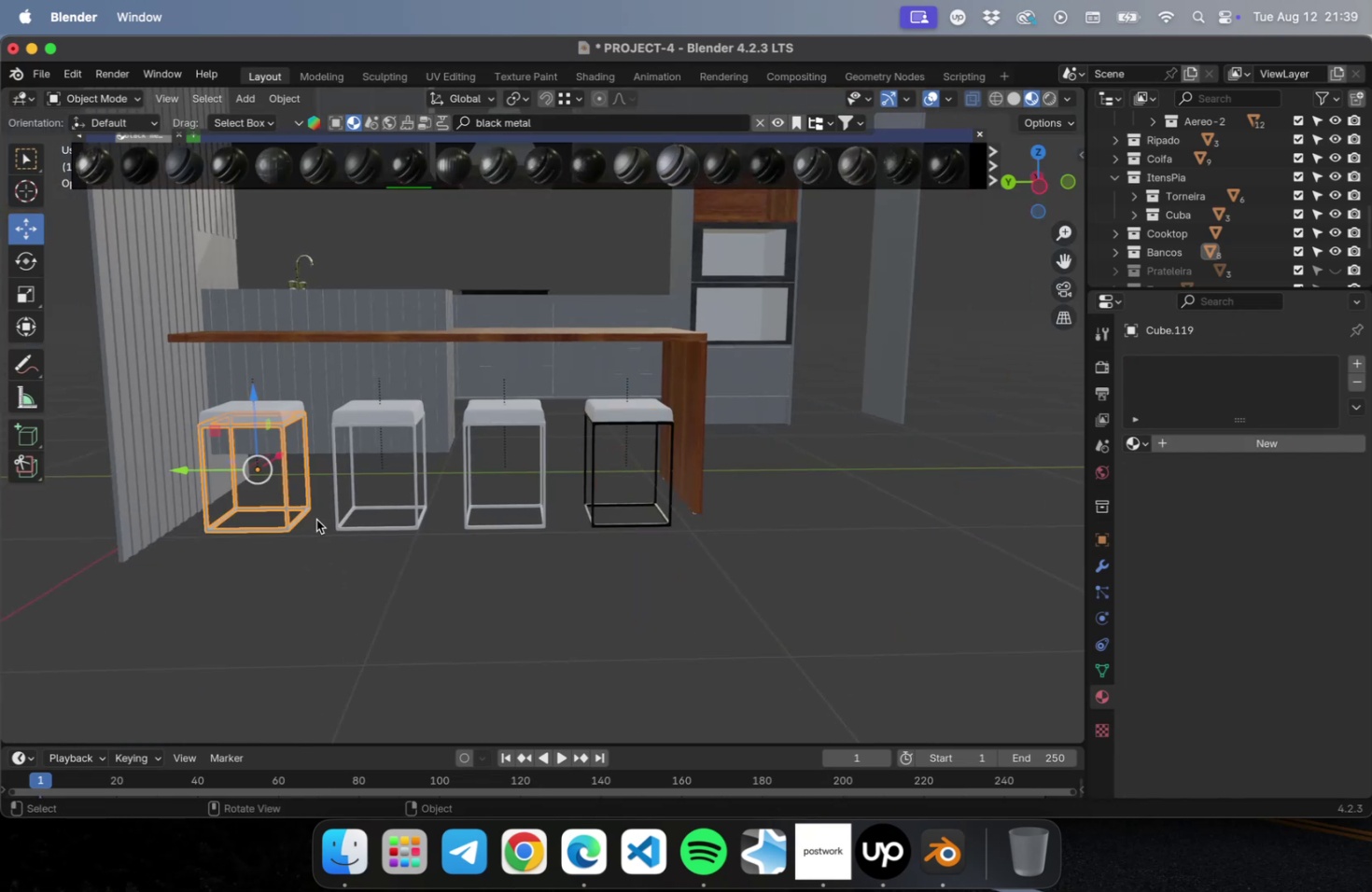 
hold_key(key=ShiftLeft, duration=2.08)
left_click([347, 521])
 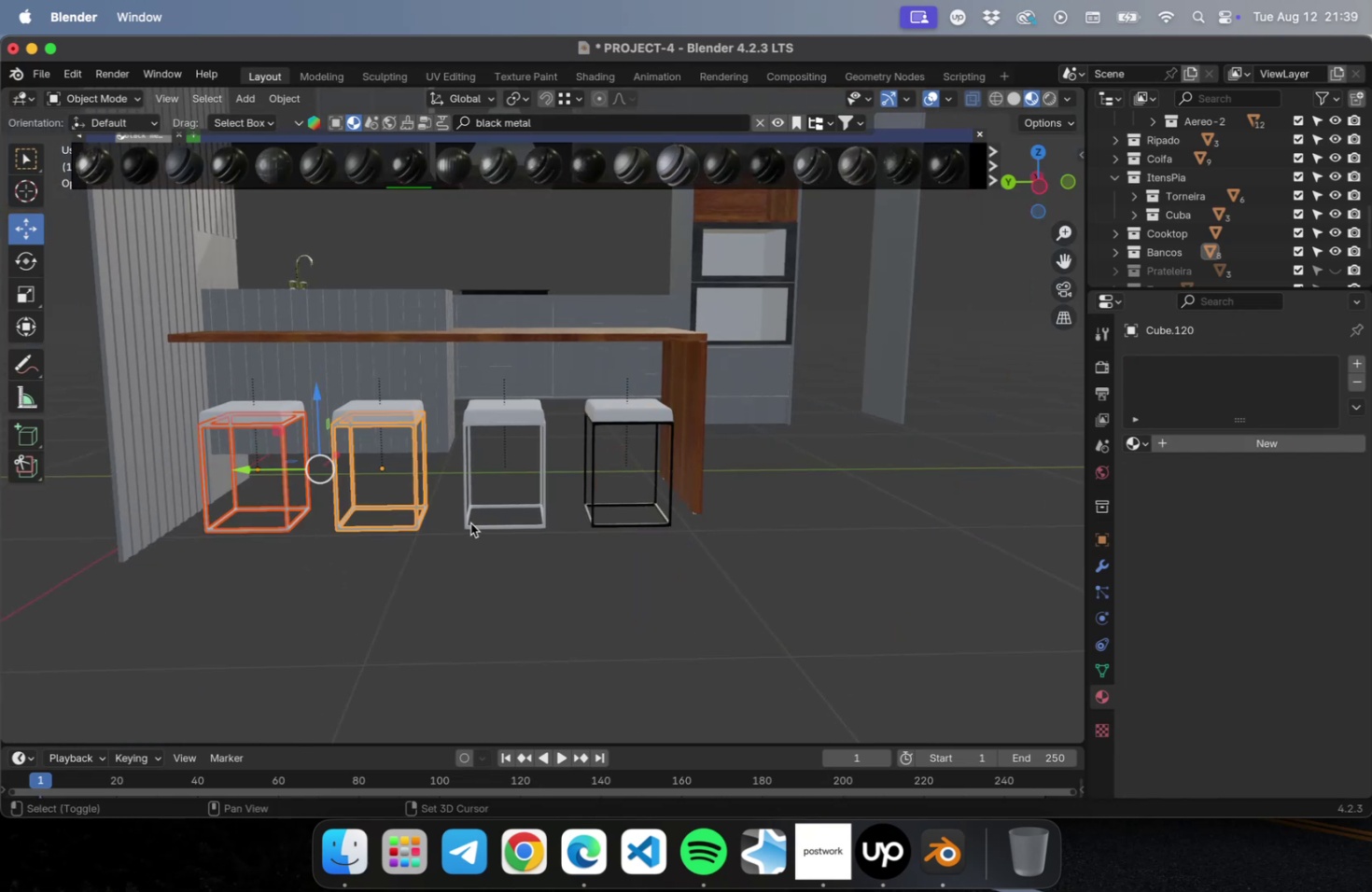 
left_click([481, 523])
 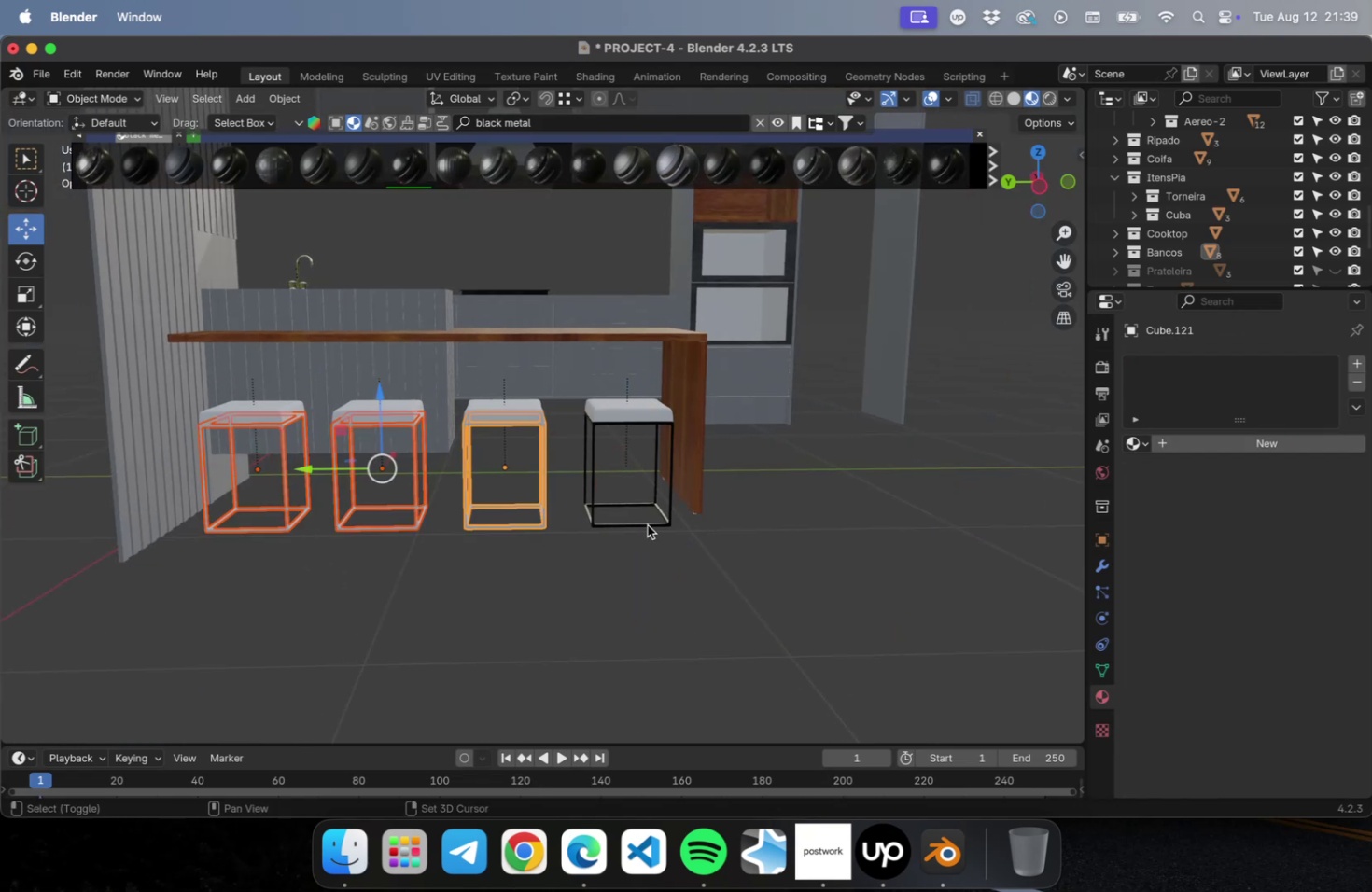 
left_click([646, 525])
 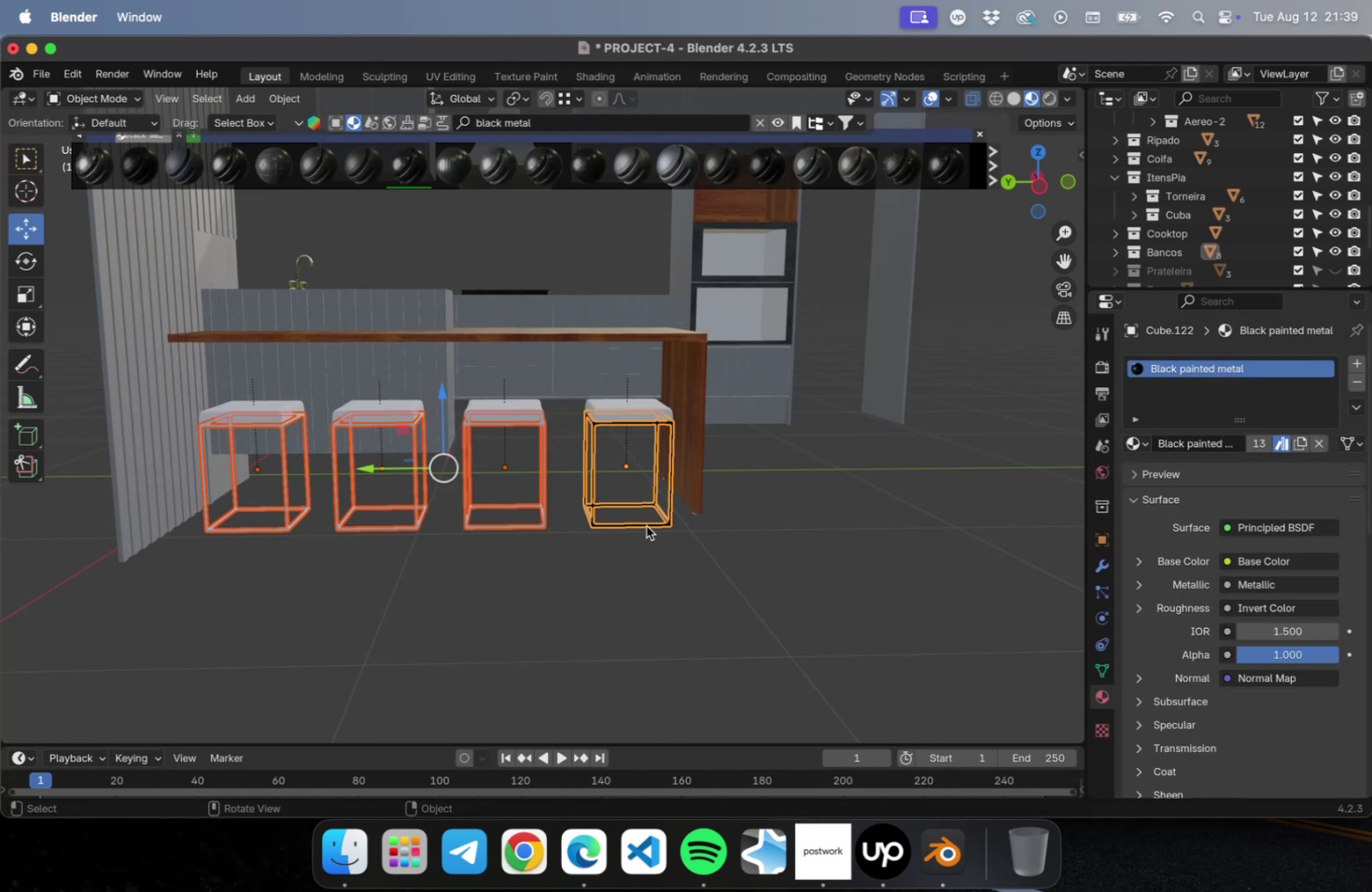 
key(Meta+L)
 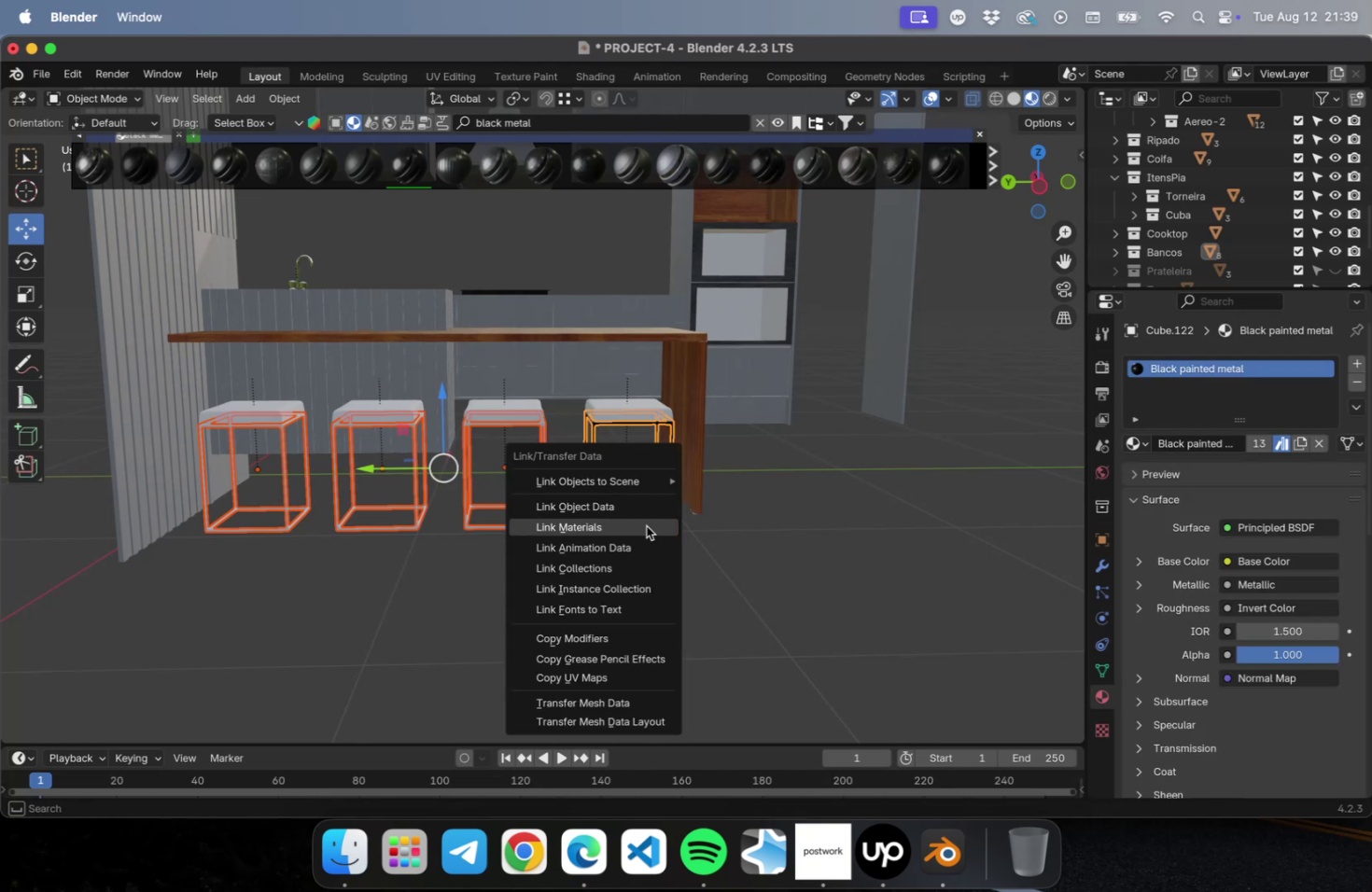 
key(Enter)
 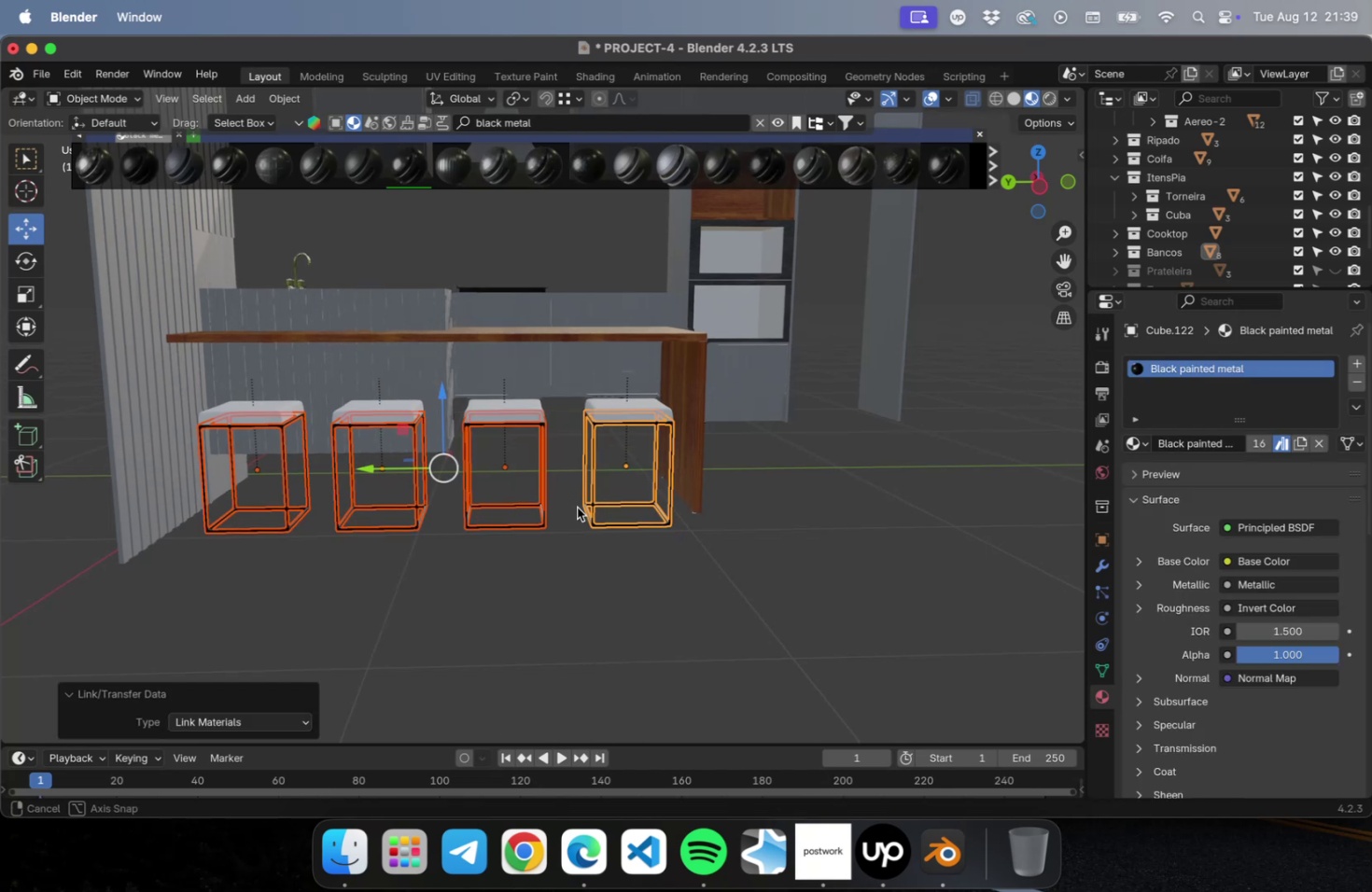 
scroll: coordinate [525, 468], scroll_direction: up, amount: 4.0
 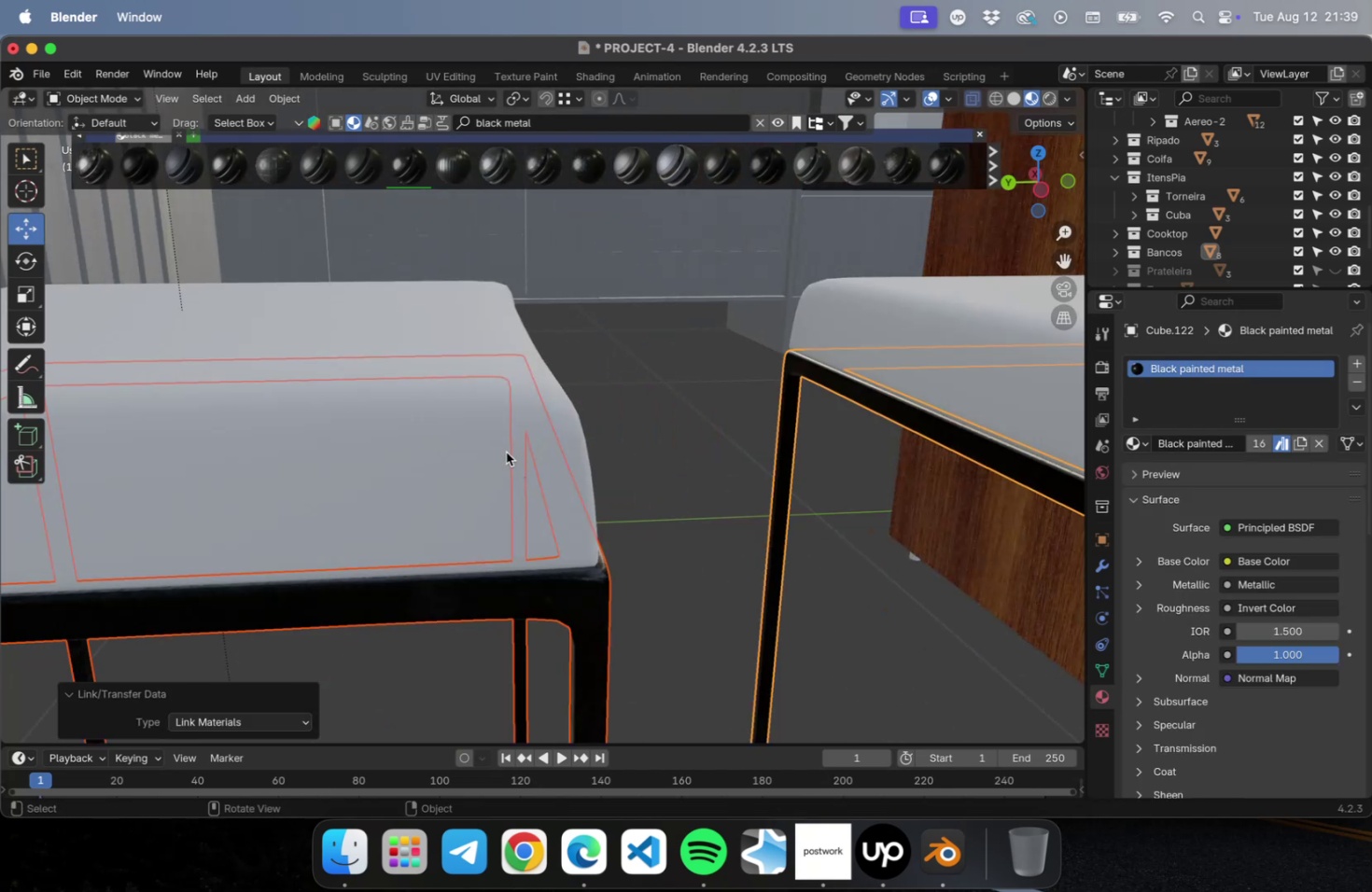 
left_click([506, 452])
 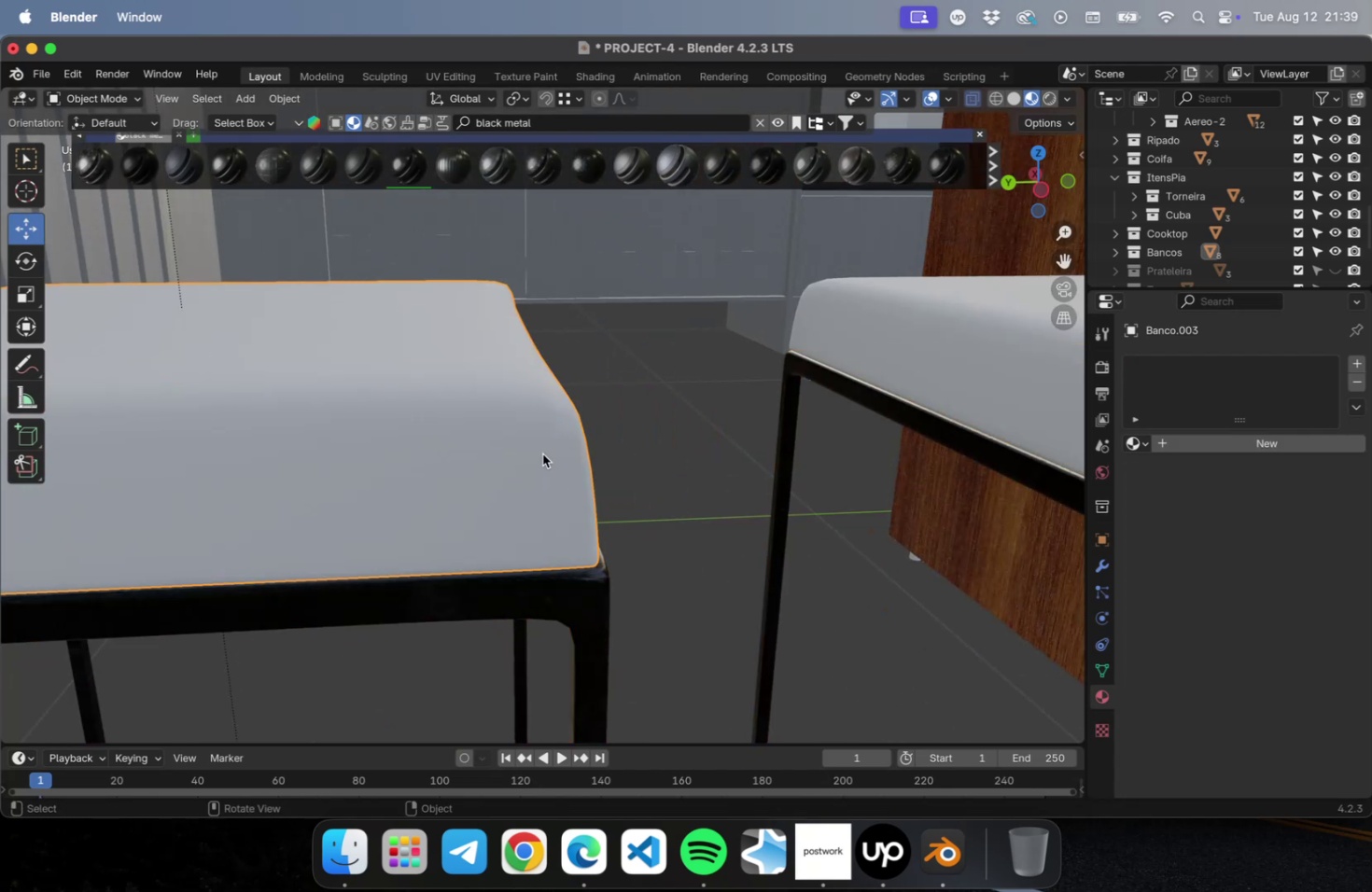 
scroll: coordinate [572, 456], scroll_direction: down, amount: 4.0
 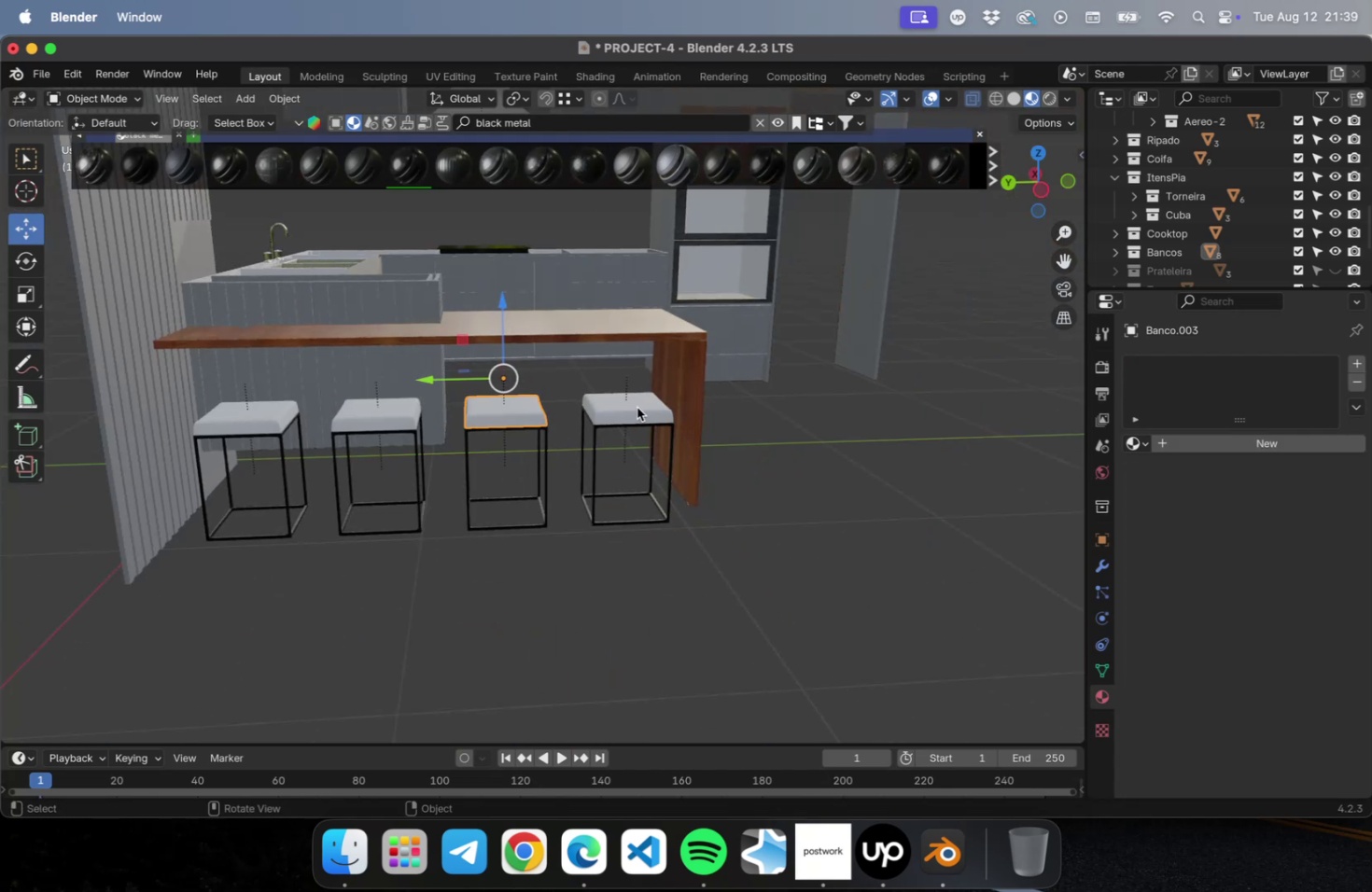 
left_click([637, 409])
 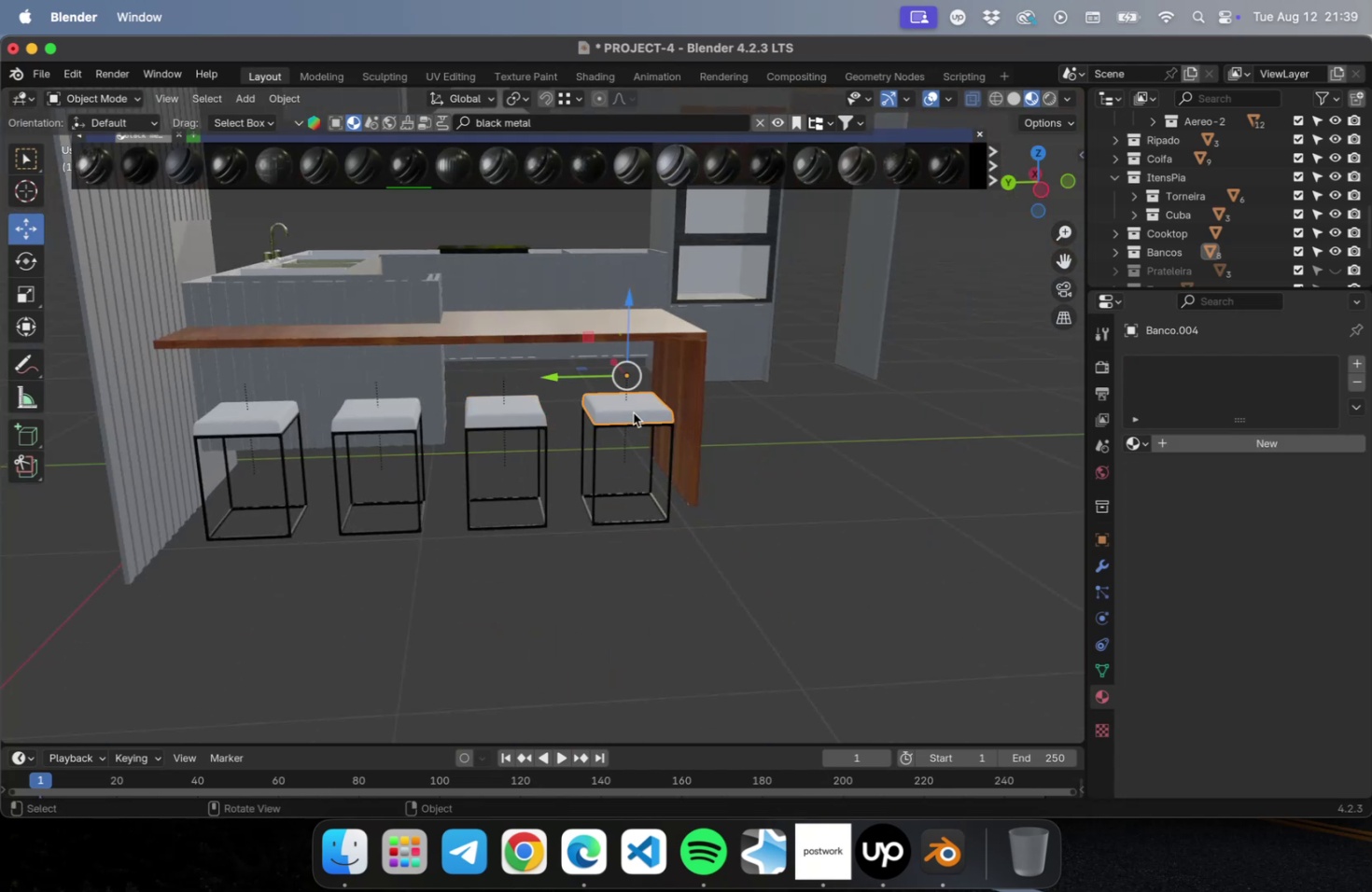 
scroll: coordinate [625, 413], scroll_direction: up, amount: 2.0
 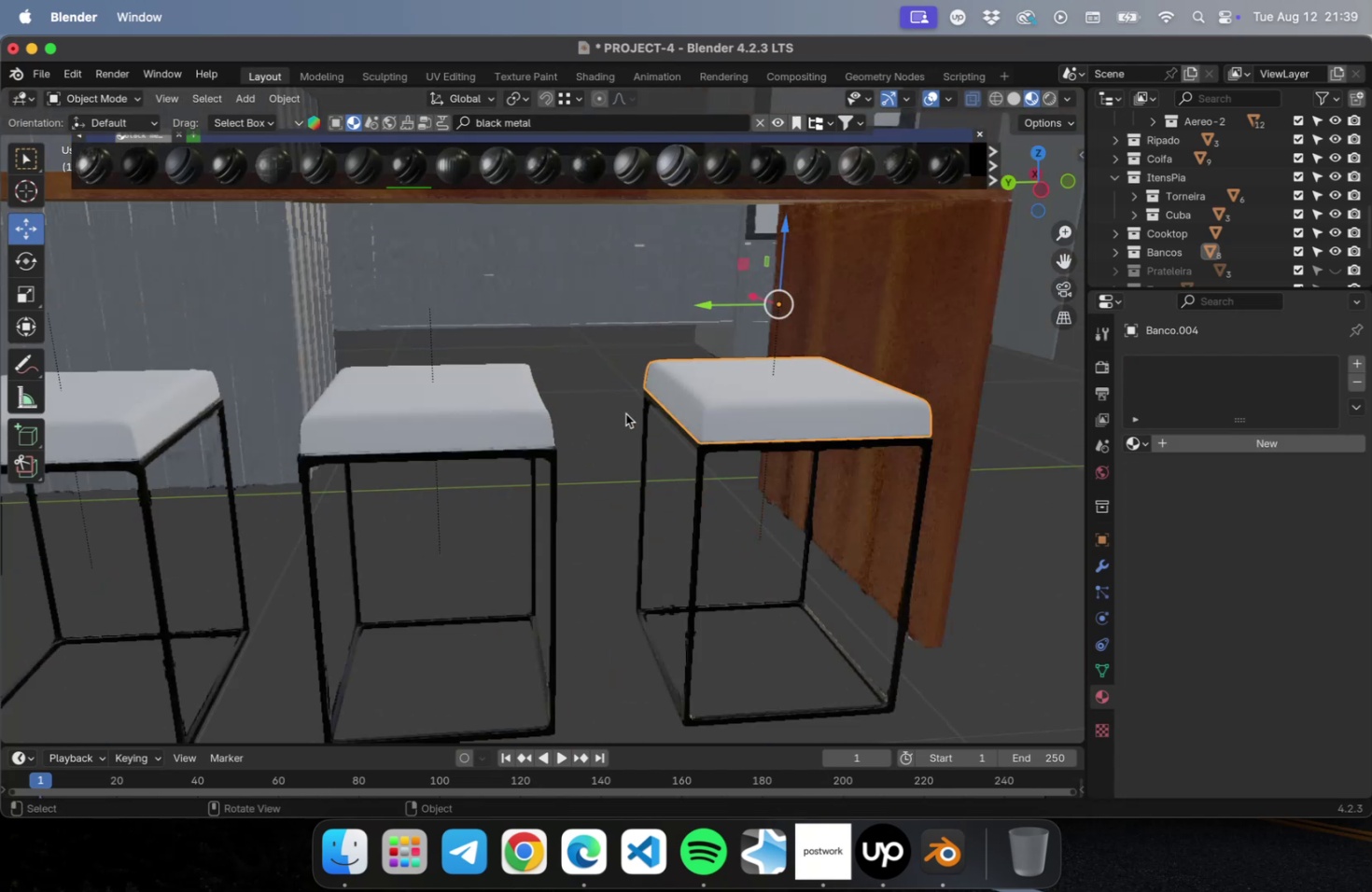 
hold_key(key=ShiftLeft, duration=0.57)
 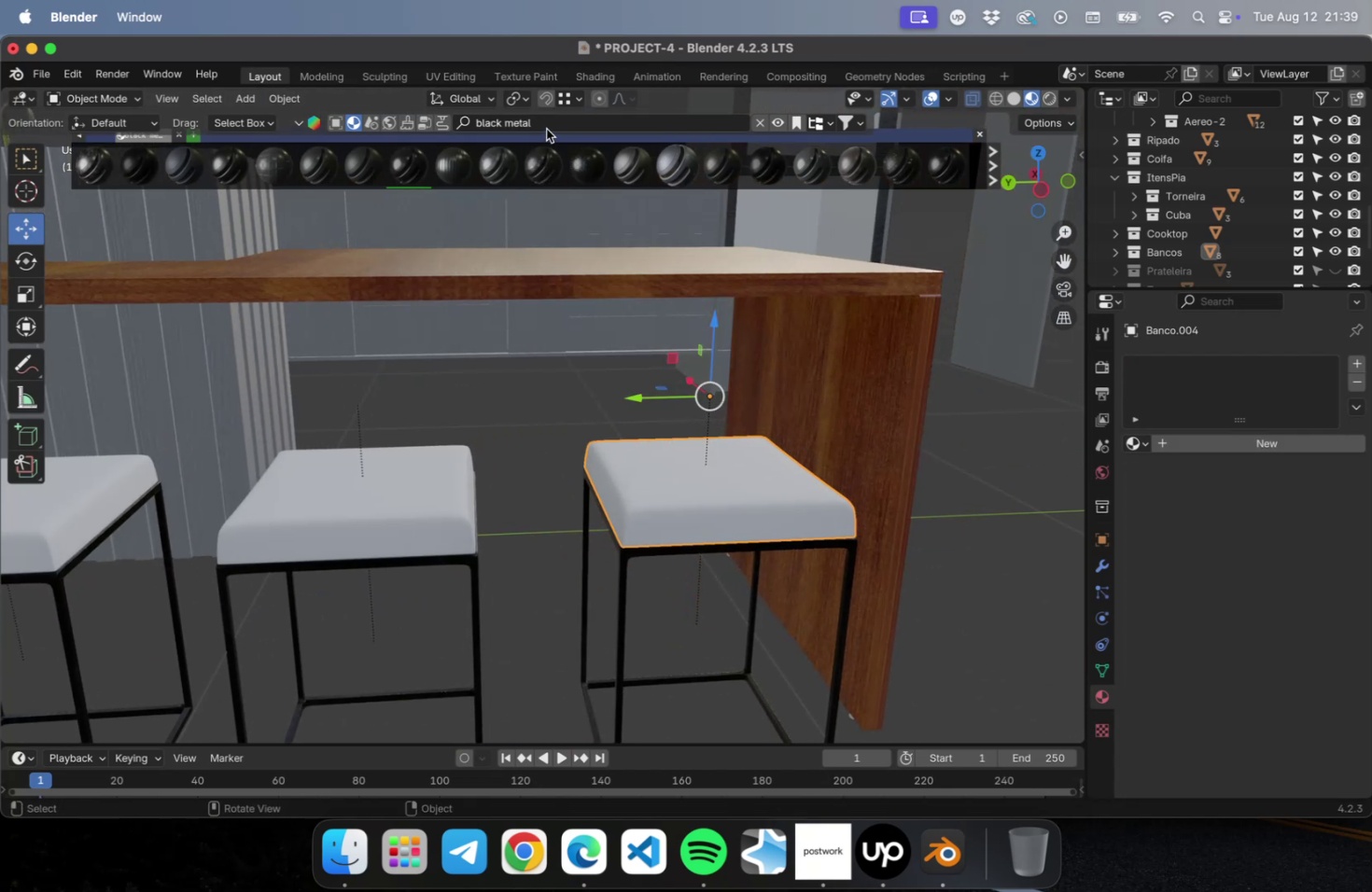 
double_click([544, 126])
 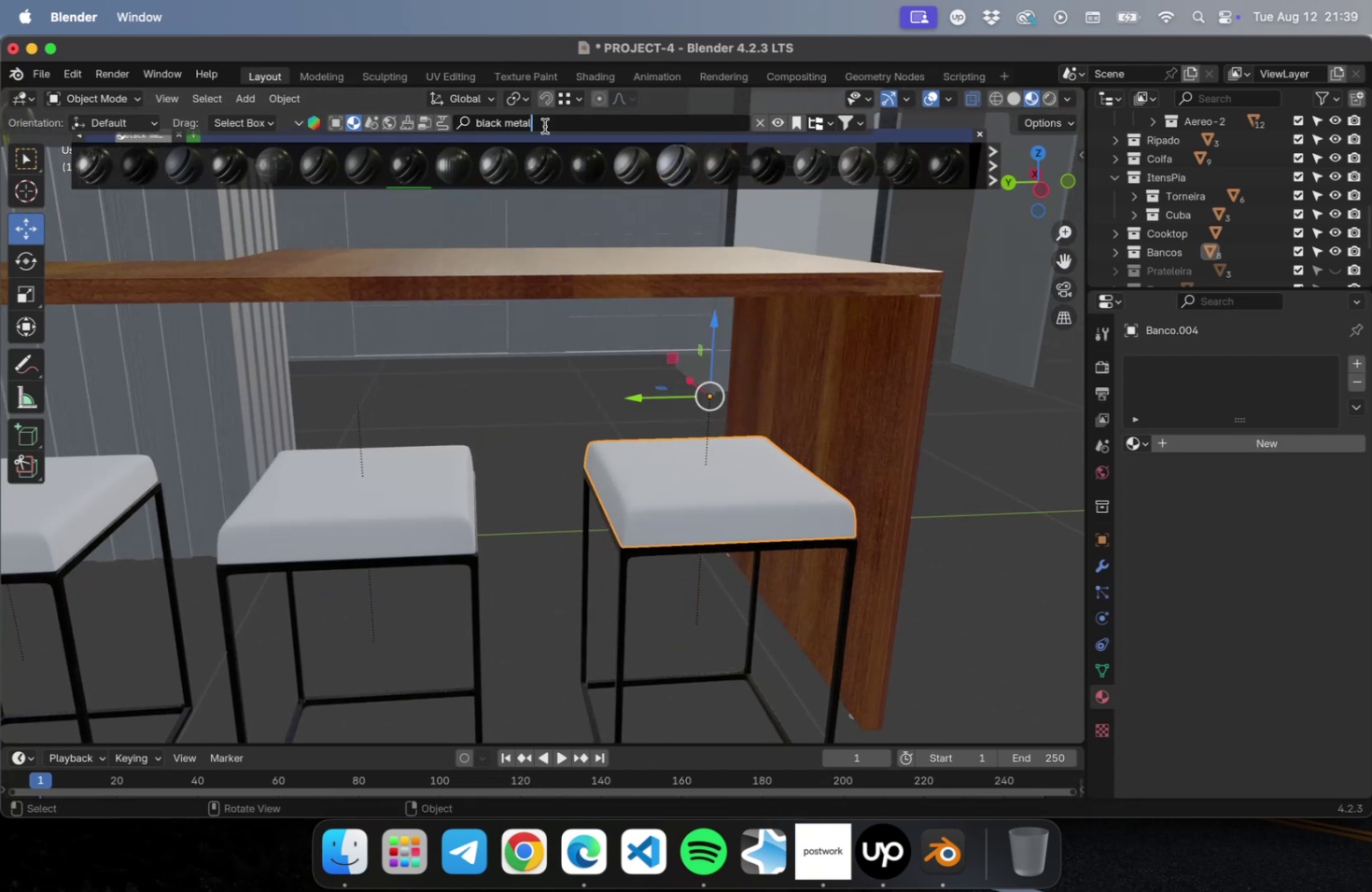 
key(Meta+A)
 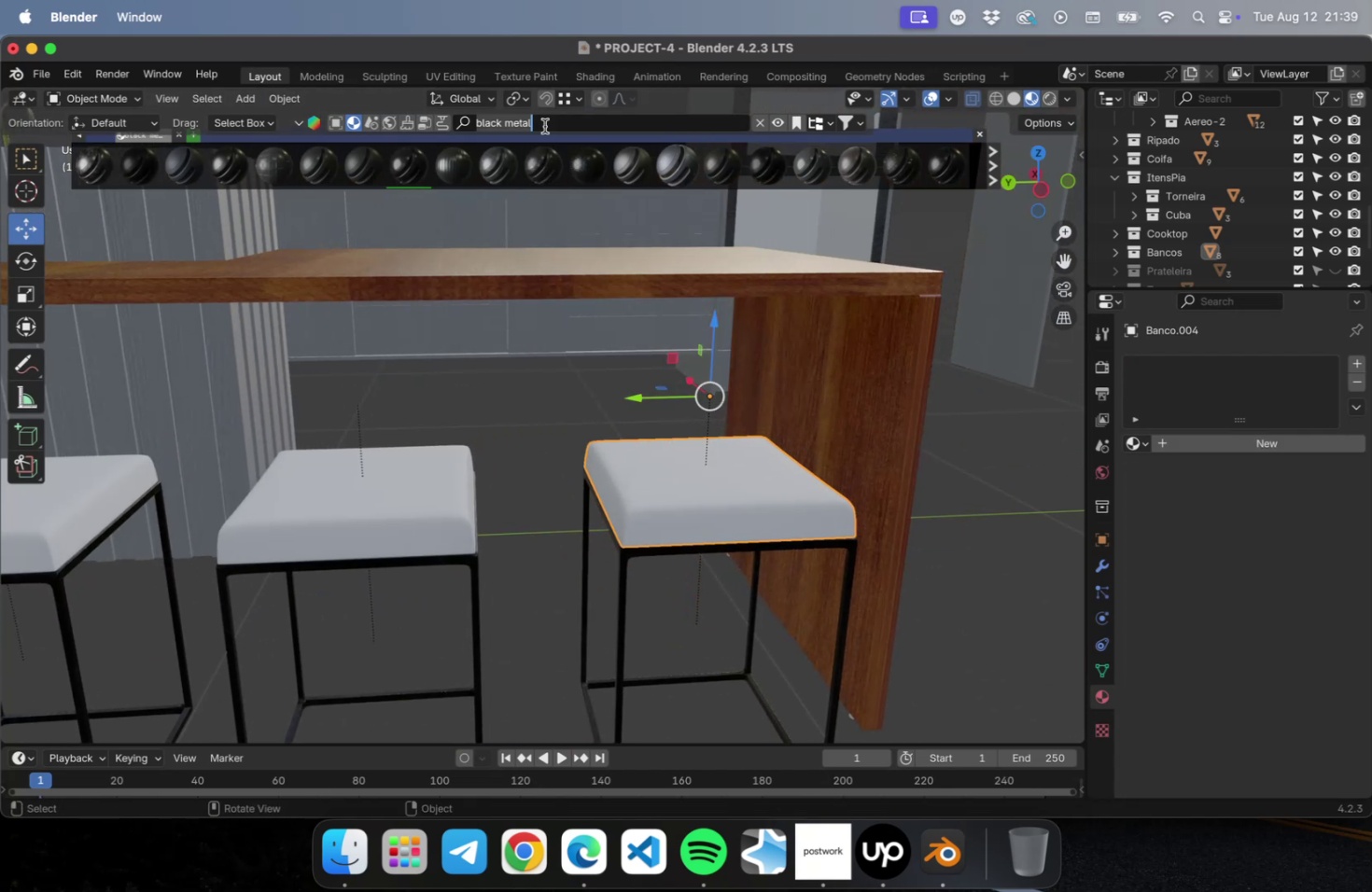 
type(clock)
 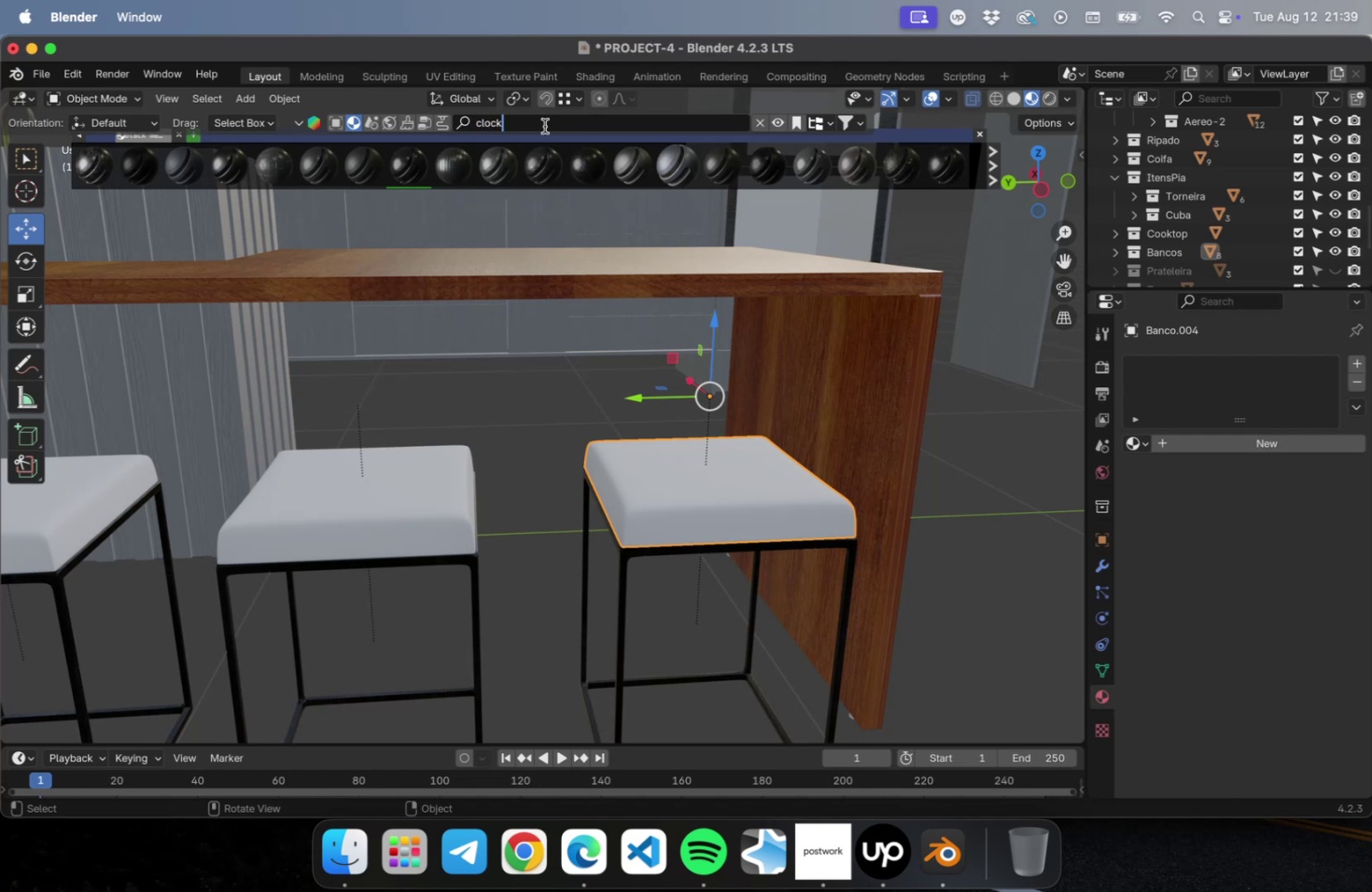 
key(Meta+CommandLeft)
 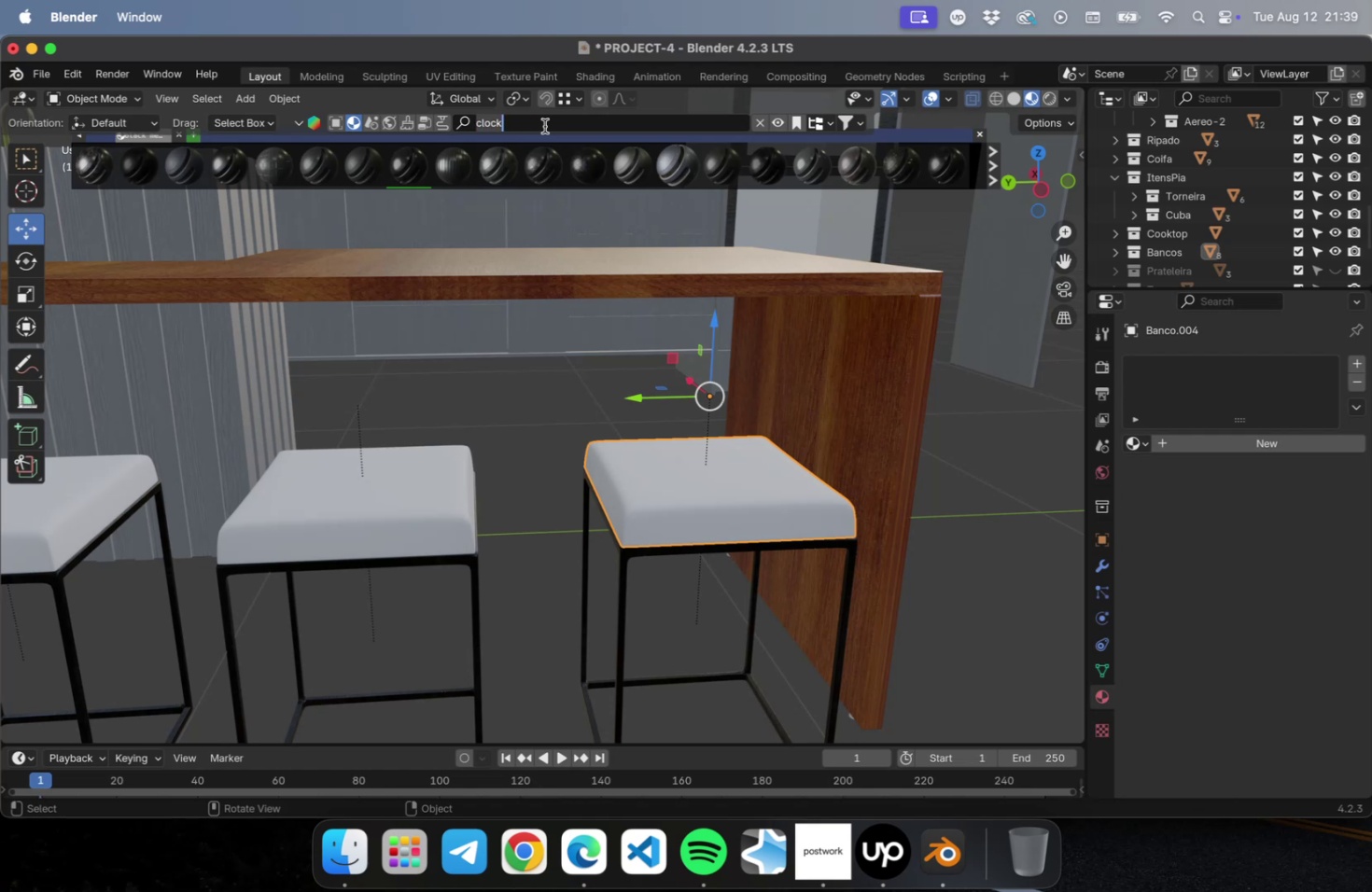 
key(Meta+A)
 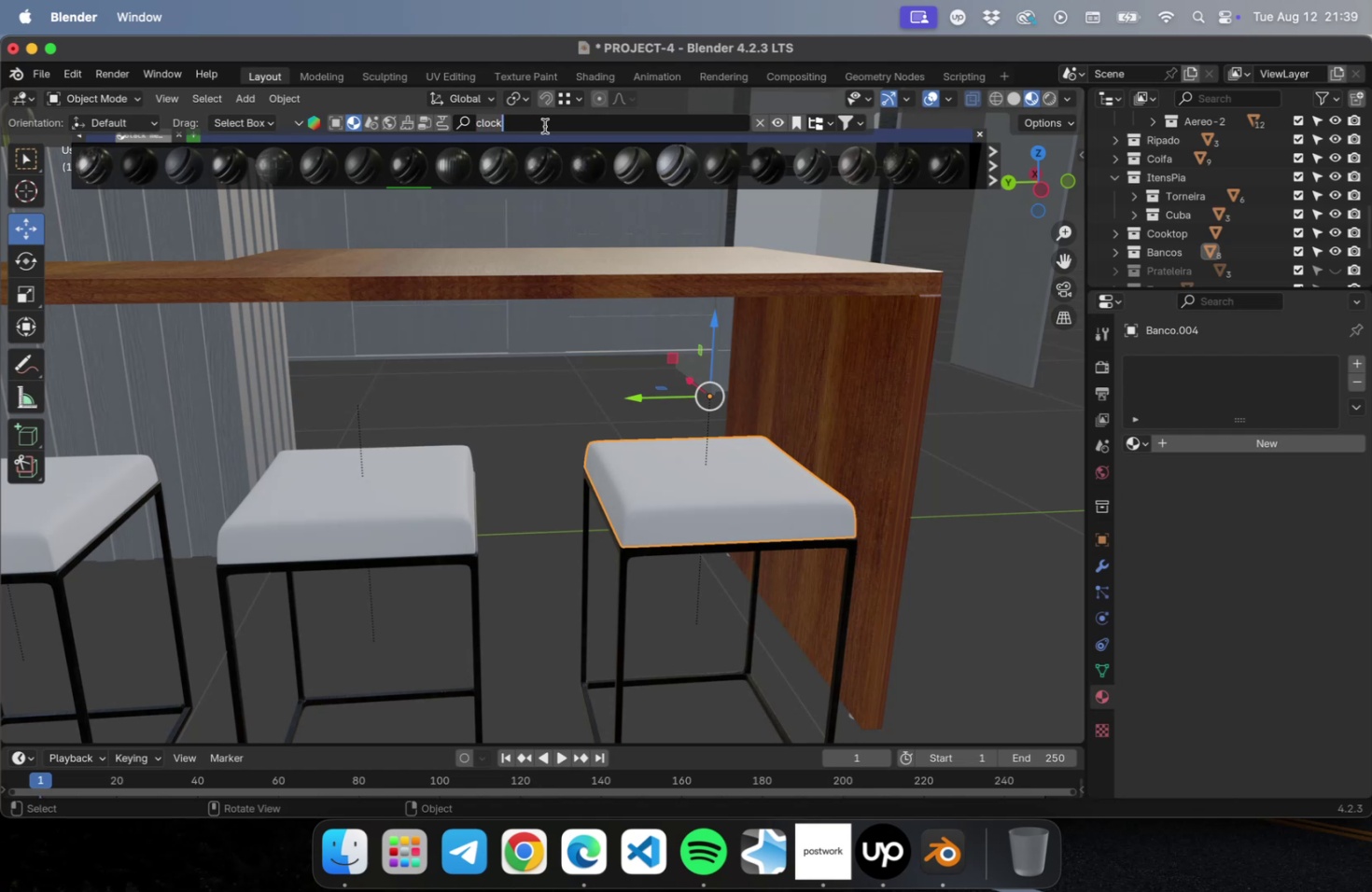 
type(leather)
 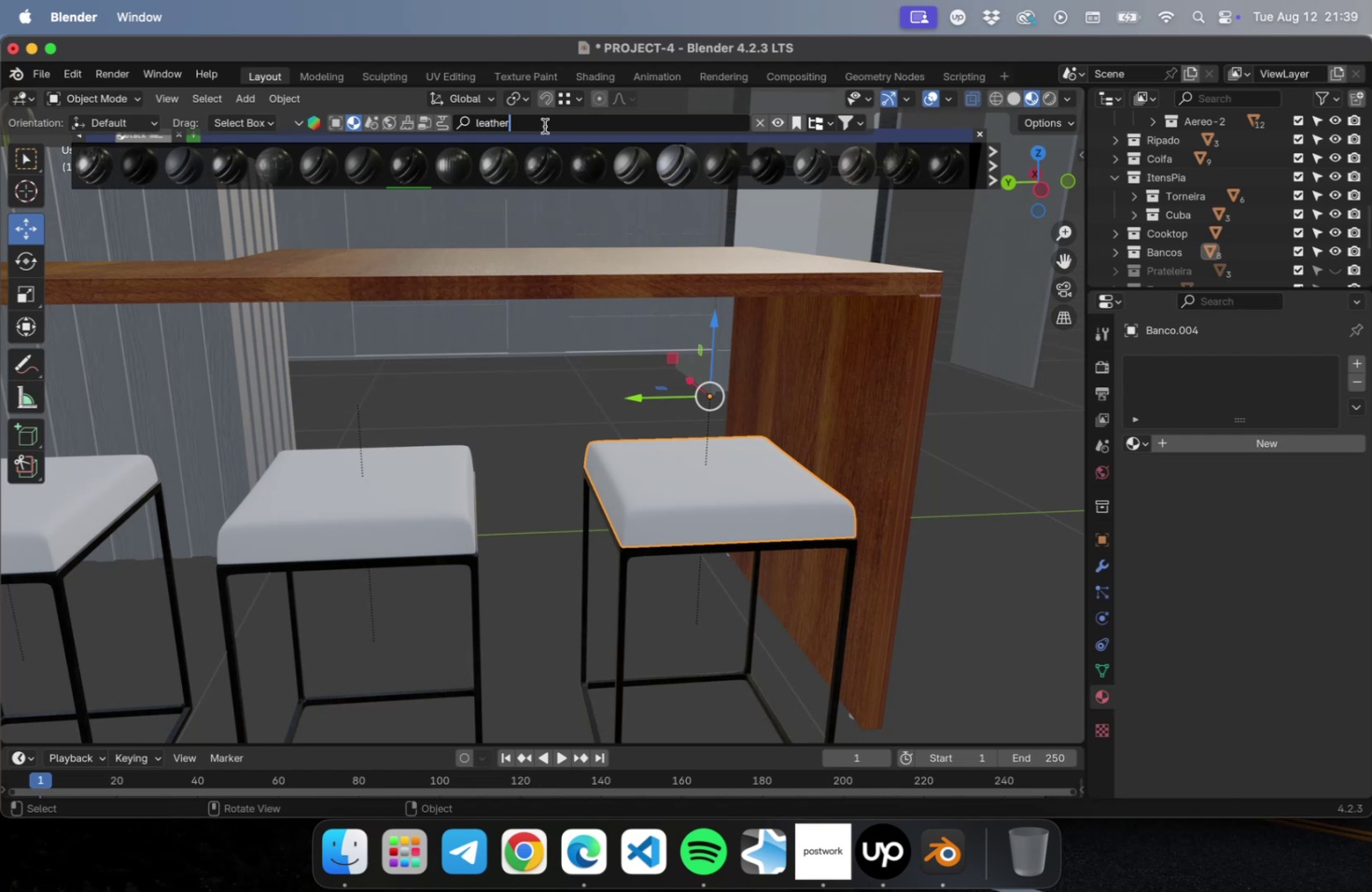 
key(Enter)
 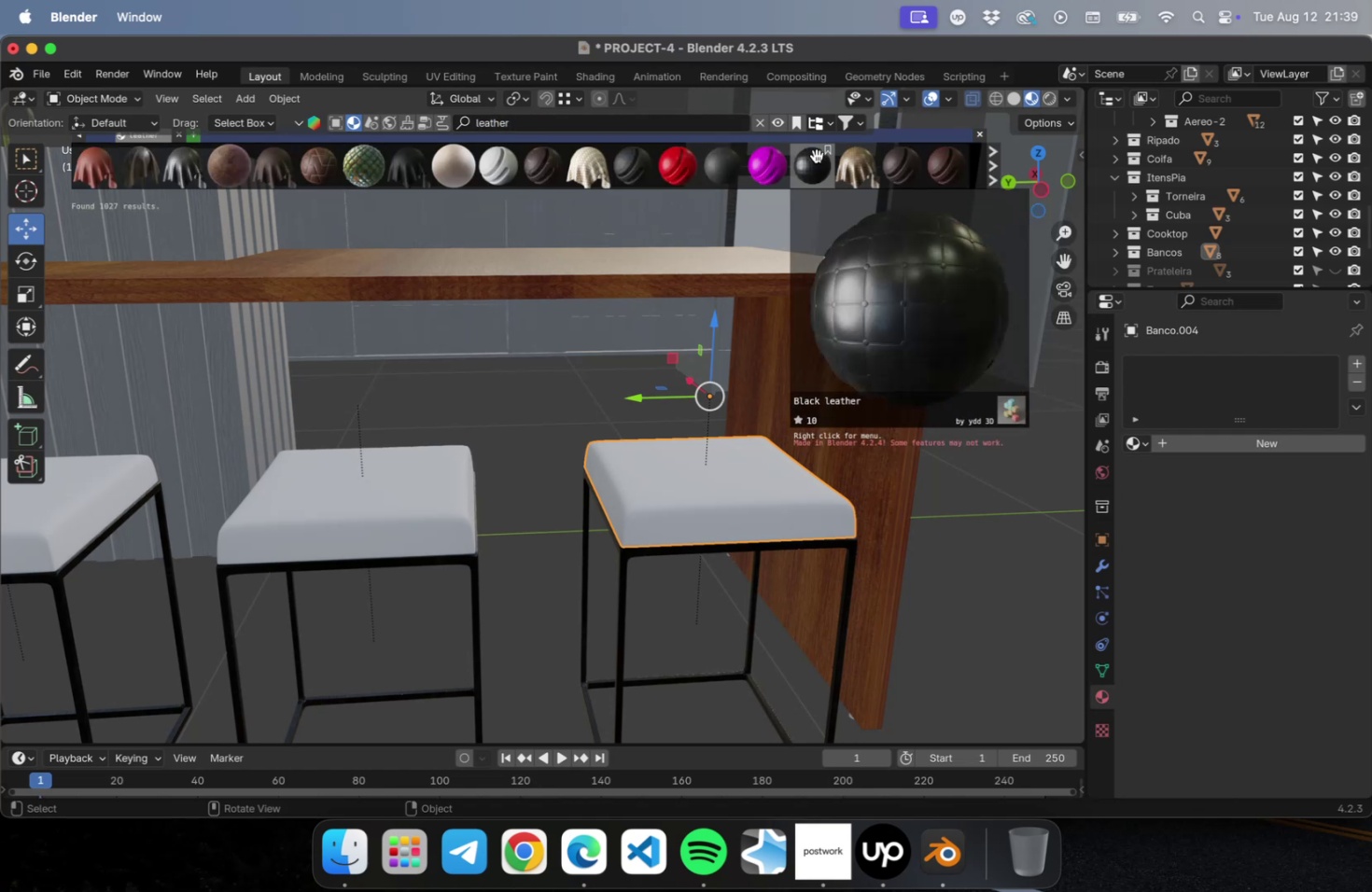 
left_click([816, 156])
 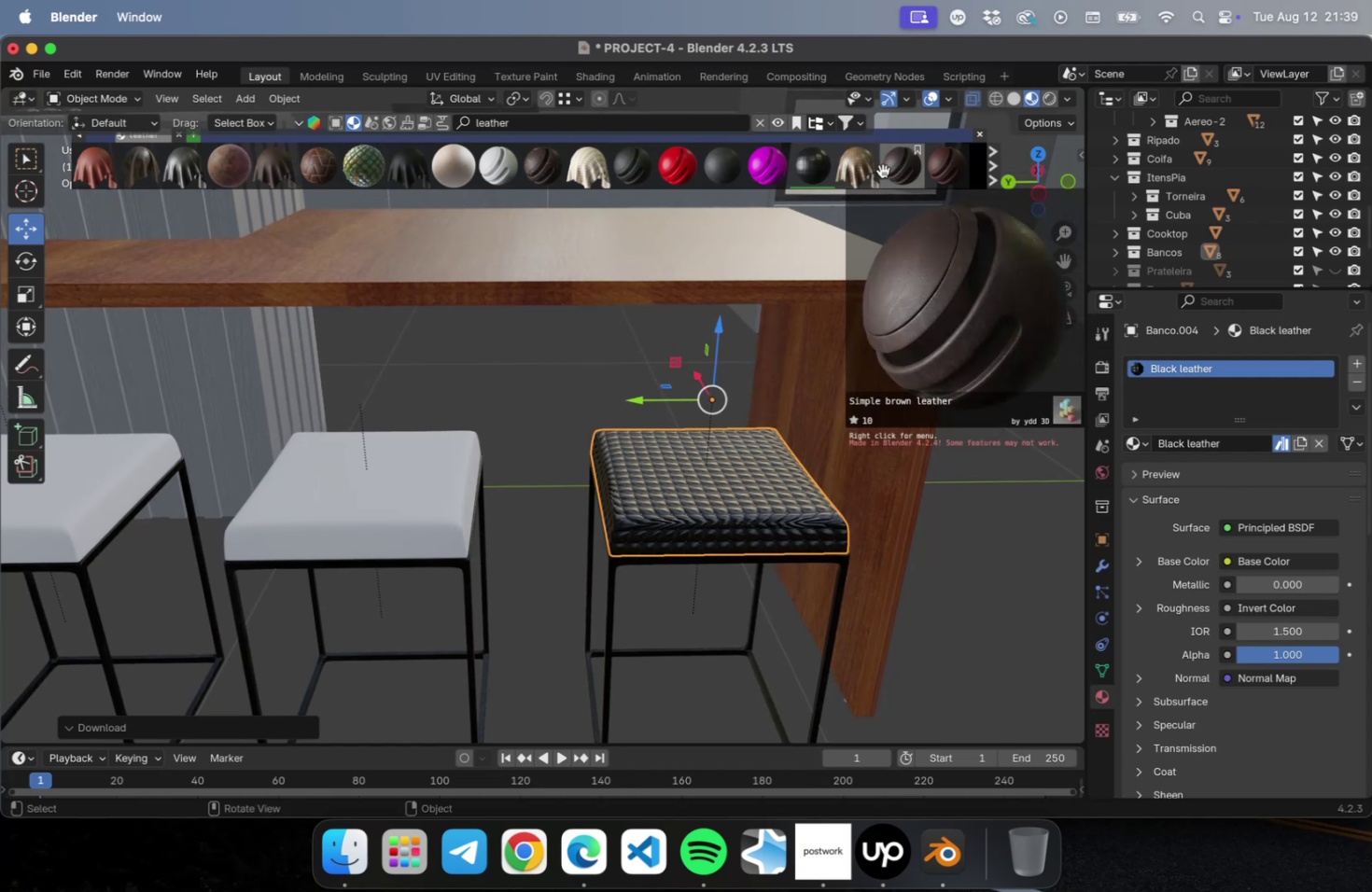 
left_click([728, 173])
 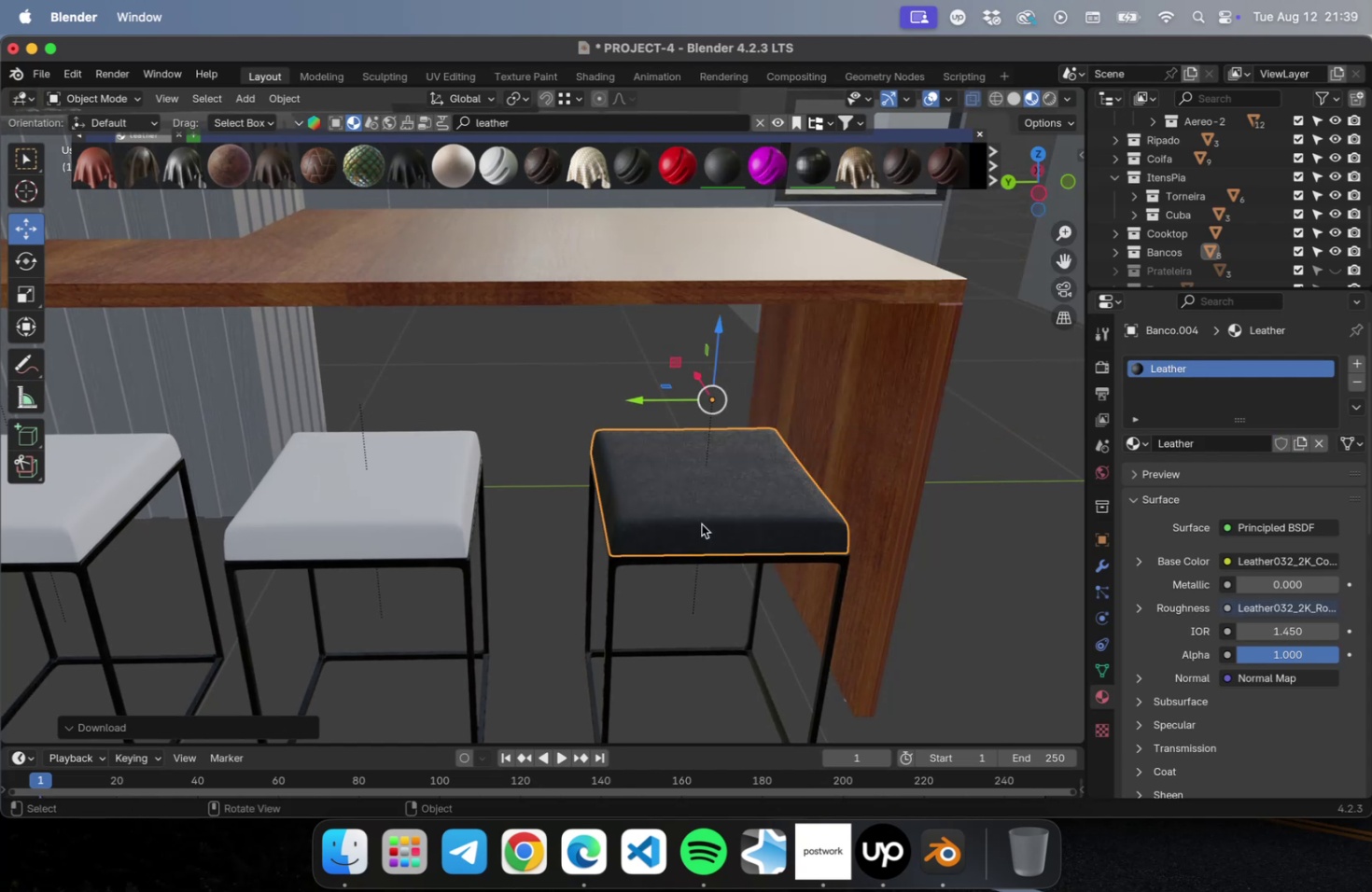 
scroll: coordinate [709, 521], scroll_direction: up, amount: 2.0
 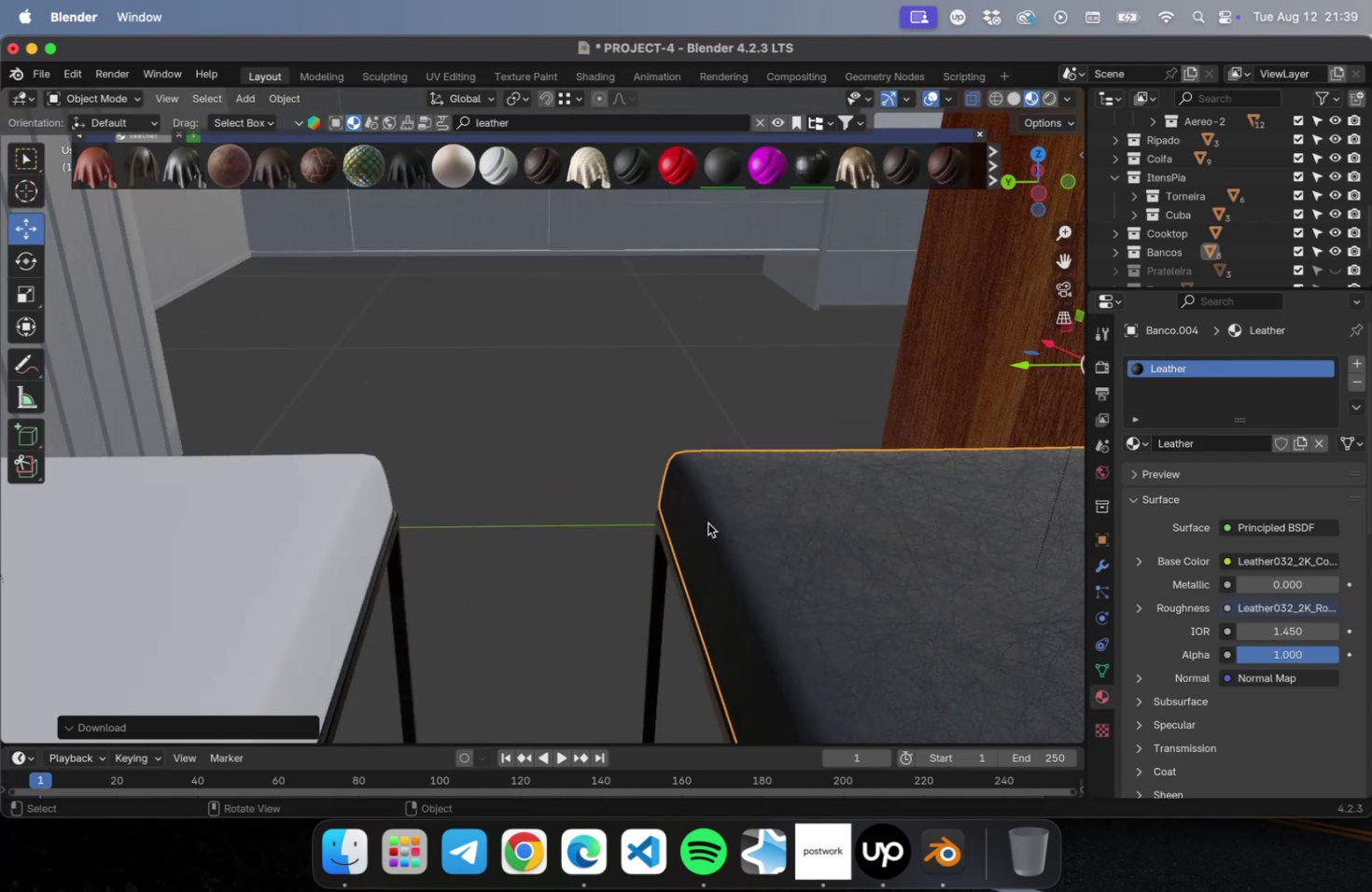 
scroll: coordinate [710, 518], scroll_direction: down, amount: 1.0
 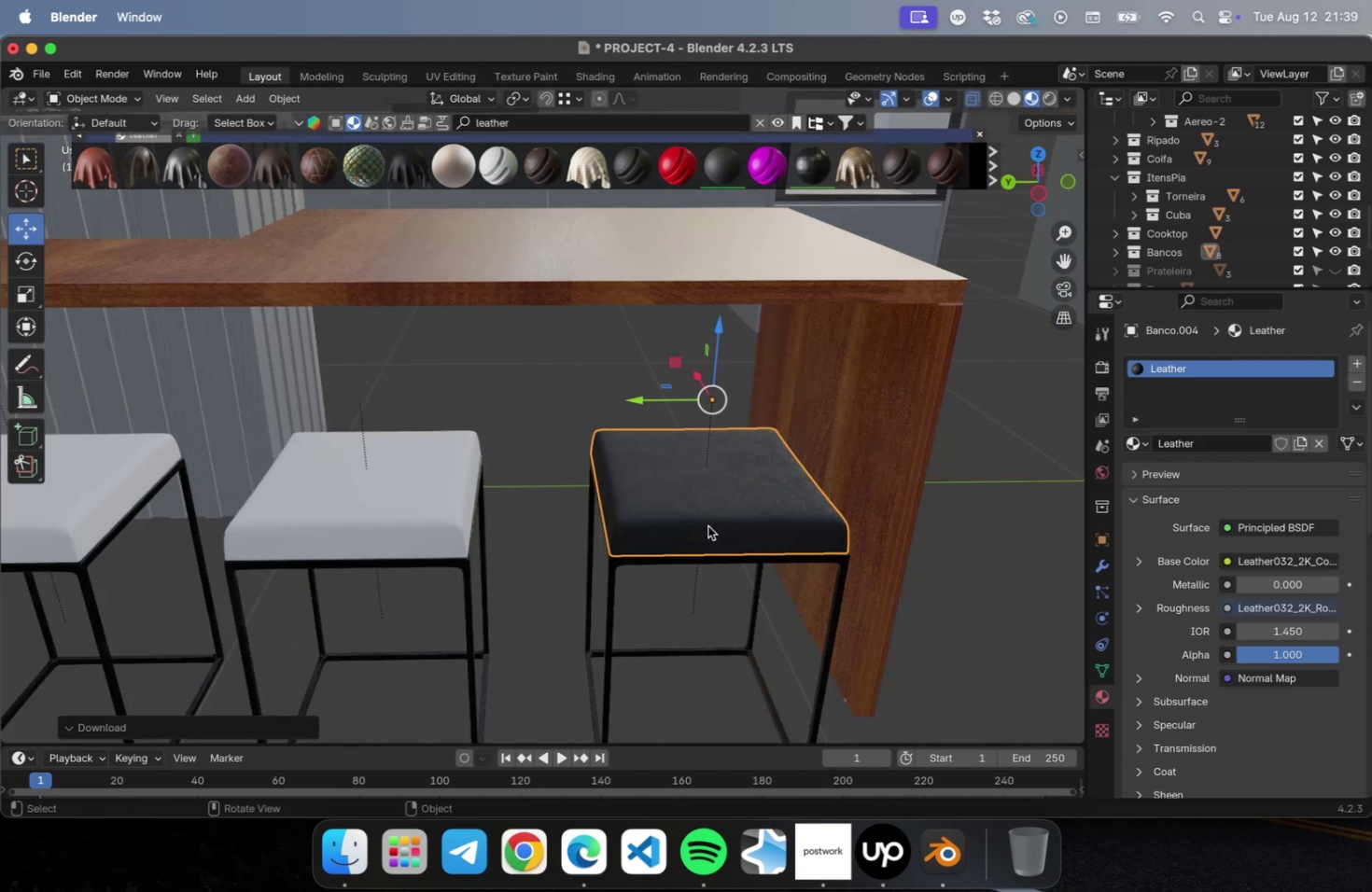 
key(Shift+ShiftLeft)
 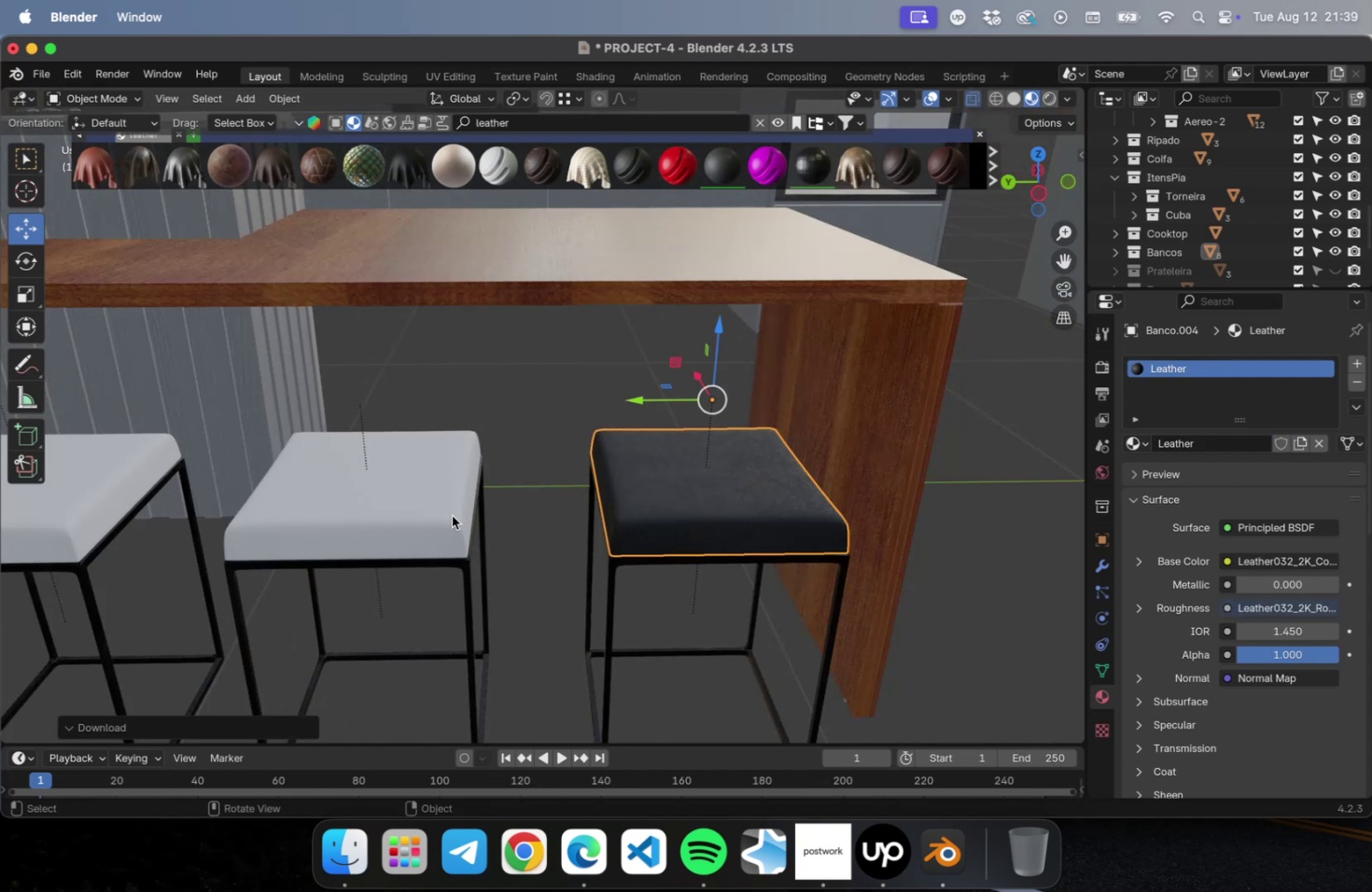 
left_click([452, 515])
 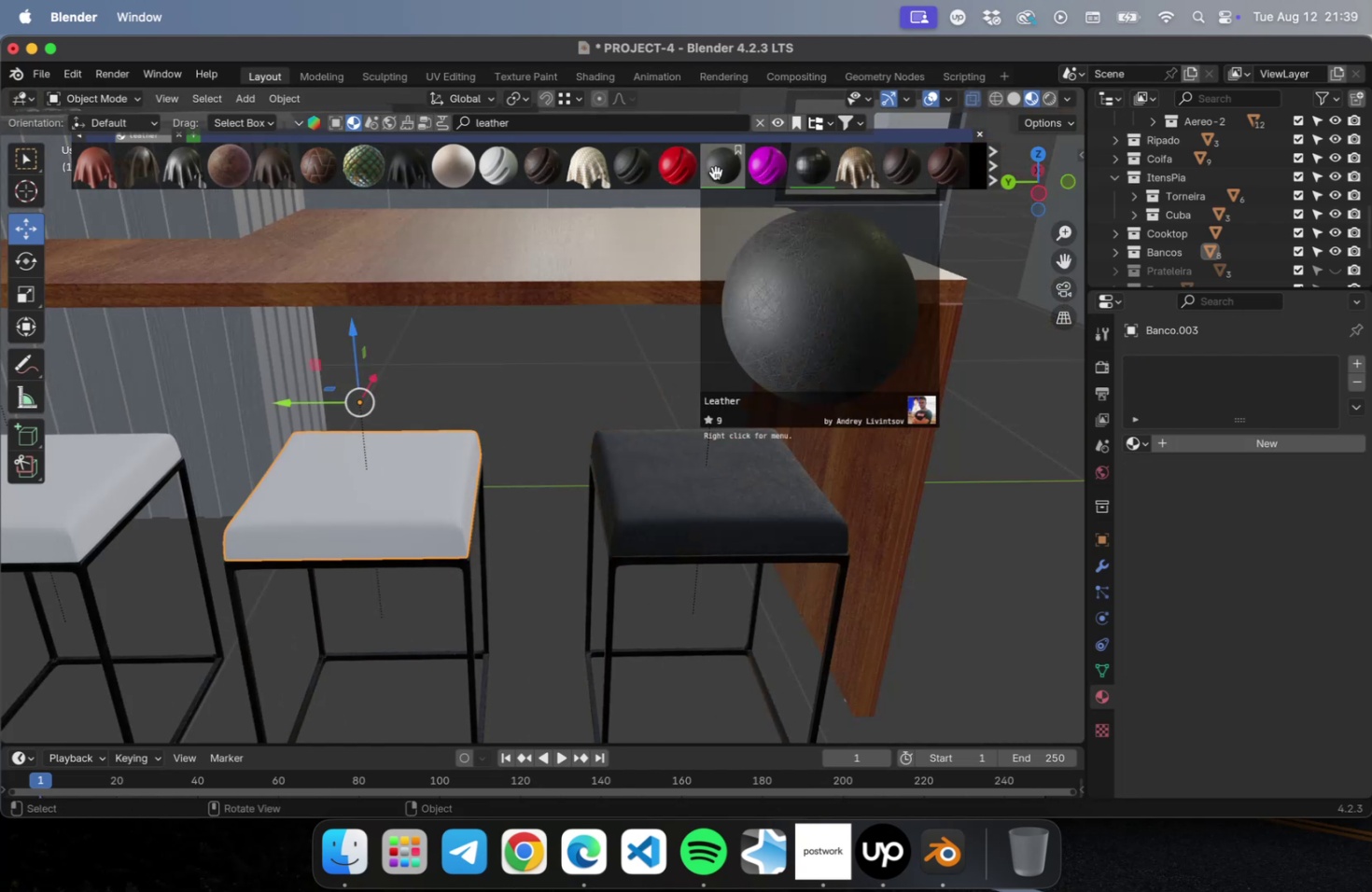 
left_click([715, 173])
 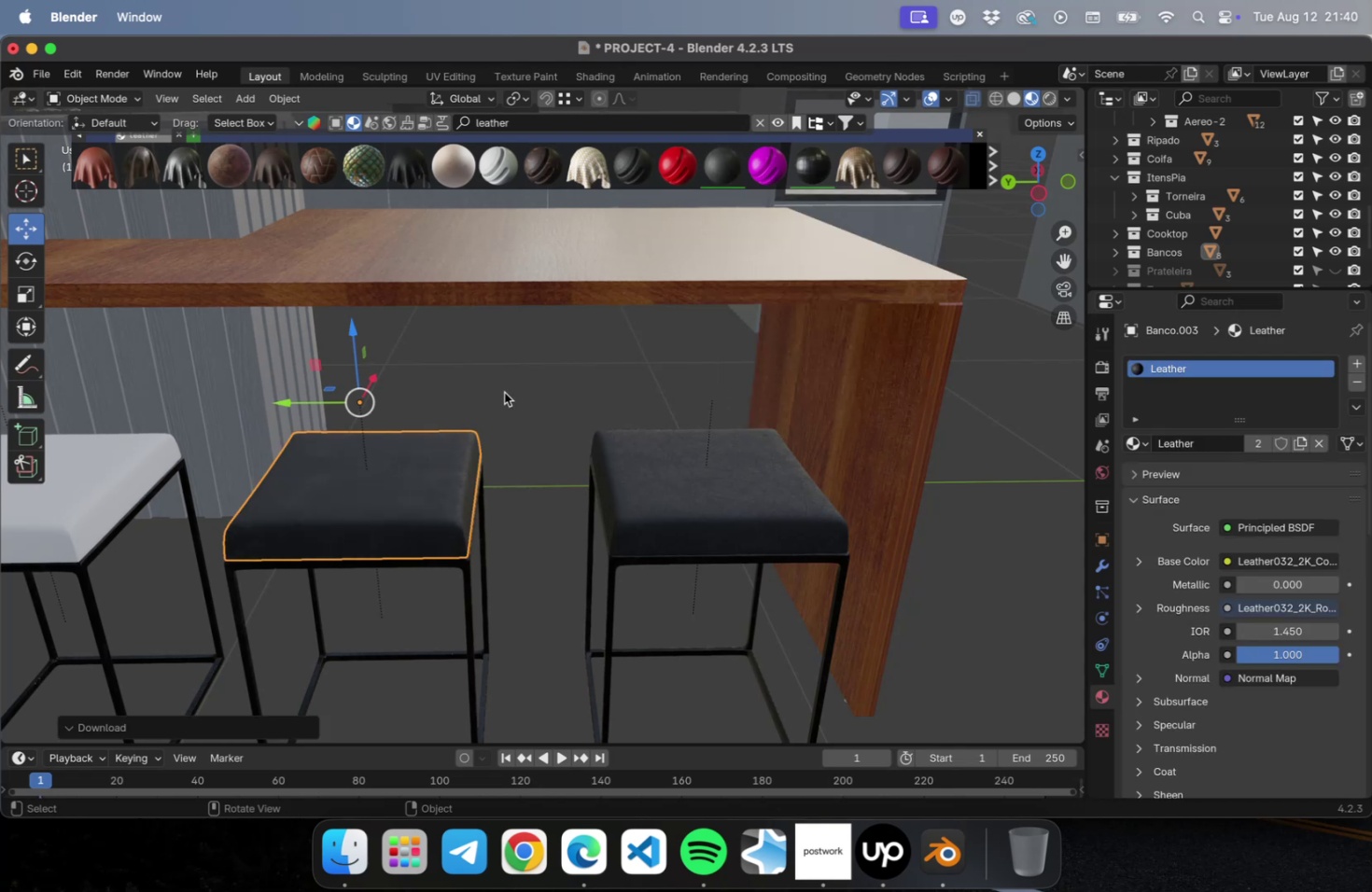 
hold_key(key=ShiftLeft, duration=2.12)
 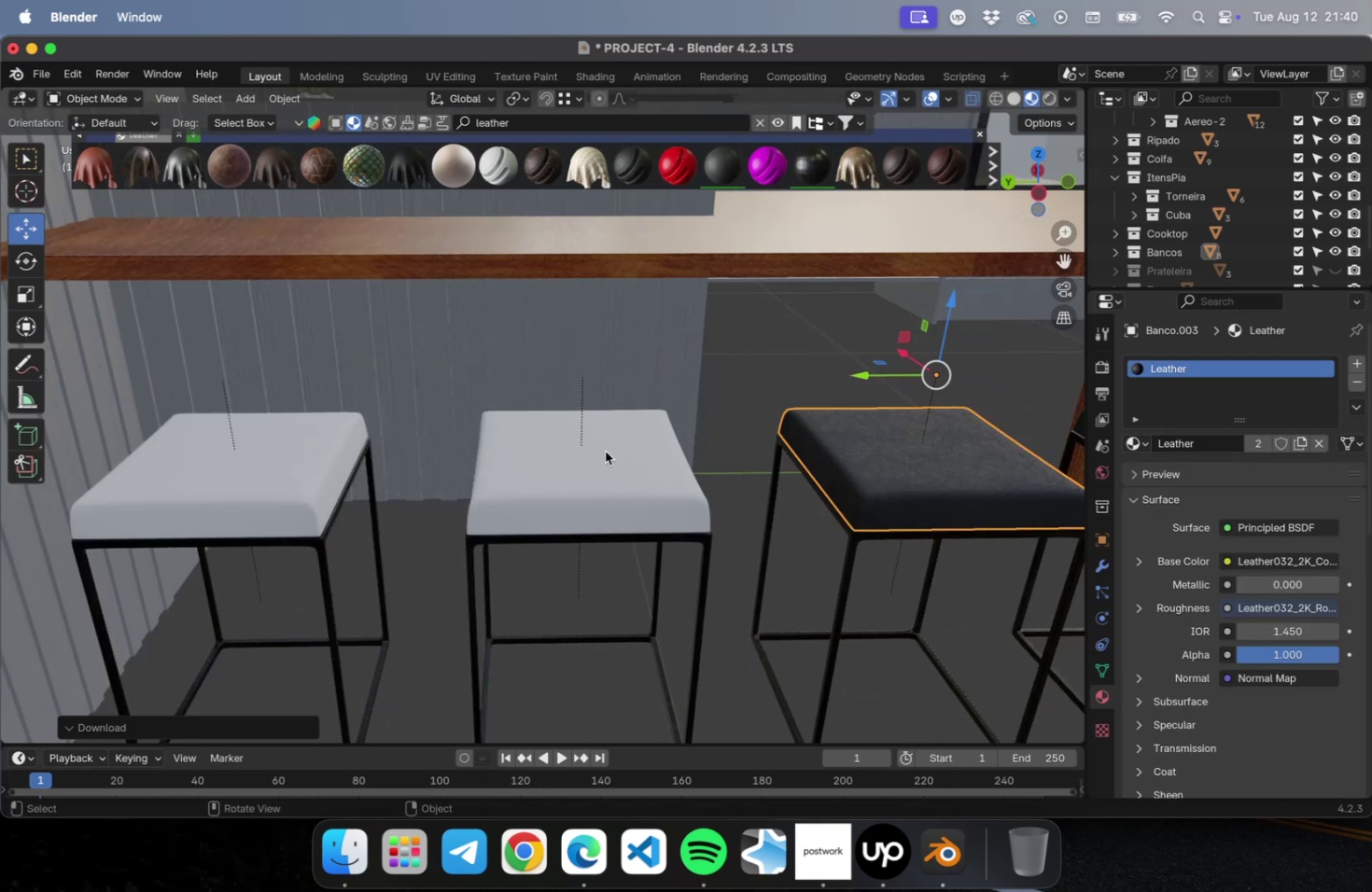 
left_click([605, 451])
 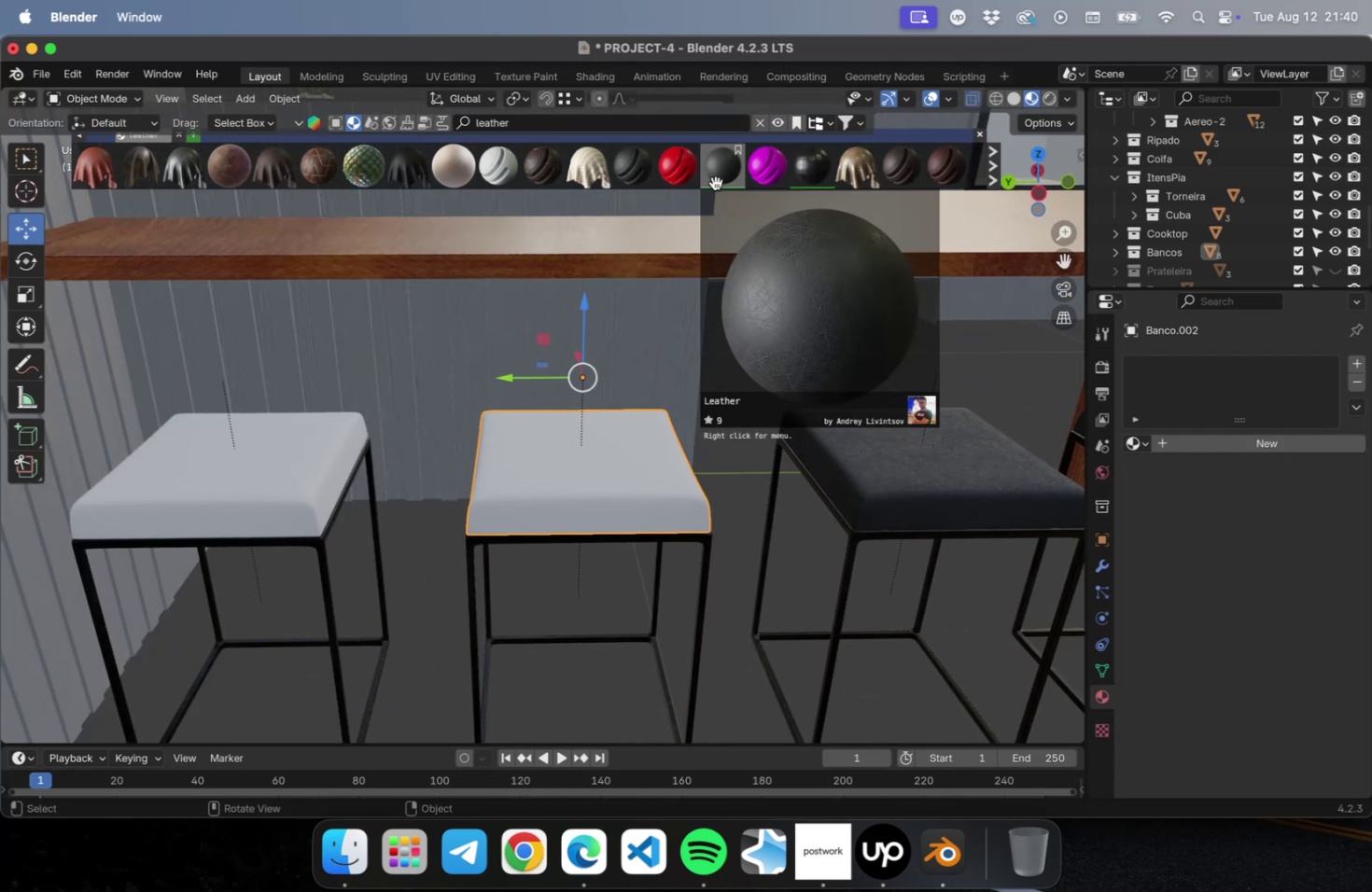 
left_click([715, 181])
 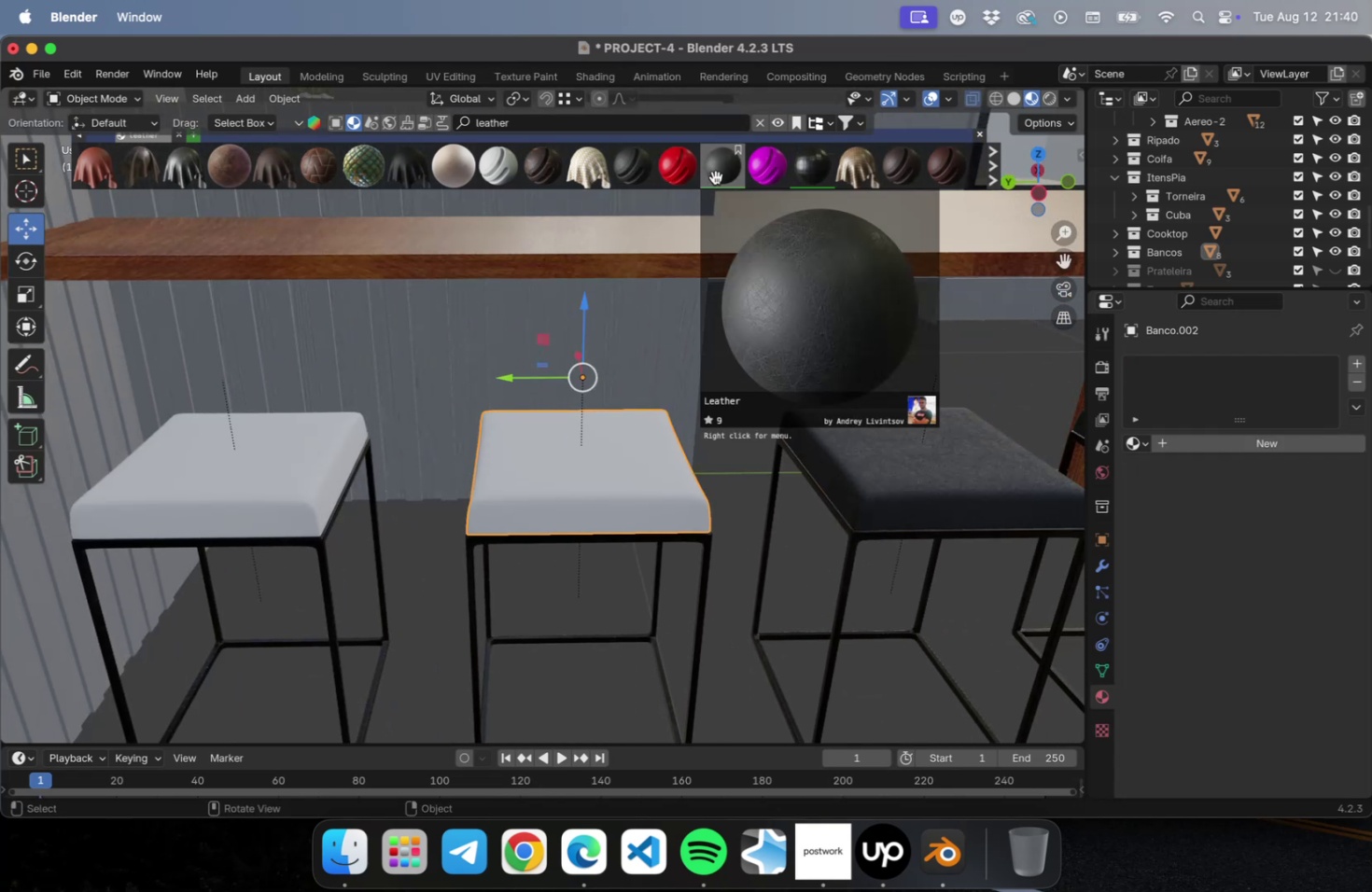 
left_click([715, 177])
 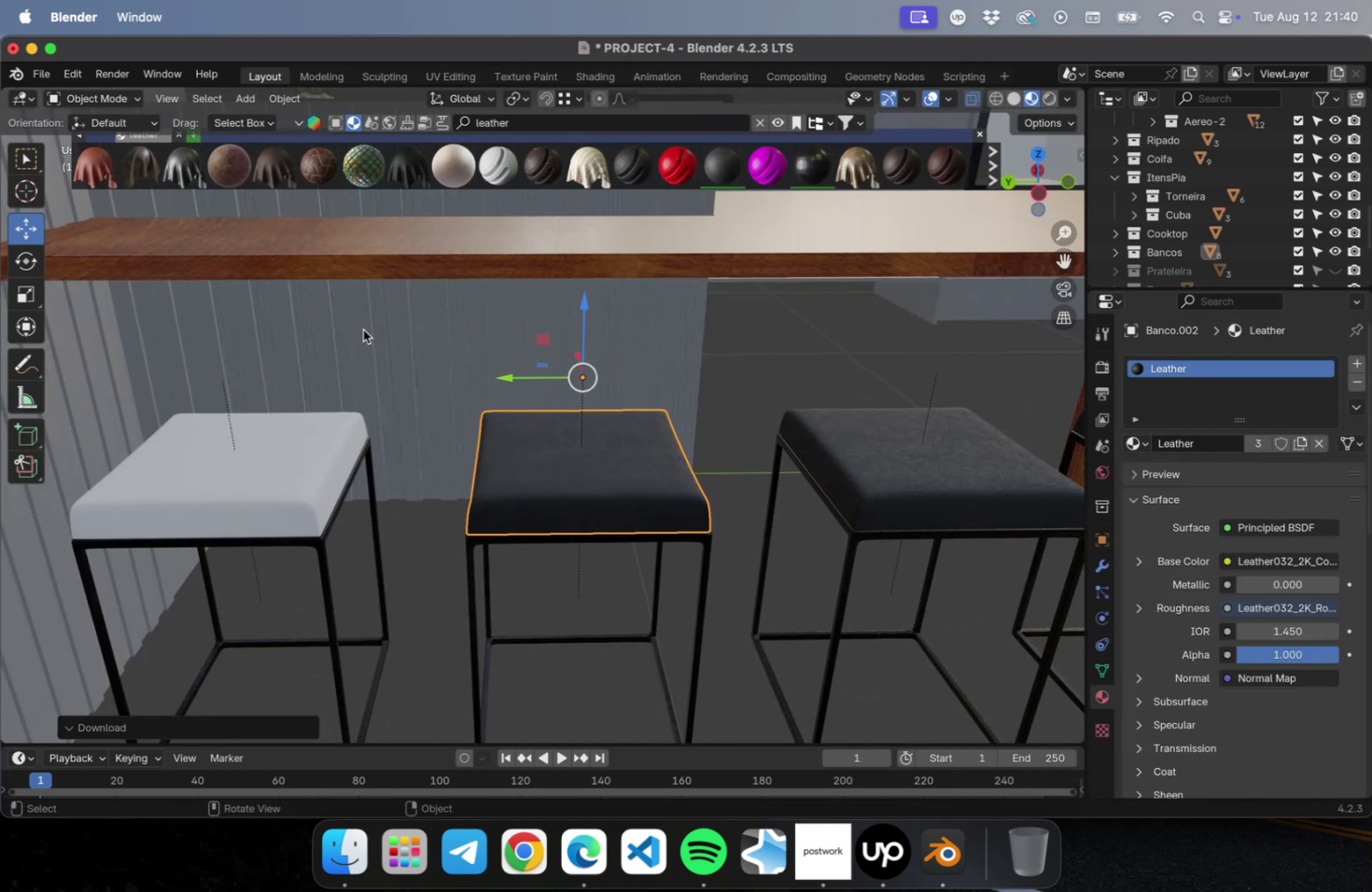 
left_click([249, 450])
 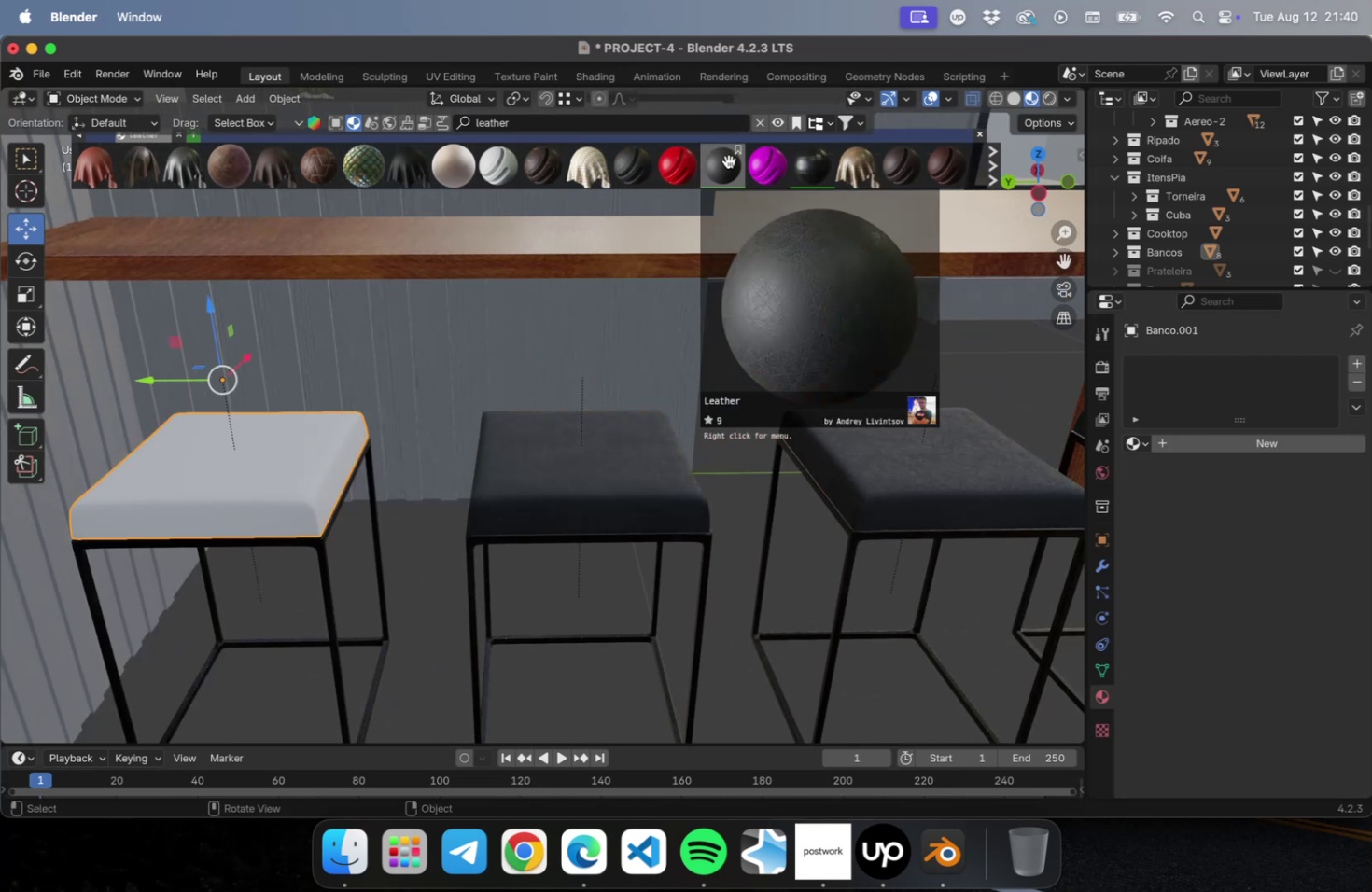 
left_click([728, 161])
 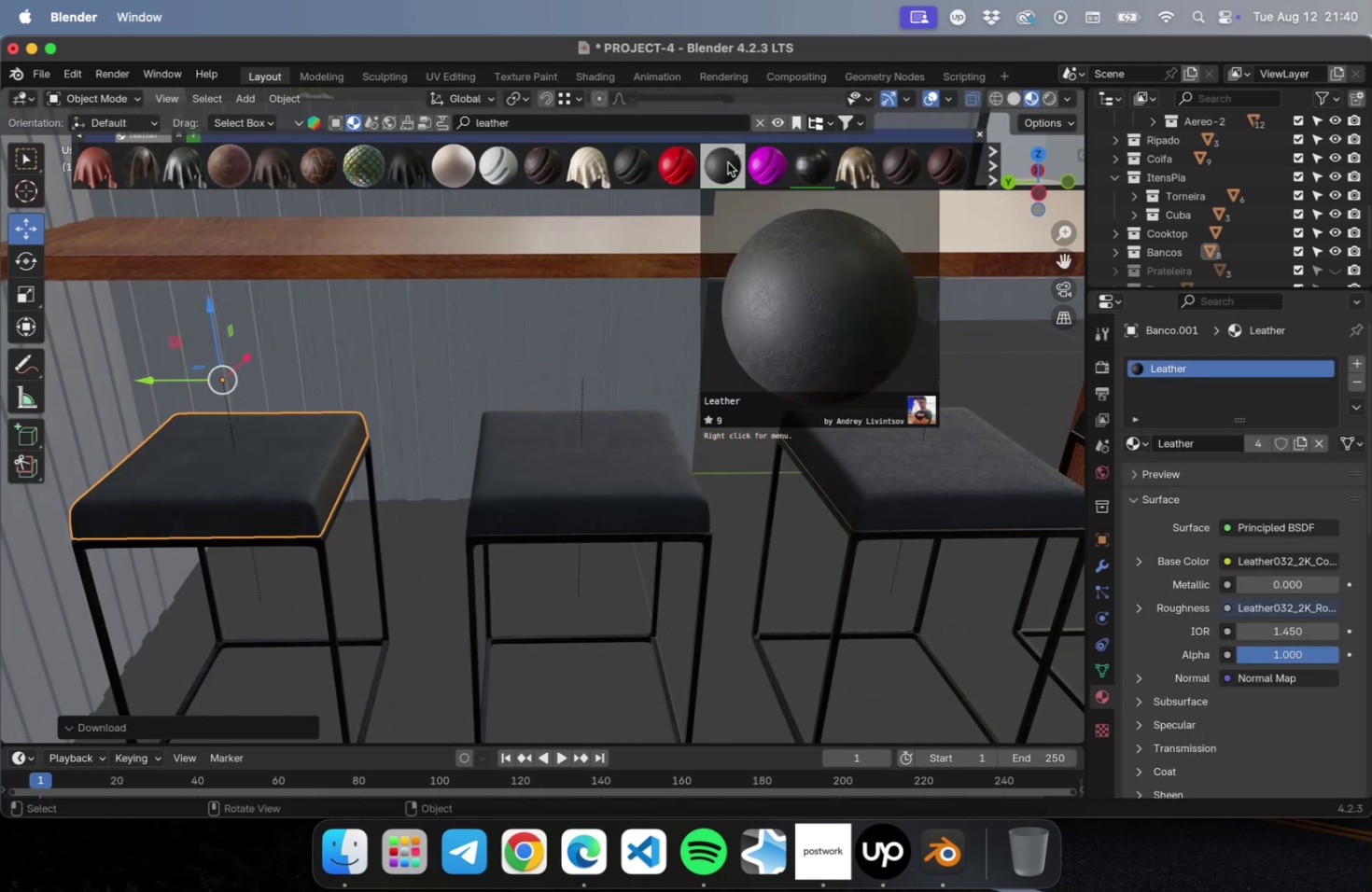 
scroll: coordinate [676, 375], scroll_direction: down, amount: 5.0
 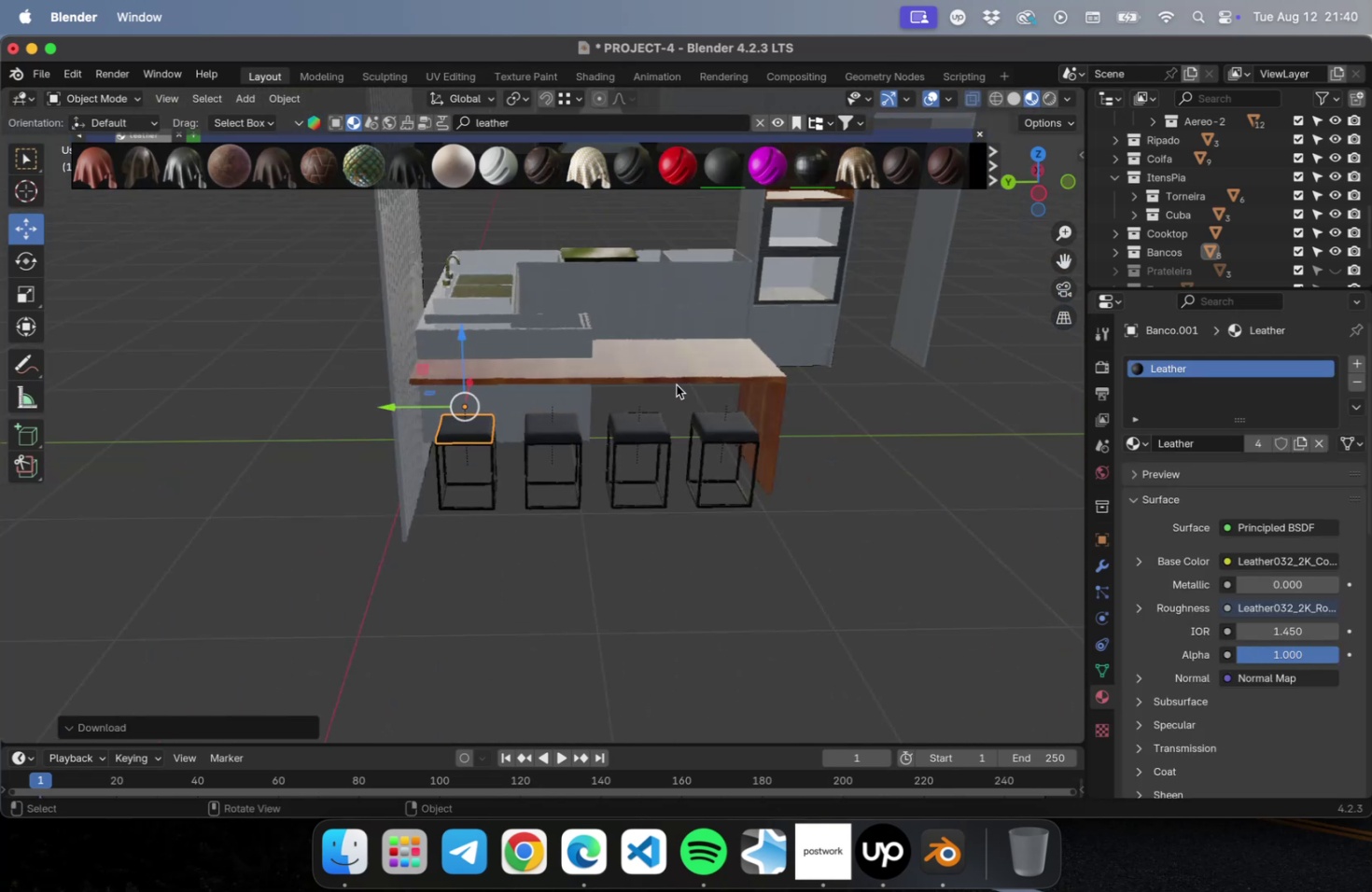 
key(Meta+S)
 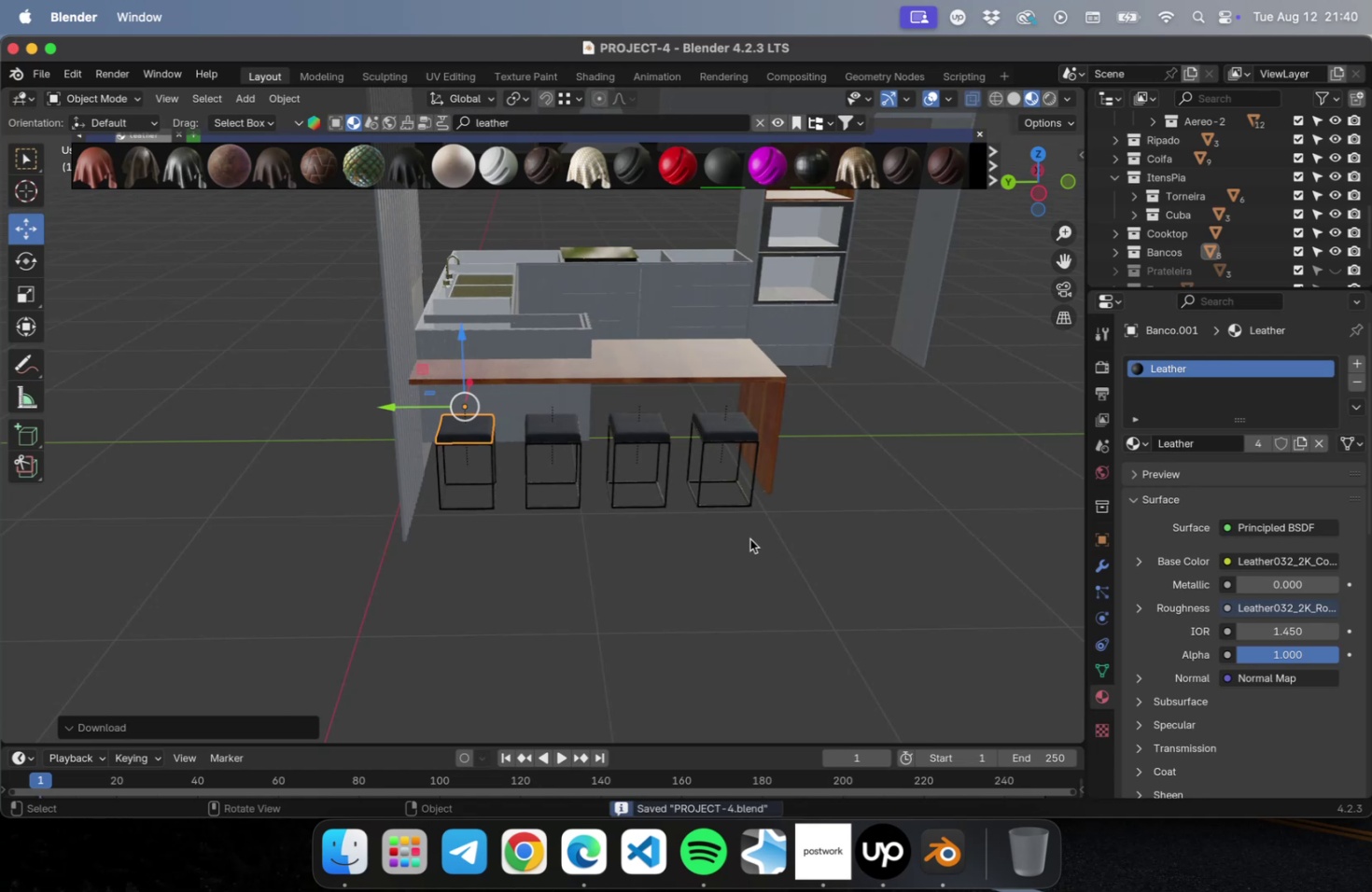 
left_click([749, 538])
 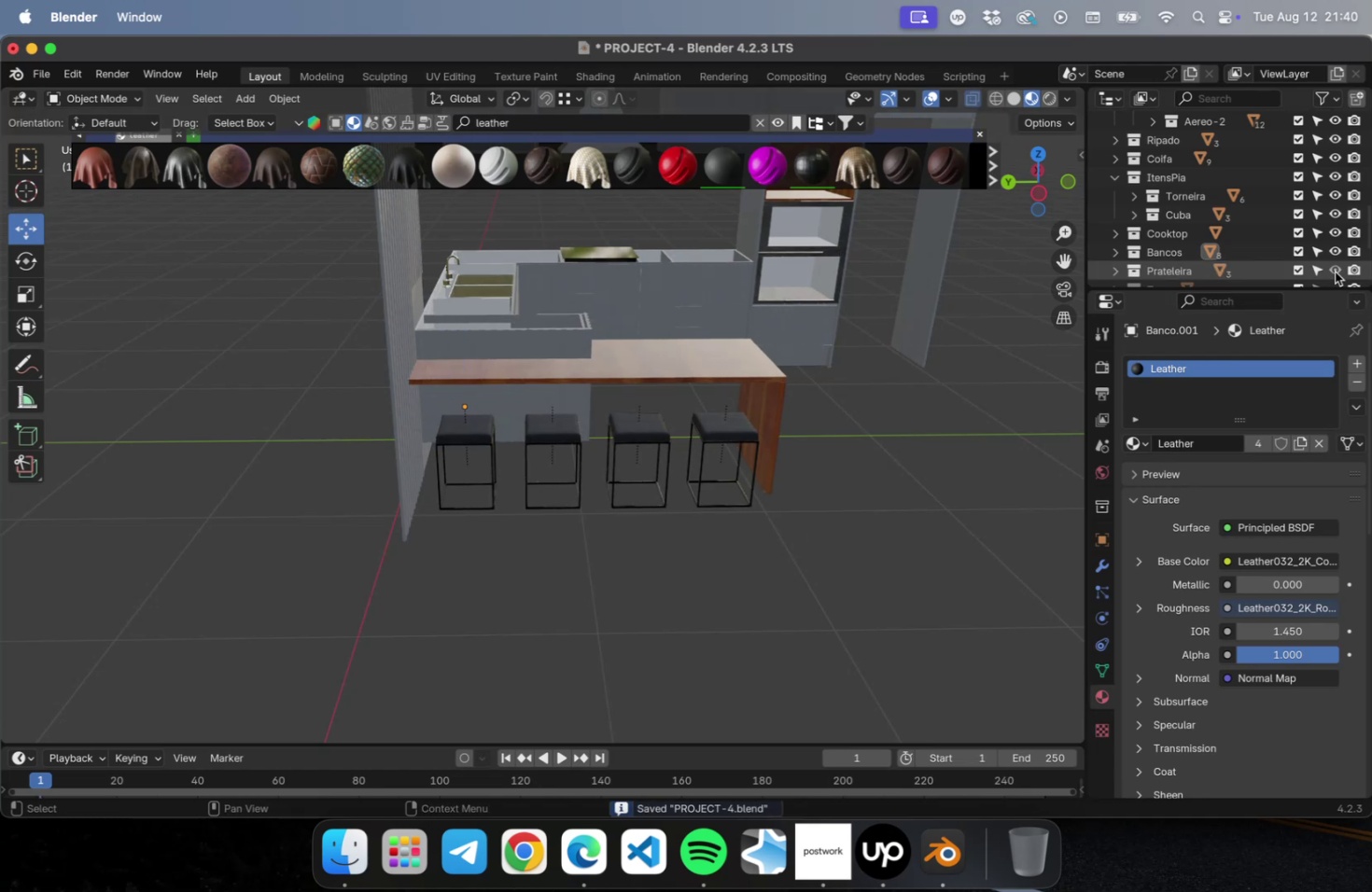 
hold_key(key=ShiftLeft, duration=1.11)
 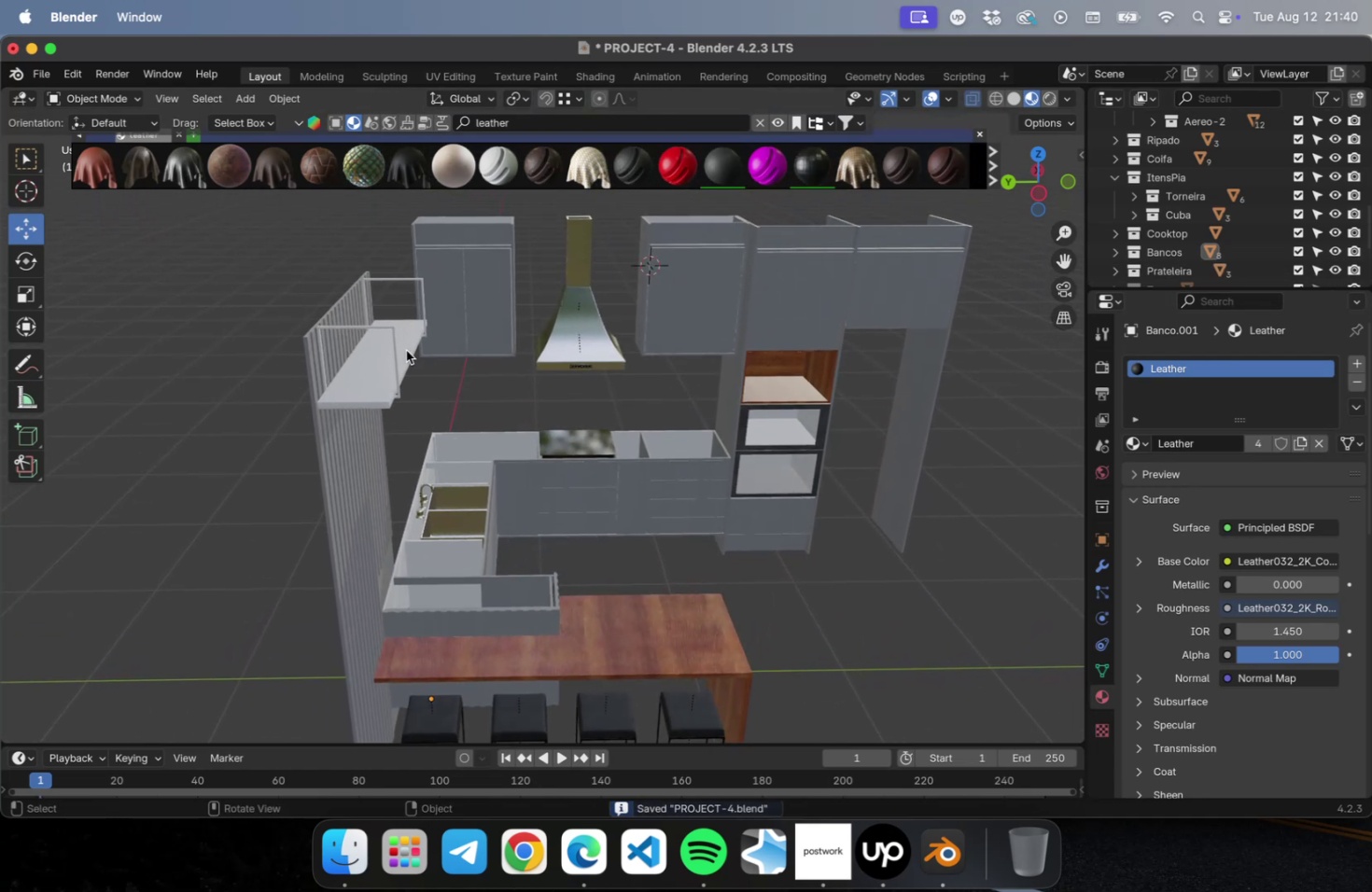 
left_click([406, 350])
 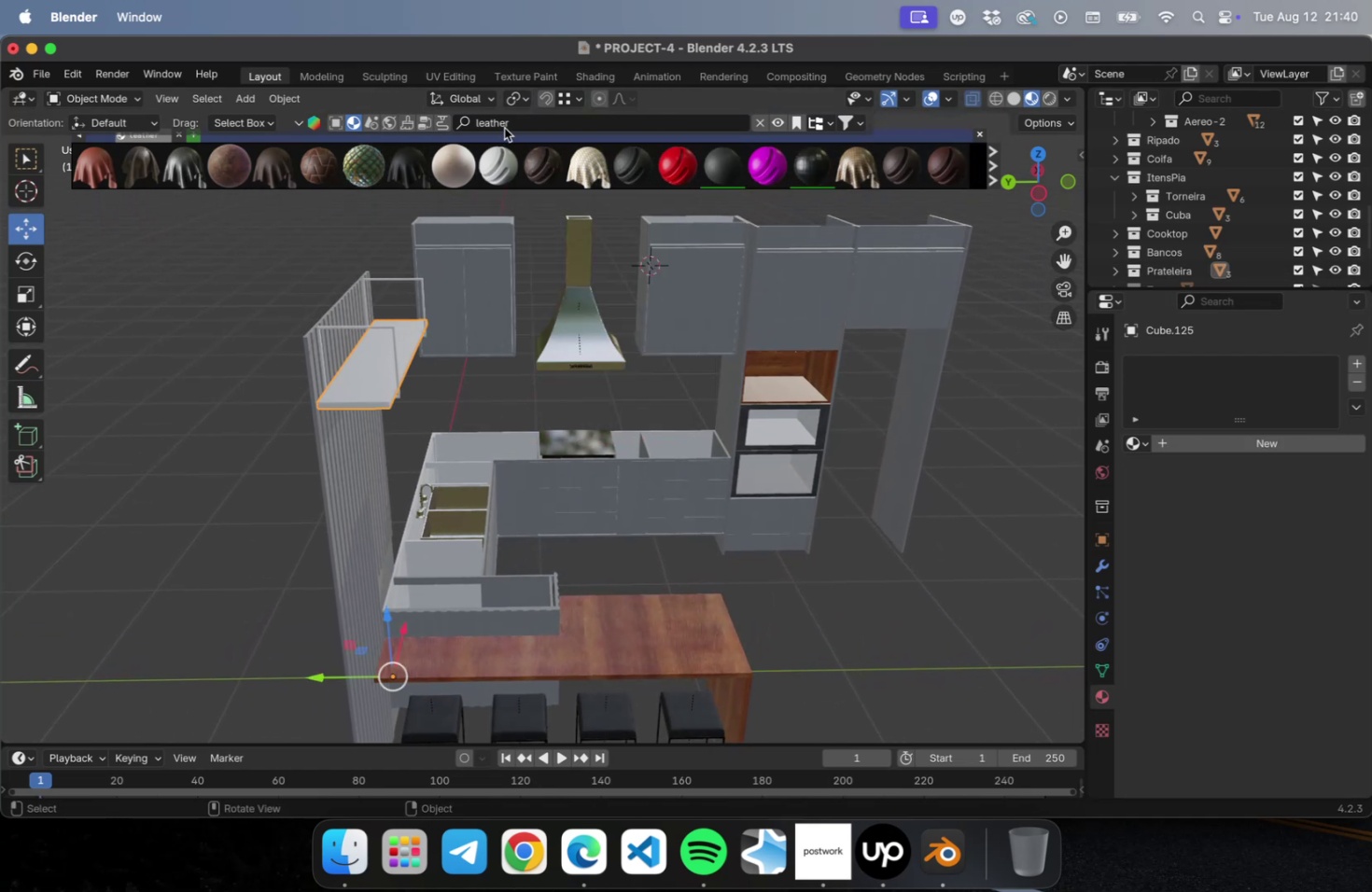 
left_click([507, 118])
 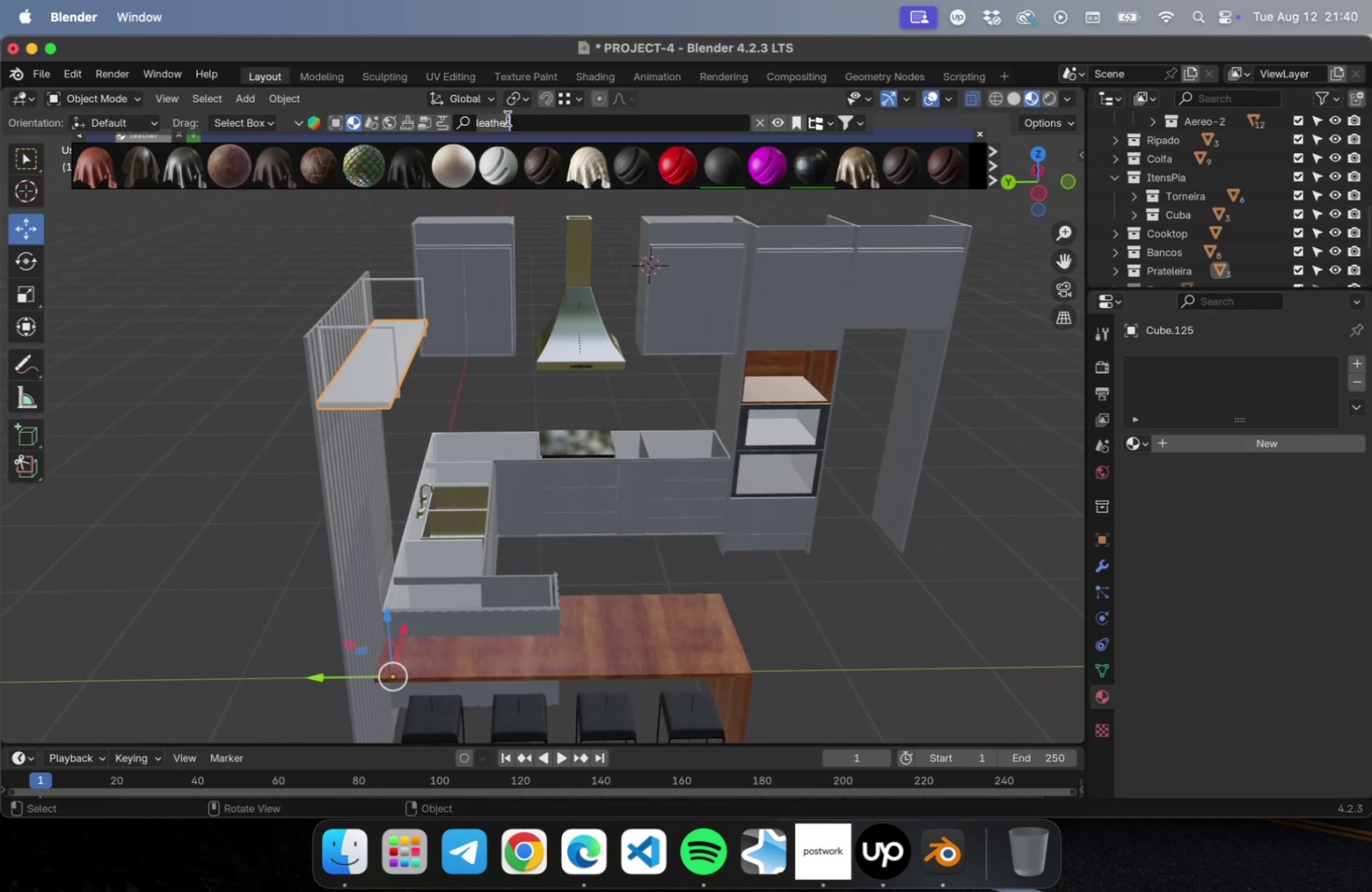 
type(wood)
 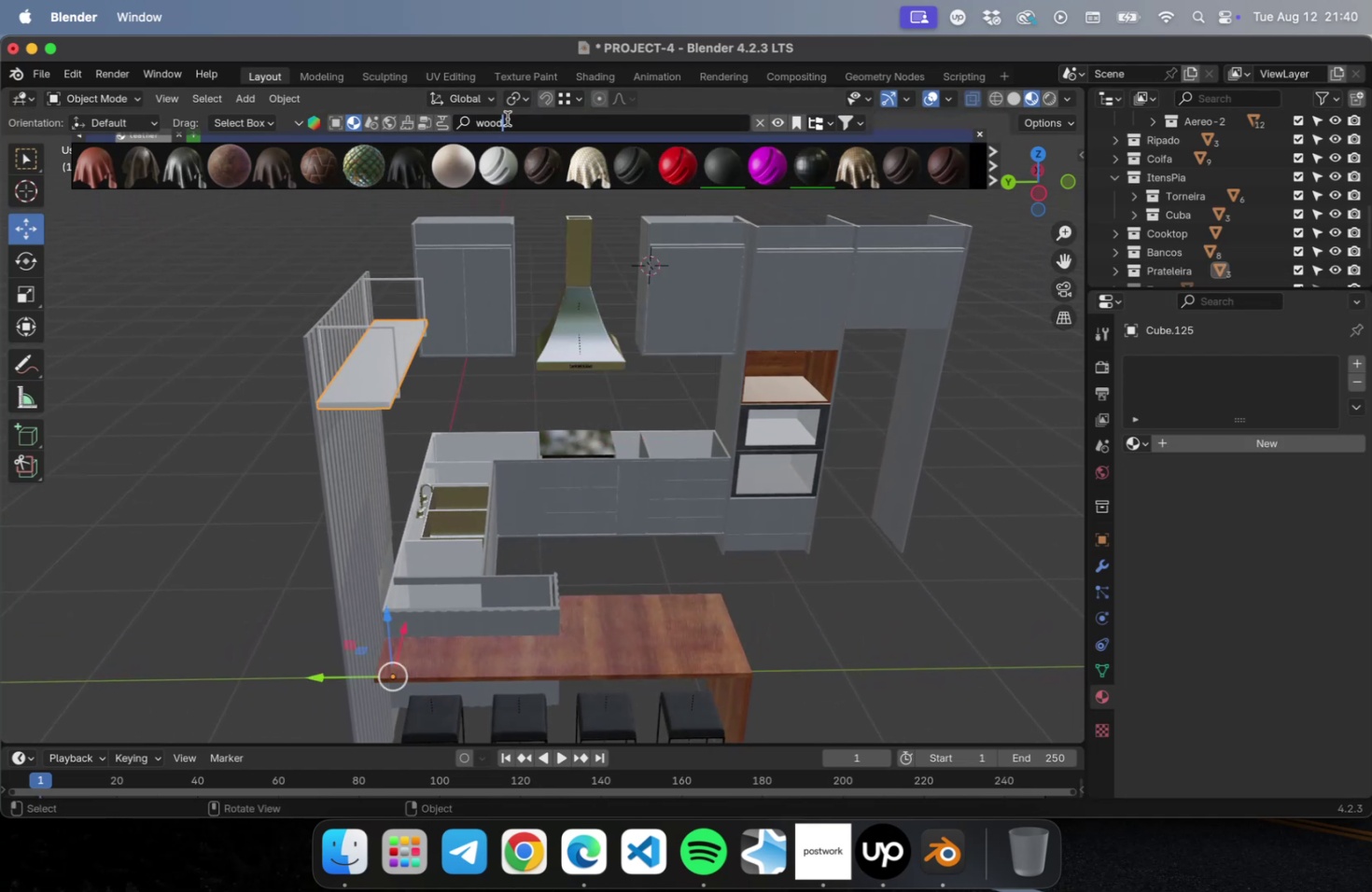 
key(Enter)
 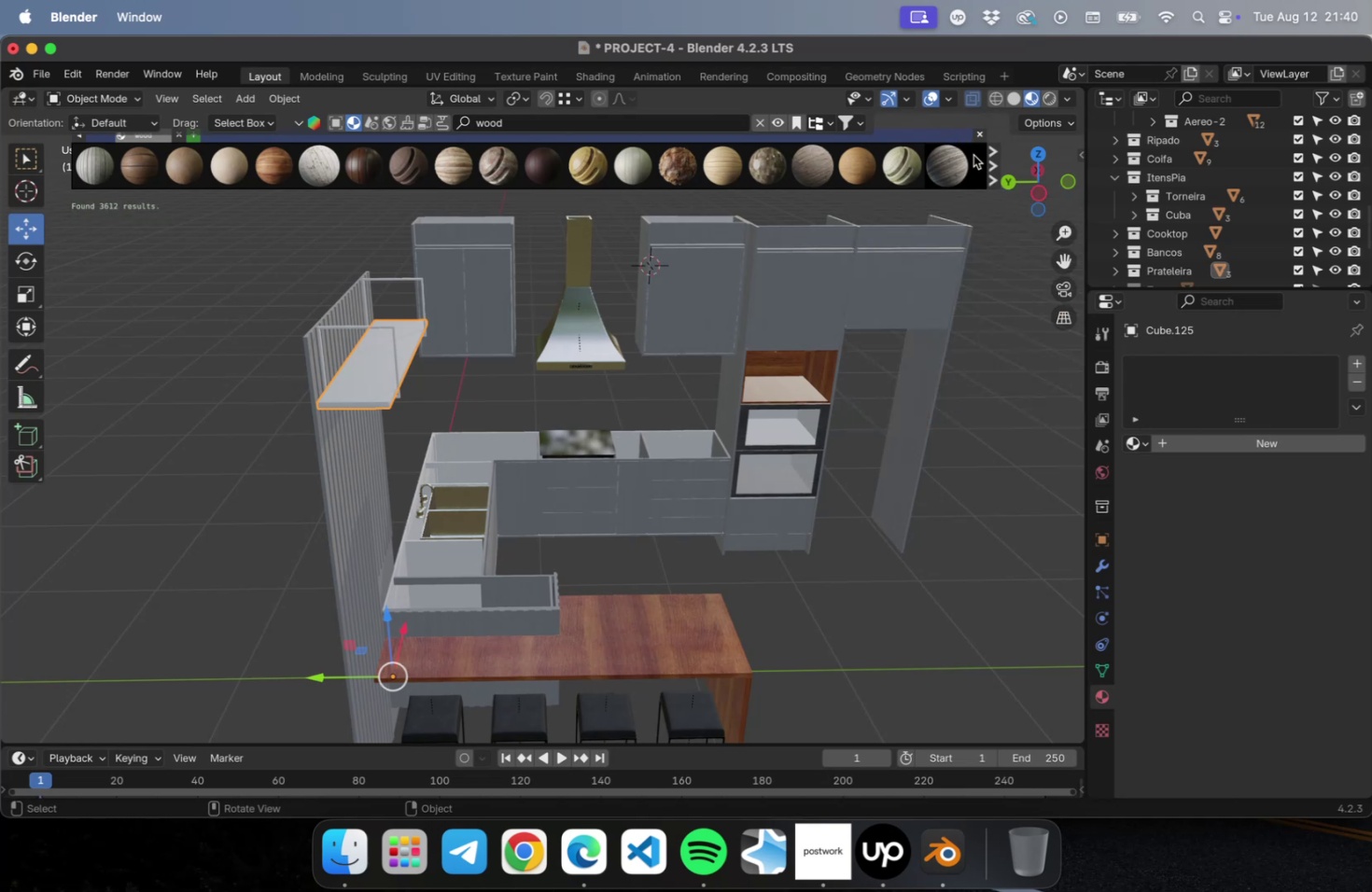 
left_click([988, 158])
 